 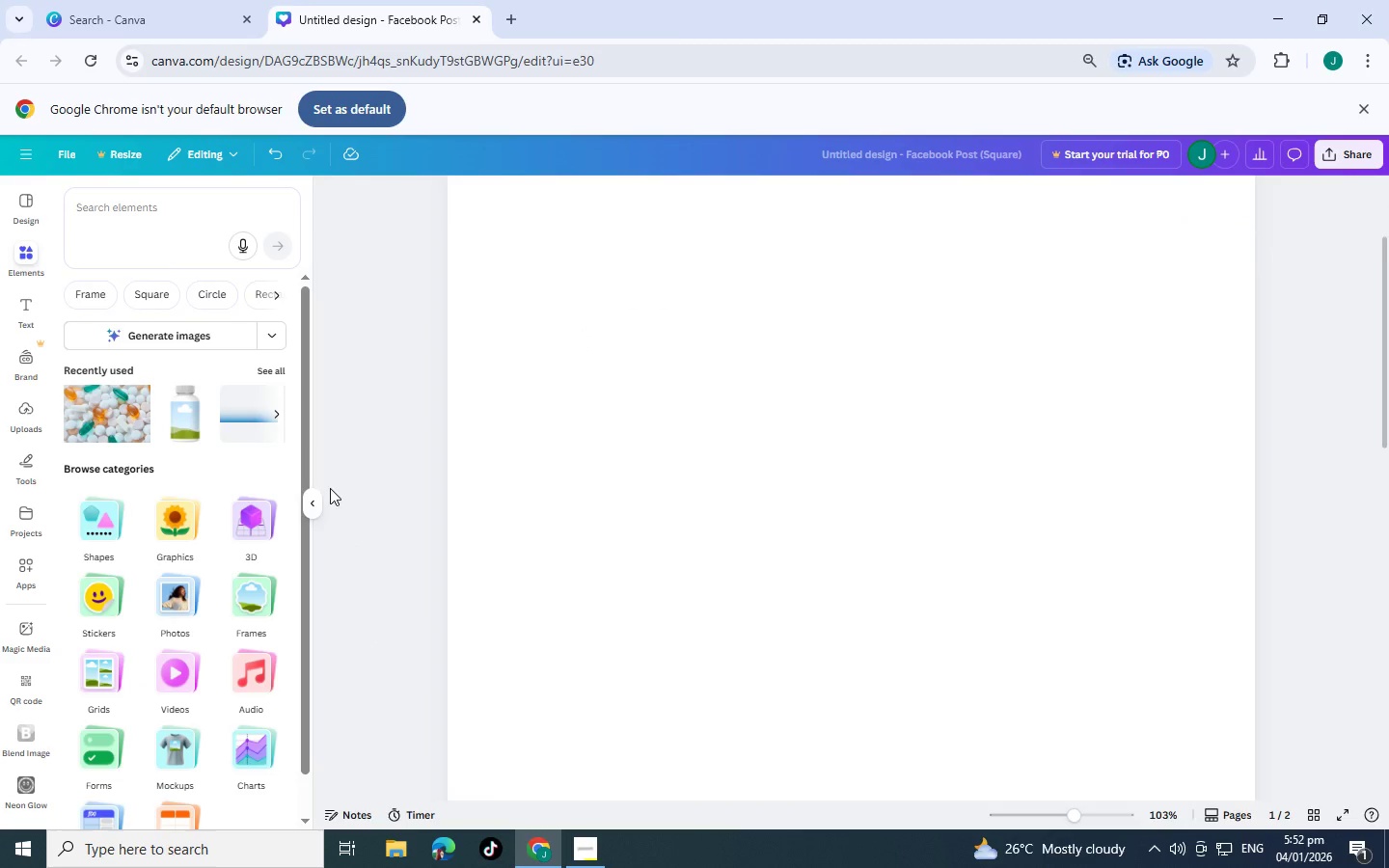 
scroll: coordinate [411, 450], scroll_direction: down, amount: 4.0
 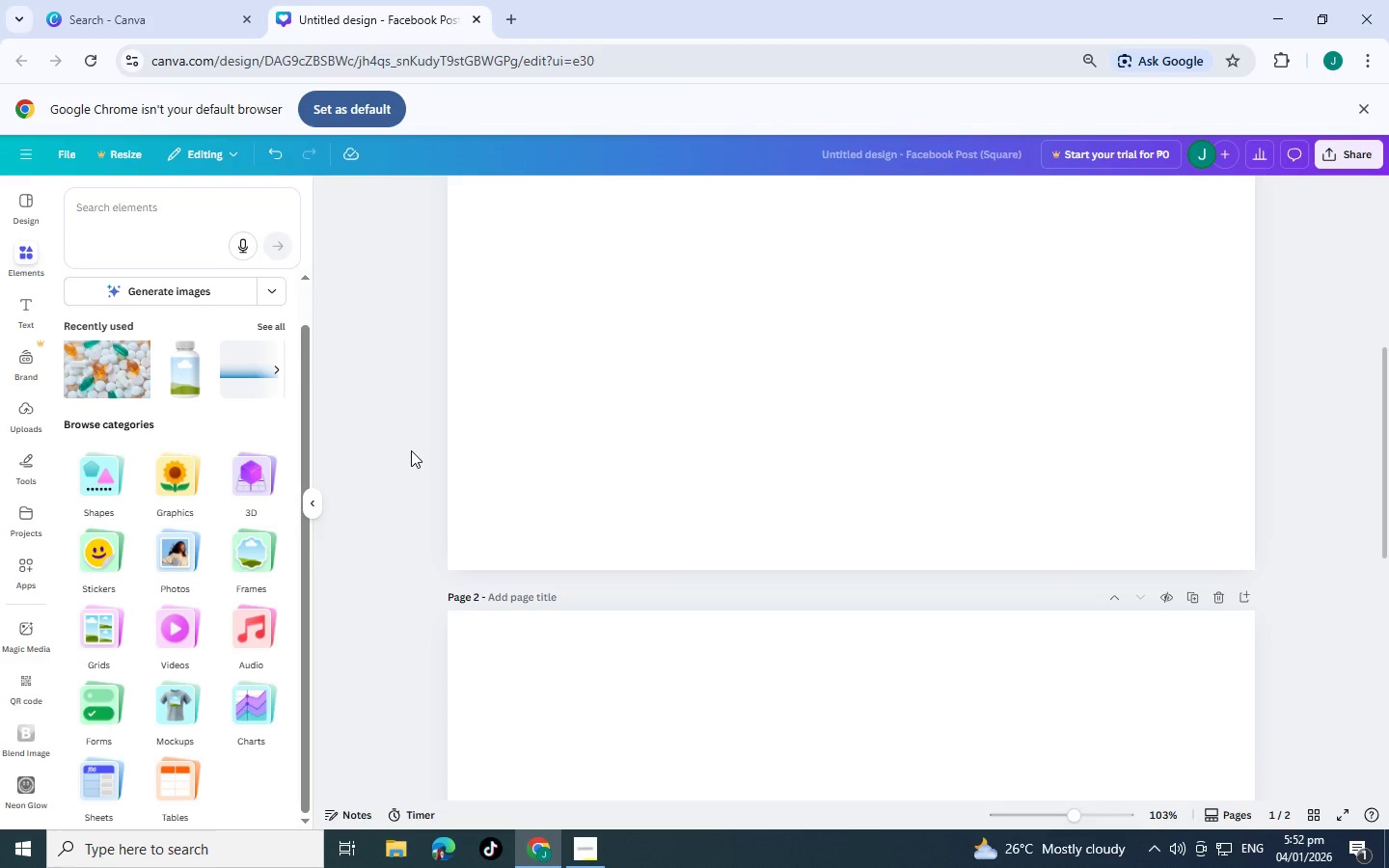 
scroll: coordinate [465, 446], scroll_direction: up, amount: 6.0
 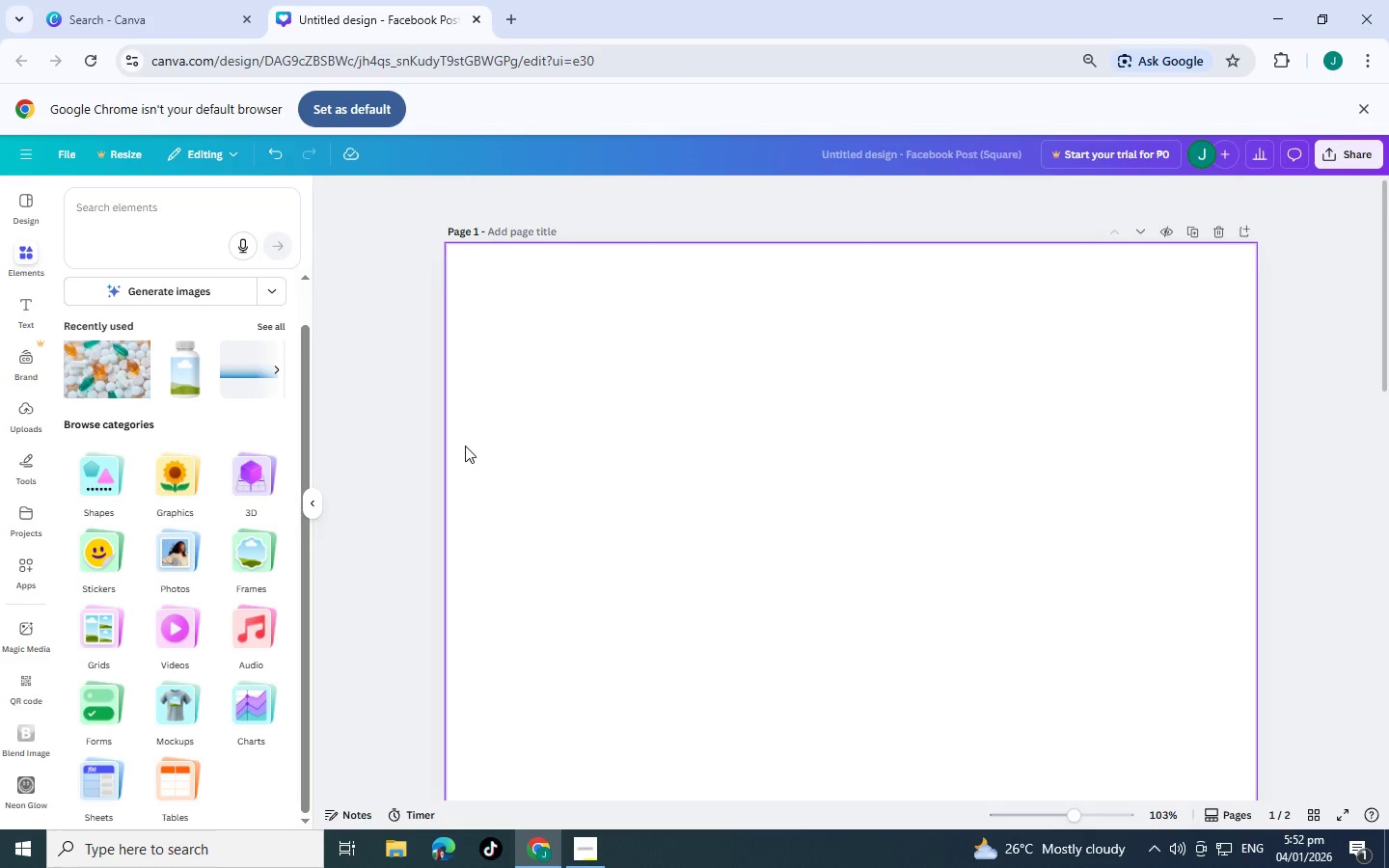 
scroll: coordinate [579, 424], scroll_direction: down, amount: 9.0
 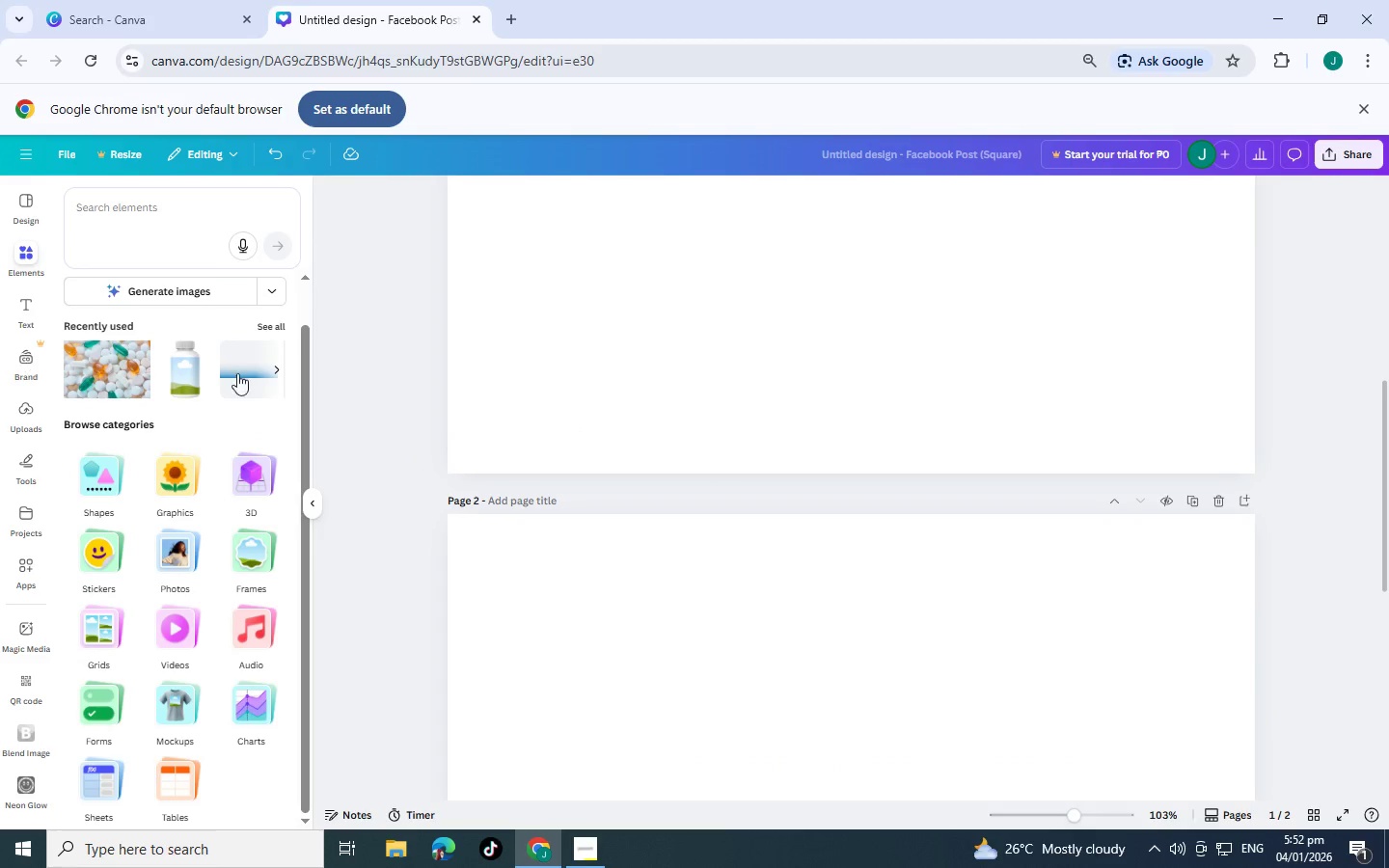 
scroll: coordinate [697, 424], scroll_direction: up, amount: 19.0
 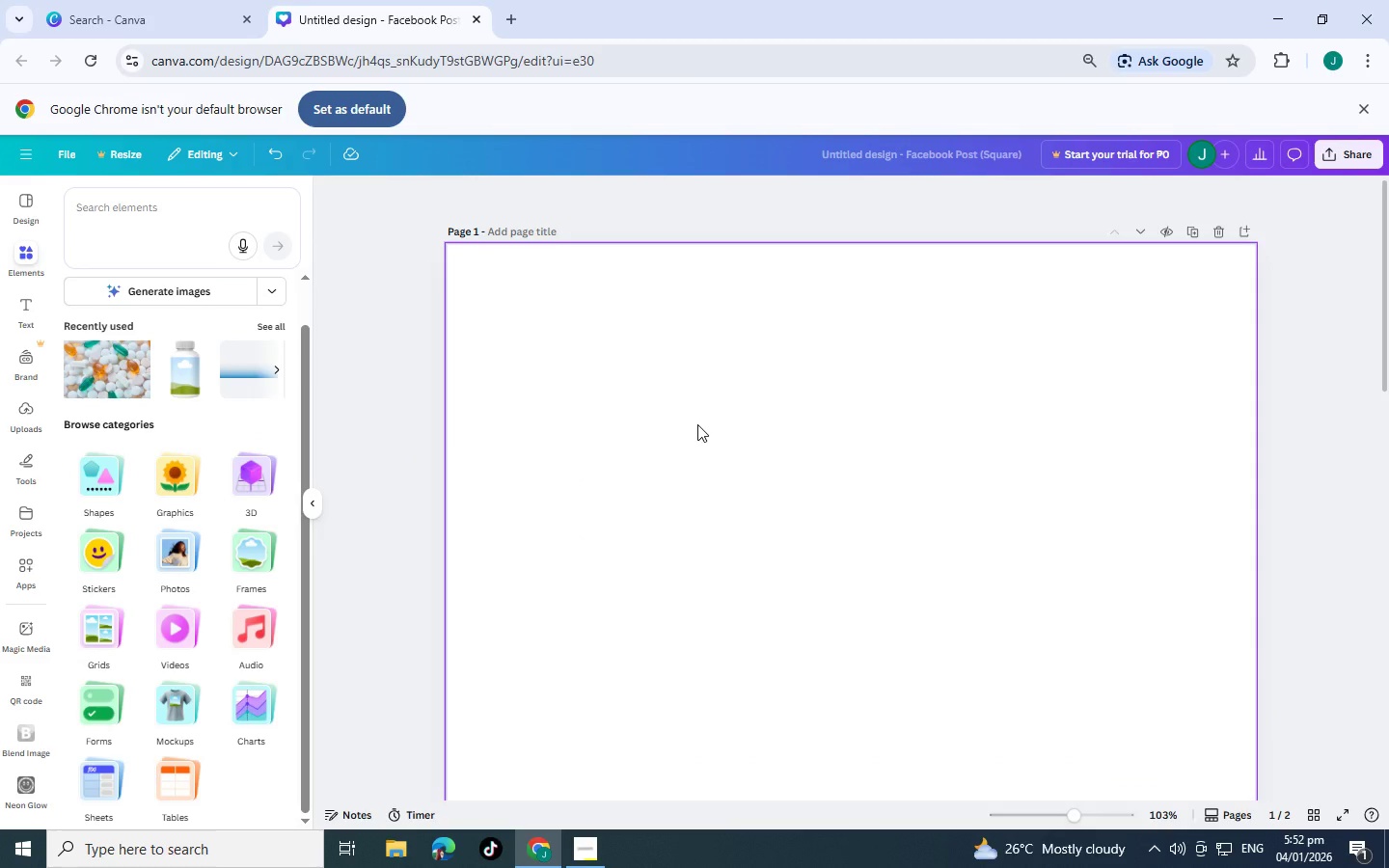 
scroll: coordinate [710, 353], scroll_direction: down, amount: 5.0
 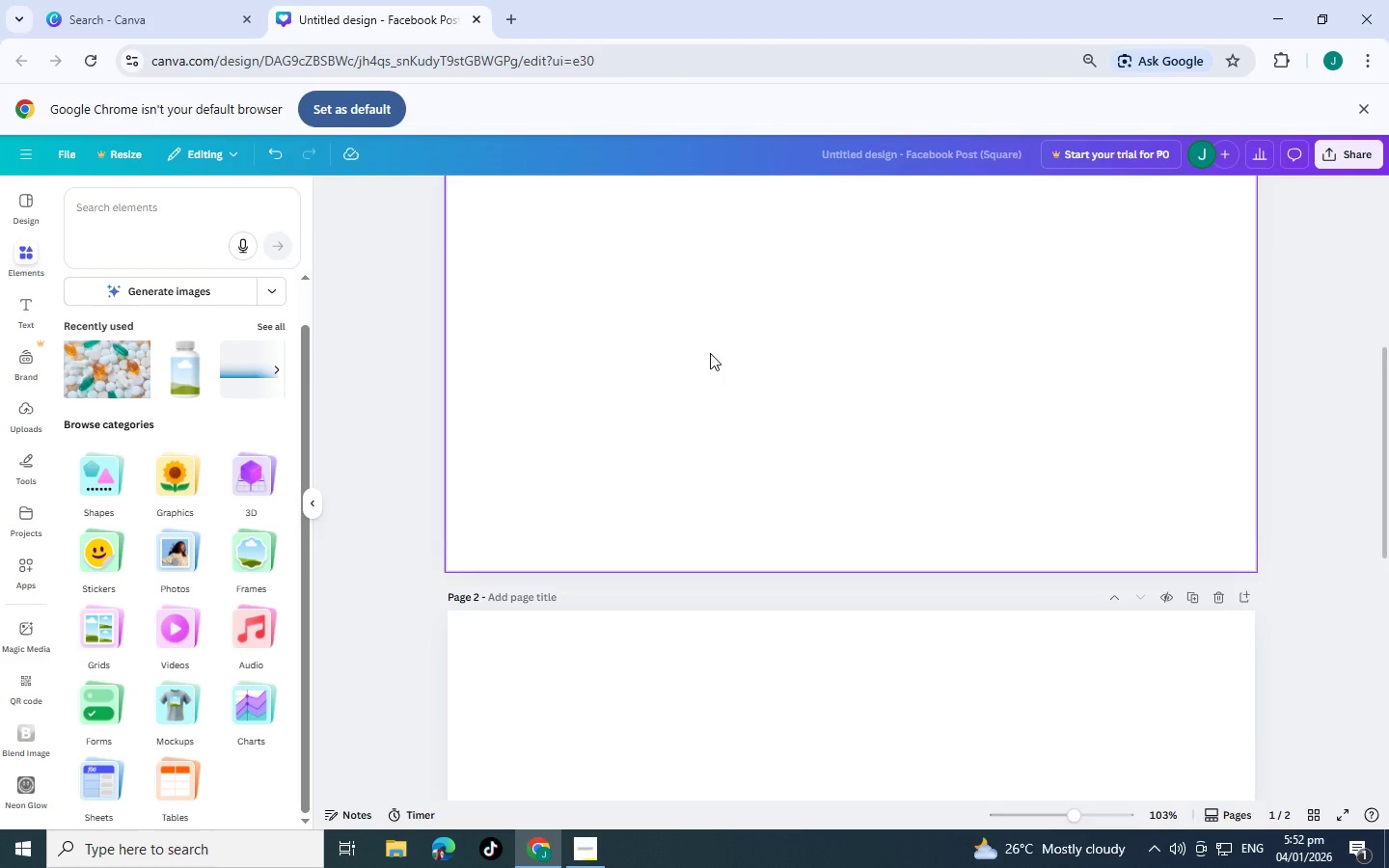 
scroll: coordinate [710, 353], scroll_direction: up, amount: 3.0
 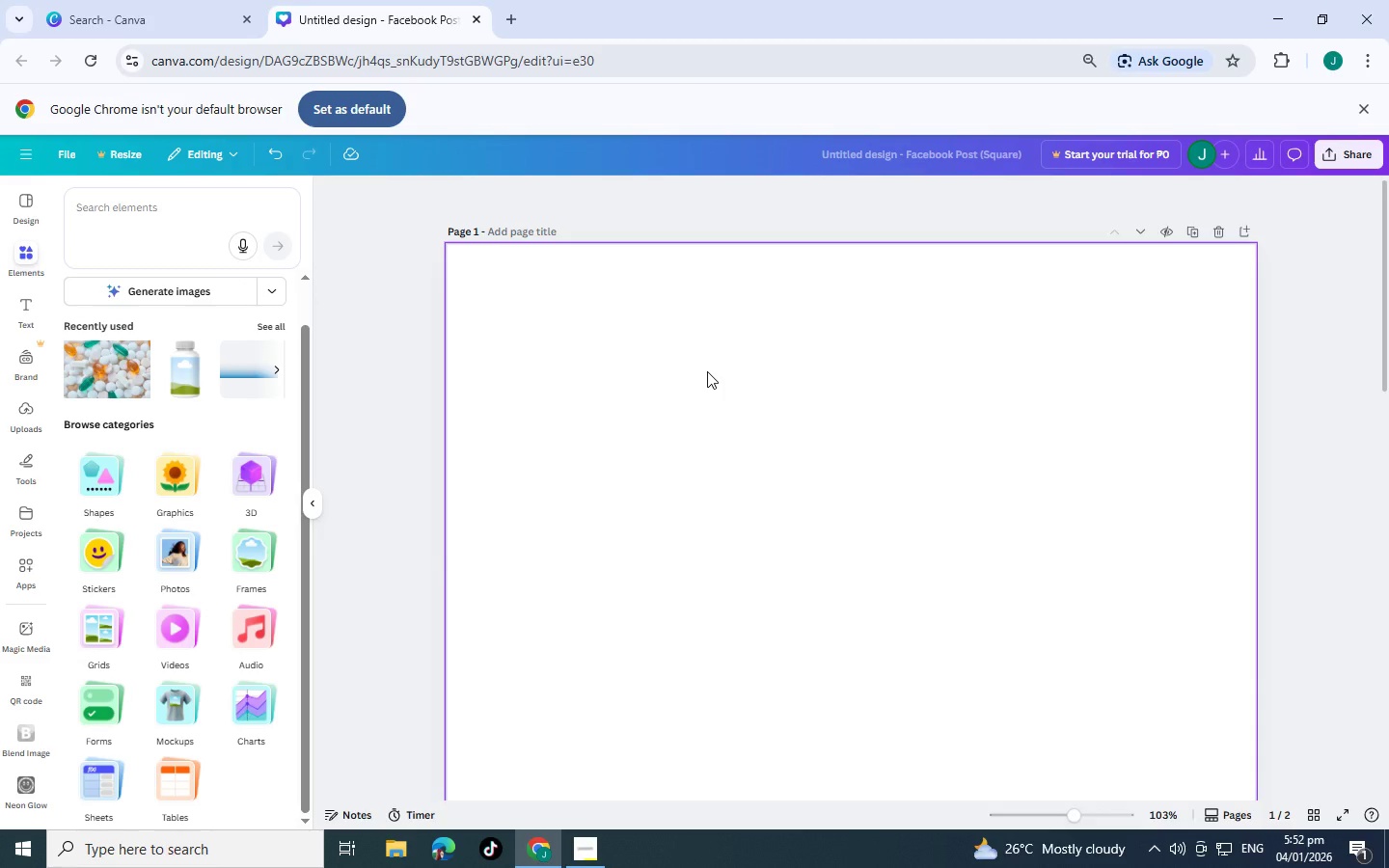 
scroll: coordinate [517, 455], scroll_direction: down, amount: 13.0
 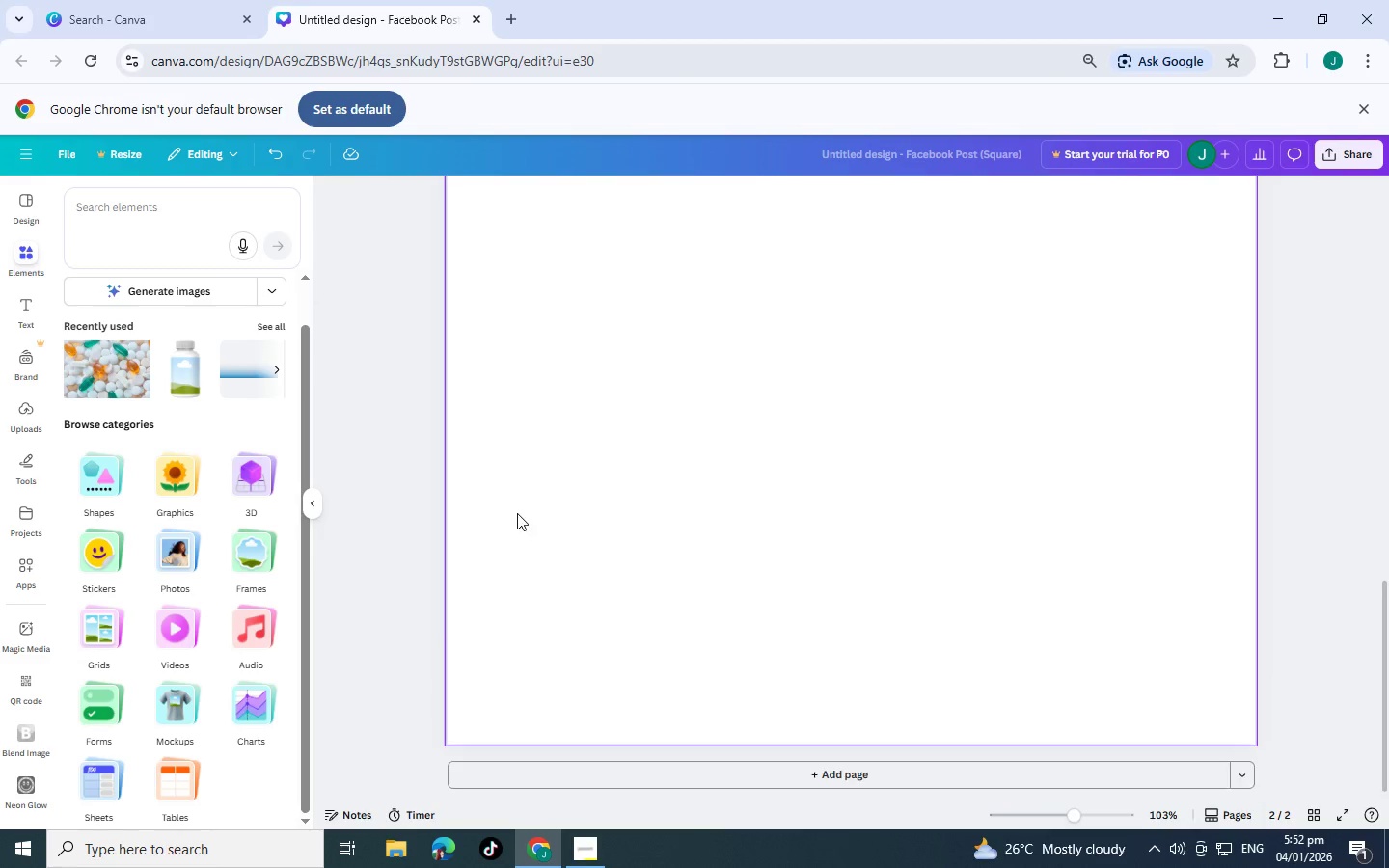 
scroll: coordinate [557, 489], scroll_direction: up, amount: 18.0
 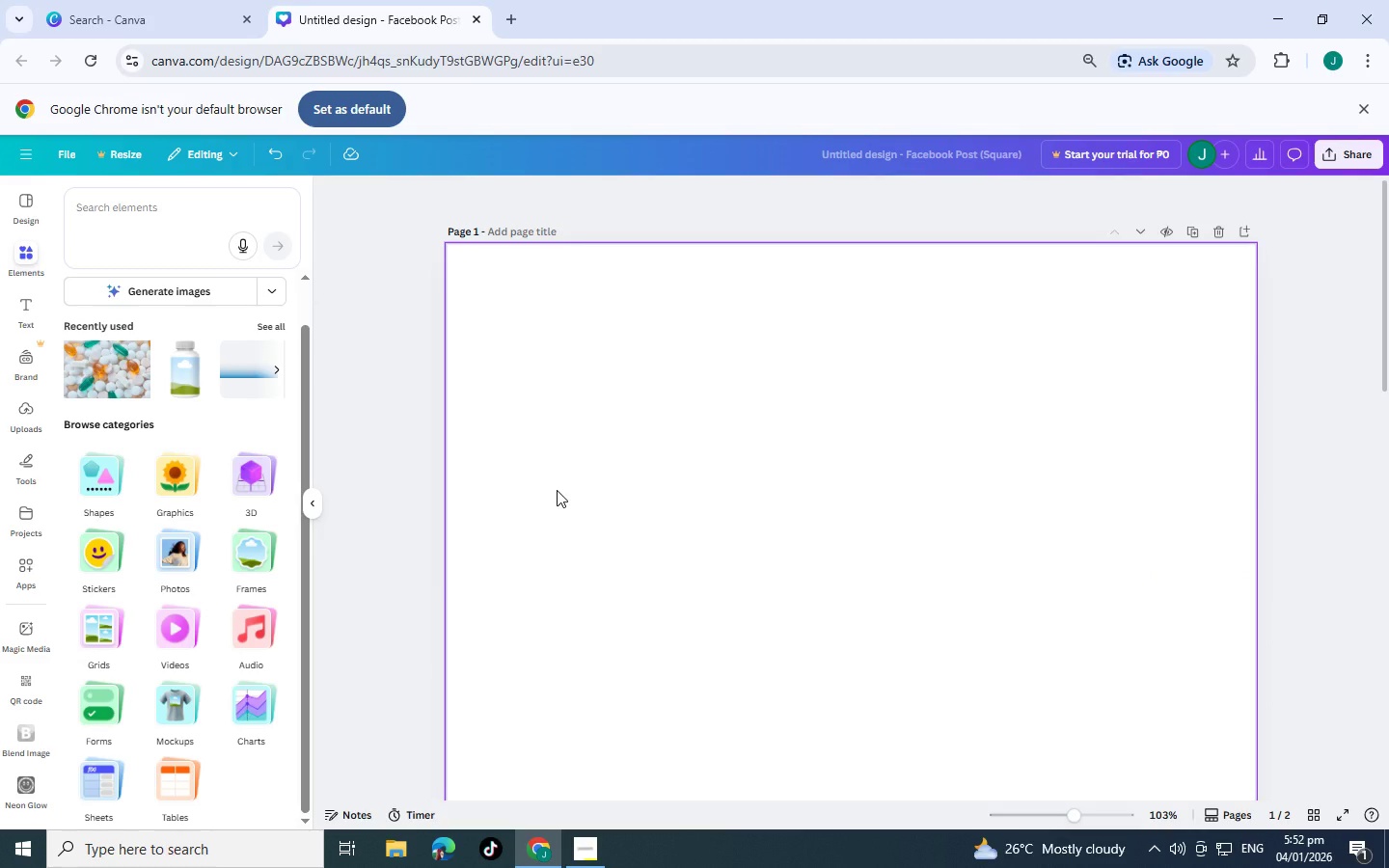 
scroll: coordinate [233, 473], scroll_direction: down, amount: 8.0
 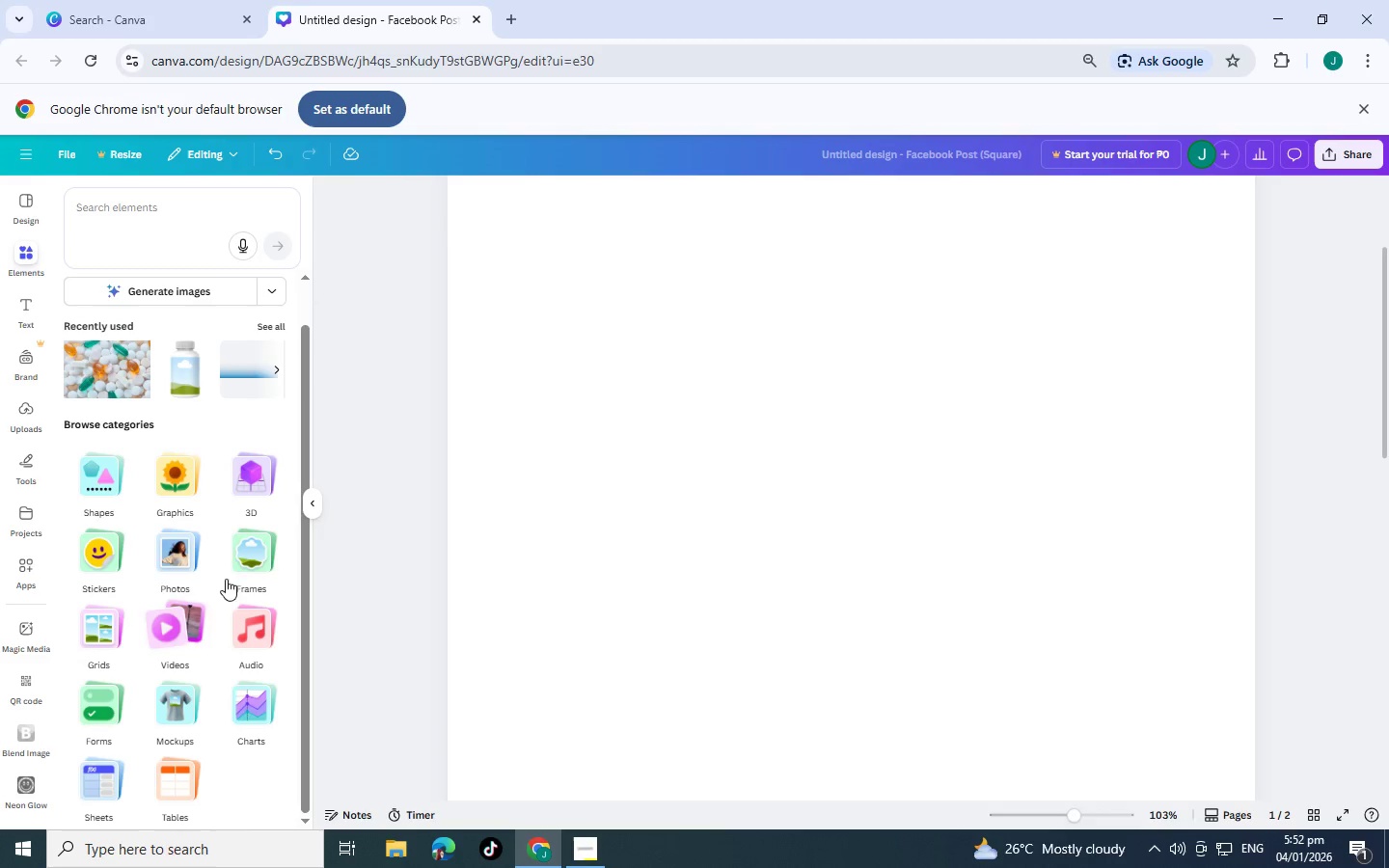 
scroll: coordinate [624, 422], scroll_direction: up, amount: 6.0
 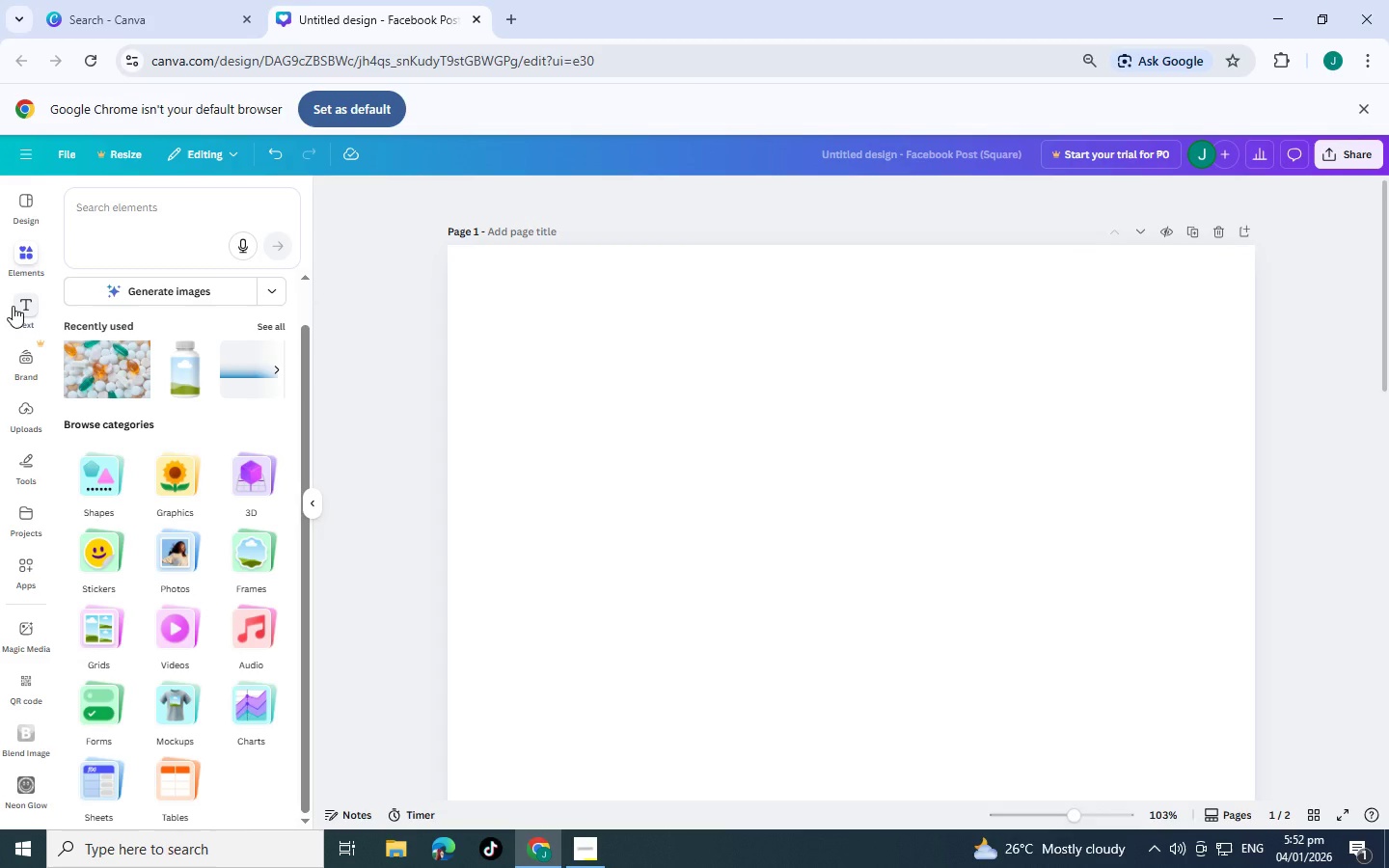 
left_click([13, 306])
 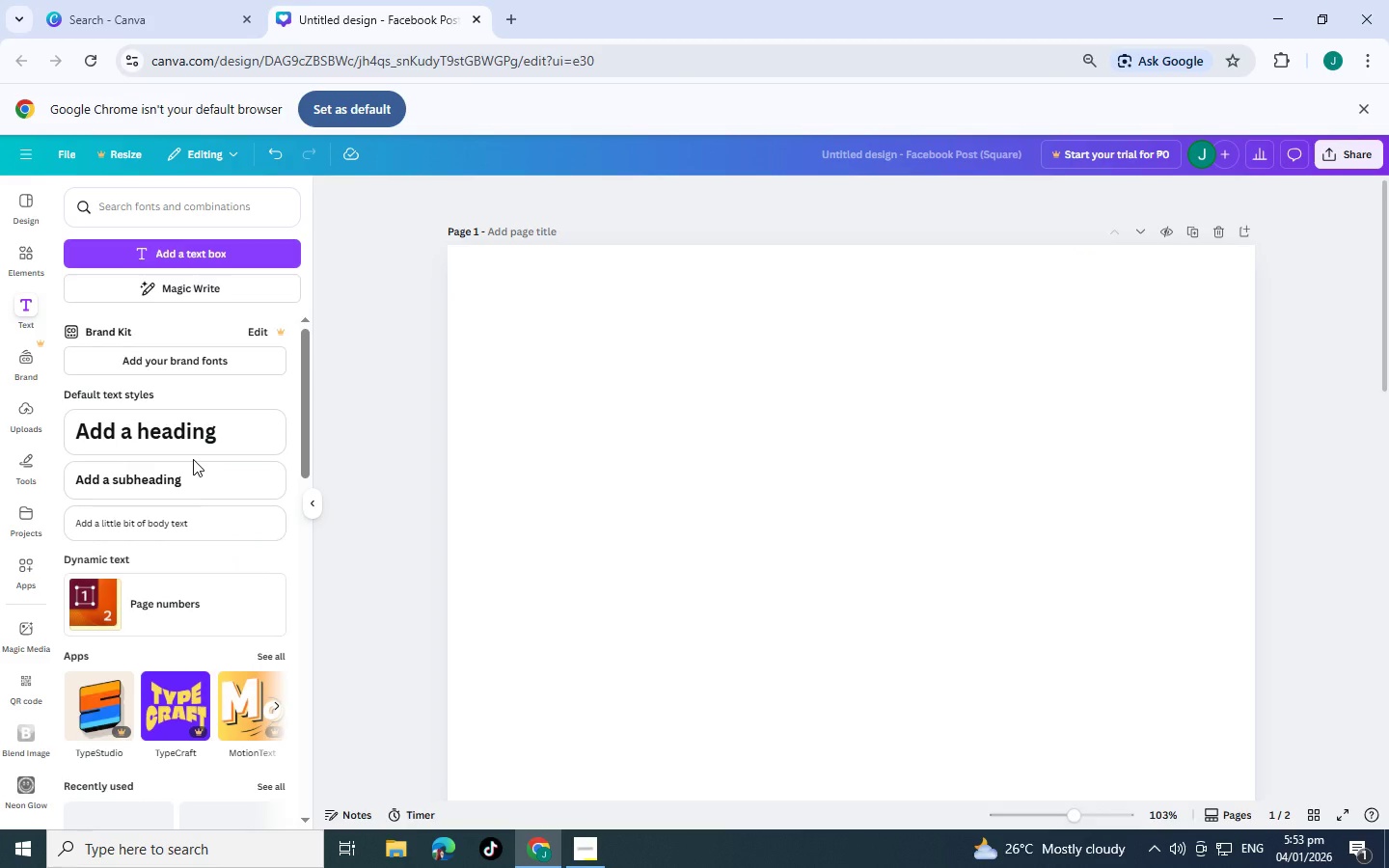 
wait(9.5)
 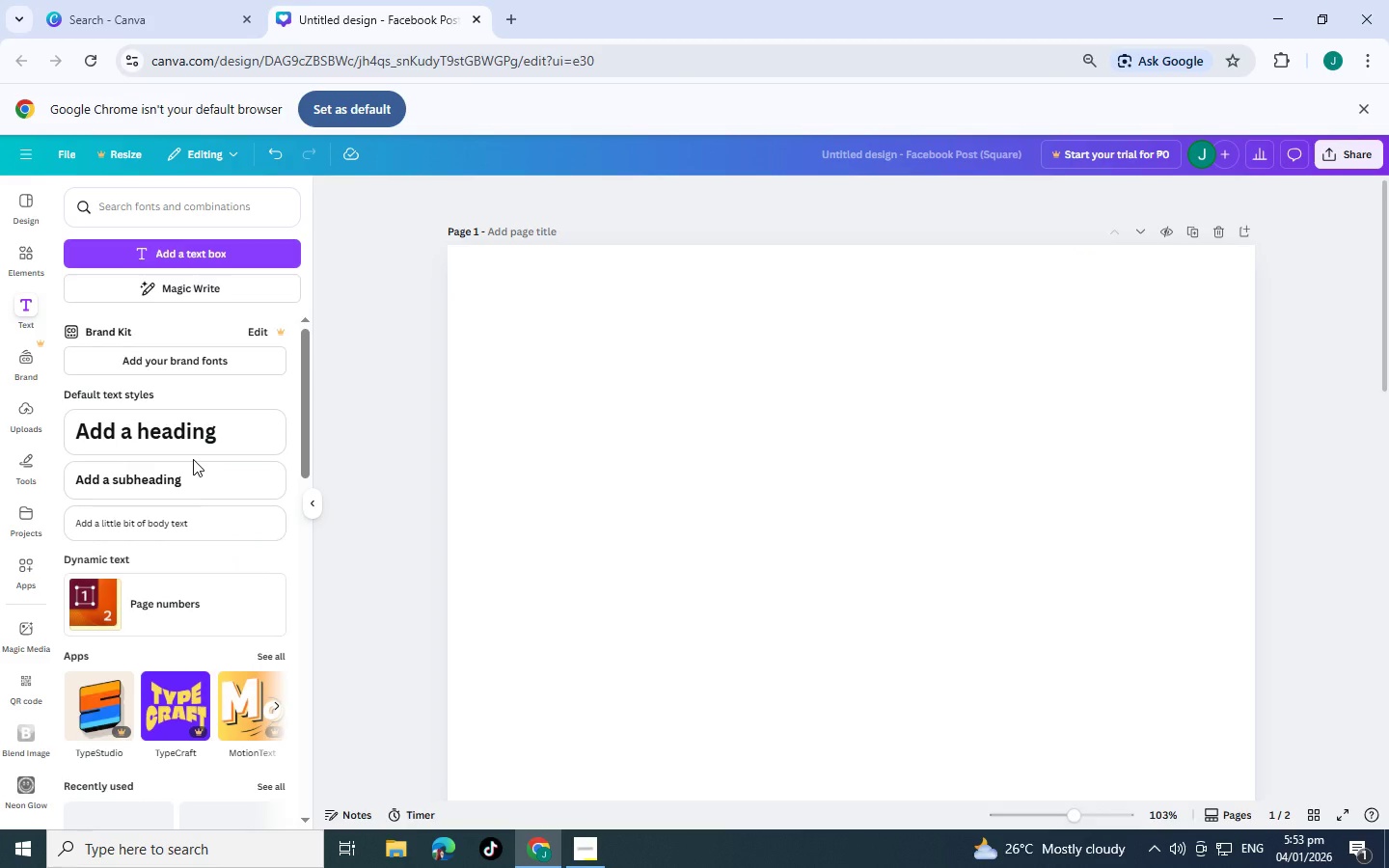 
scroll: coordinate [79, 358], scroll_direction: down, amount: 3.0
 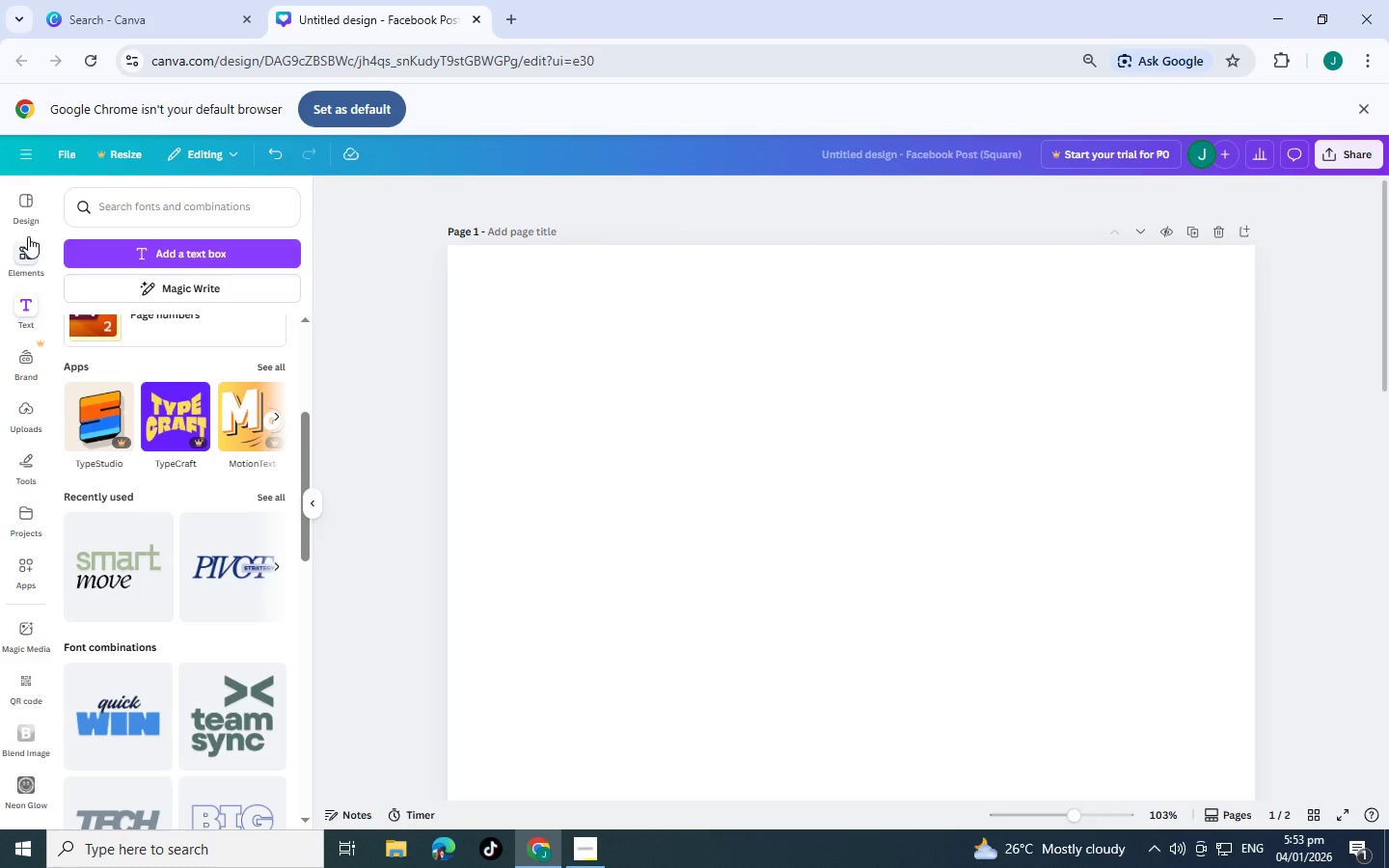 
left_click([28, 236])
 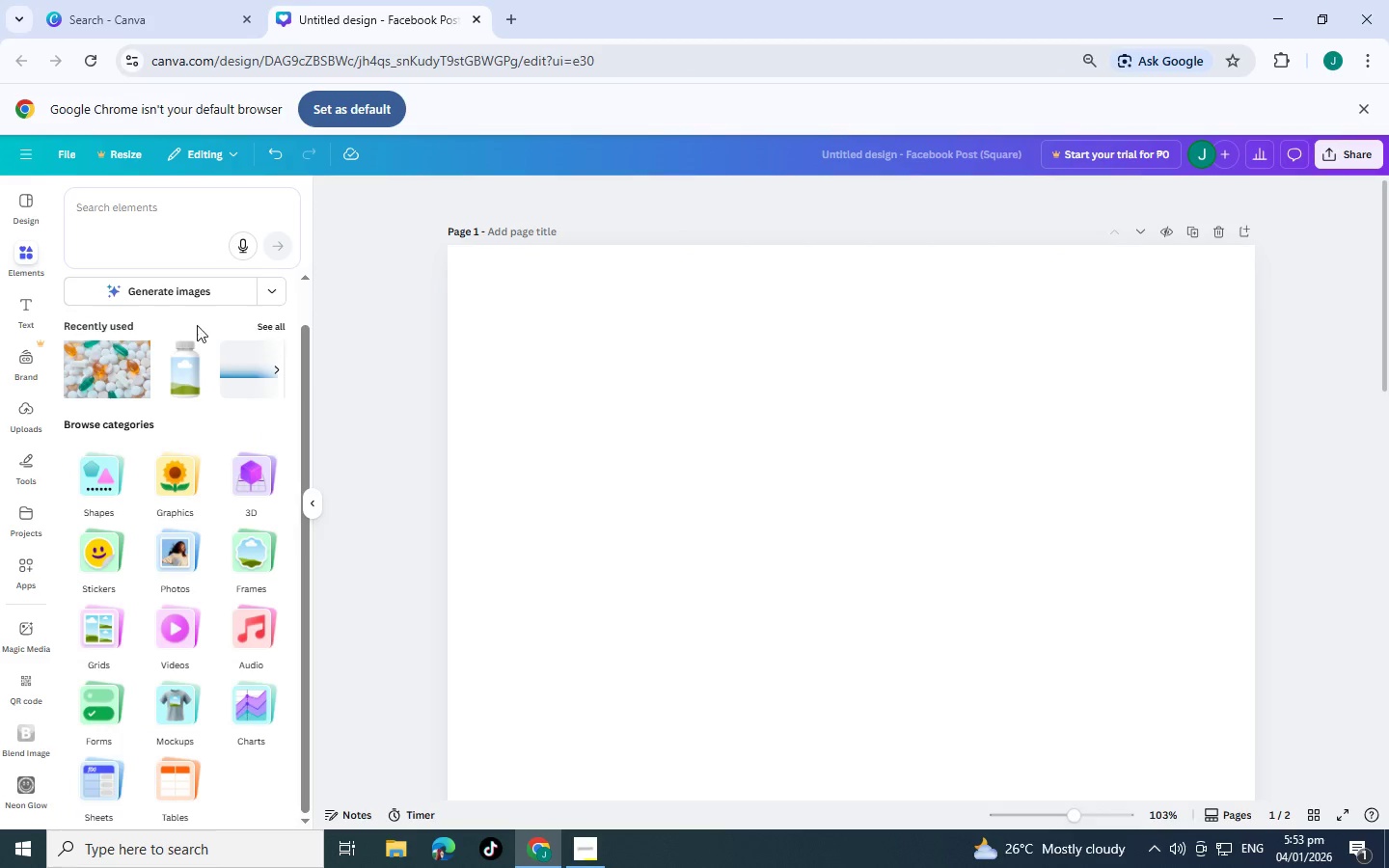 
left_click([157, 214])
 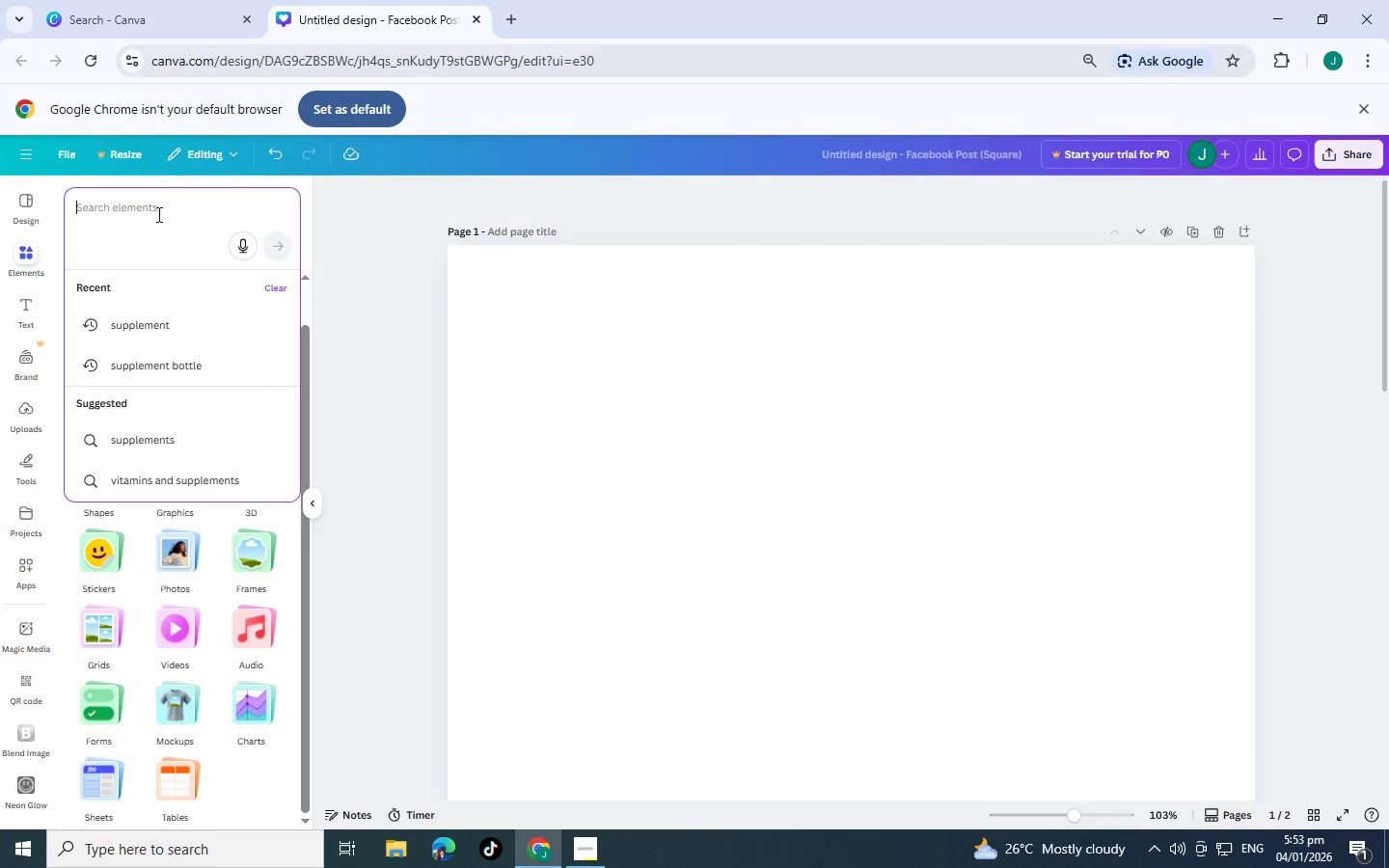 
type(sur)
key(Backspace)
key(Backspace)
key(Backspace)
type(dna)
 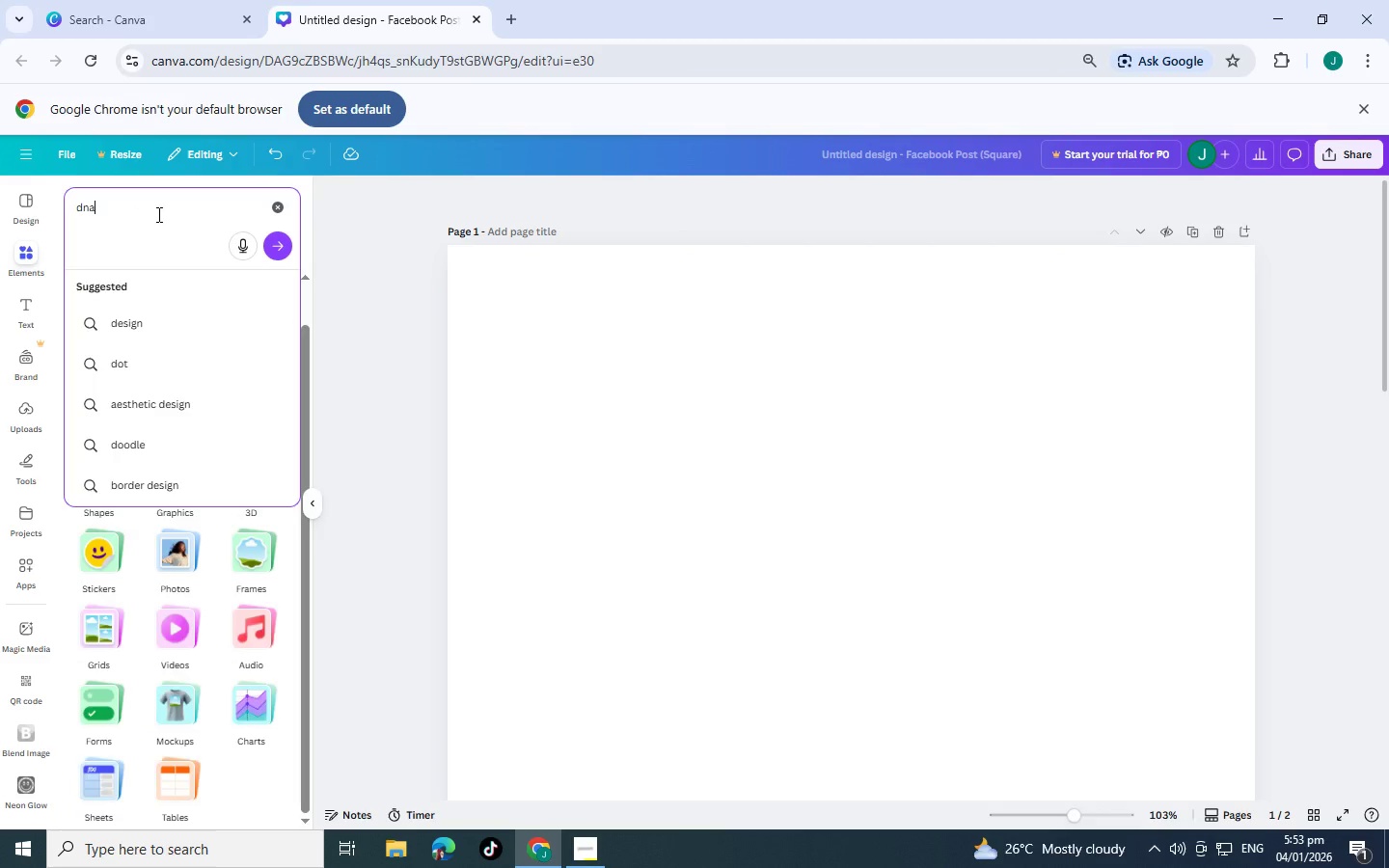 
key(Enter)
 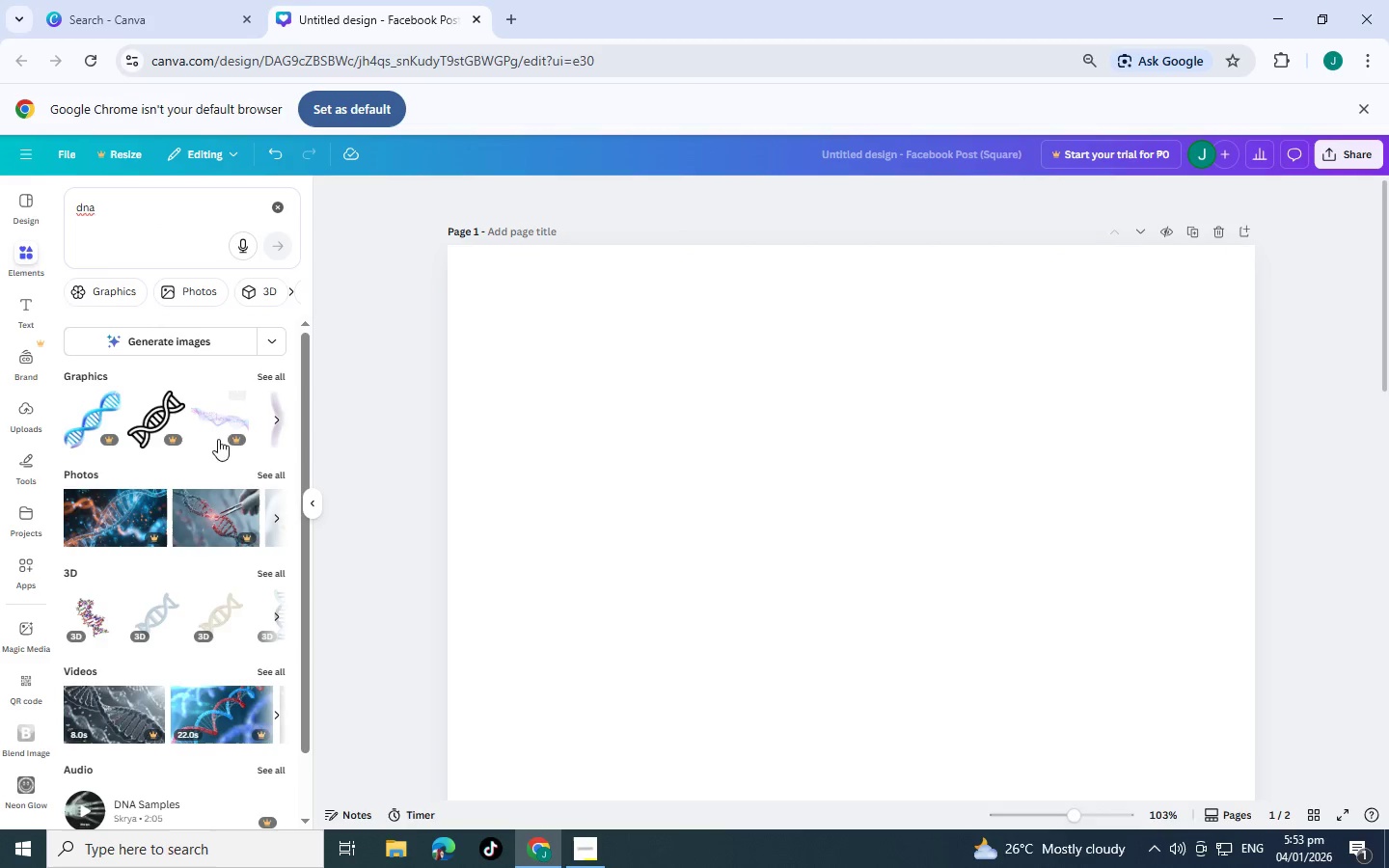 
left_click([282, 478])
 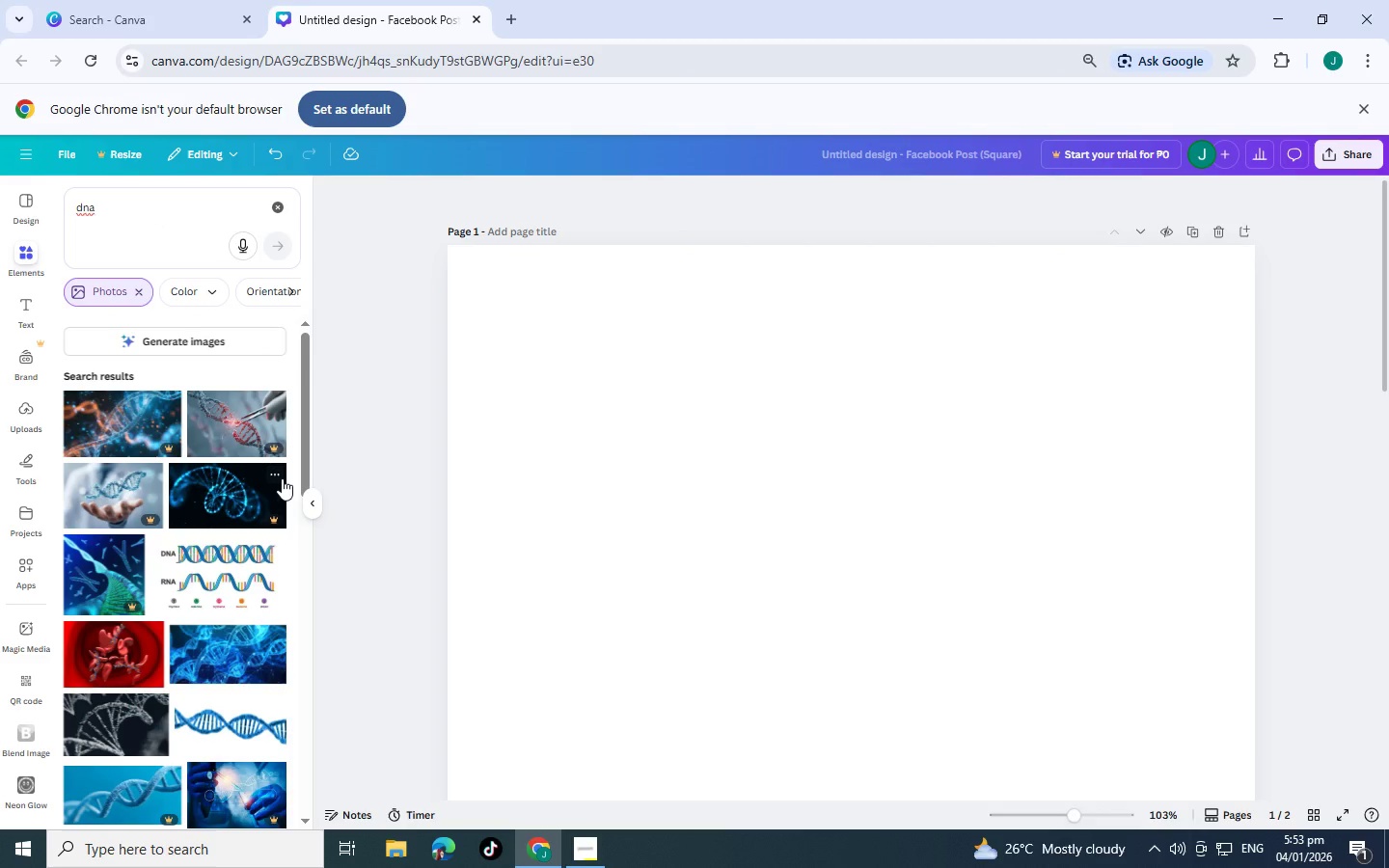 
scroll: coordinate [154, 510], scroll_direction: down, amount: 6.0
 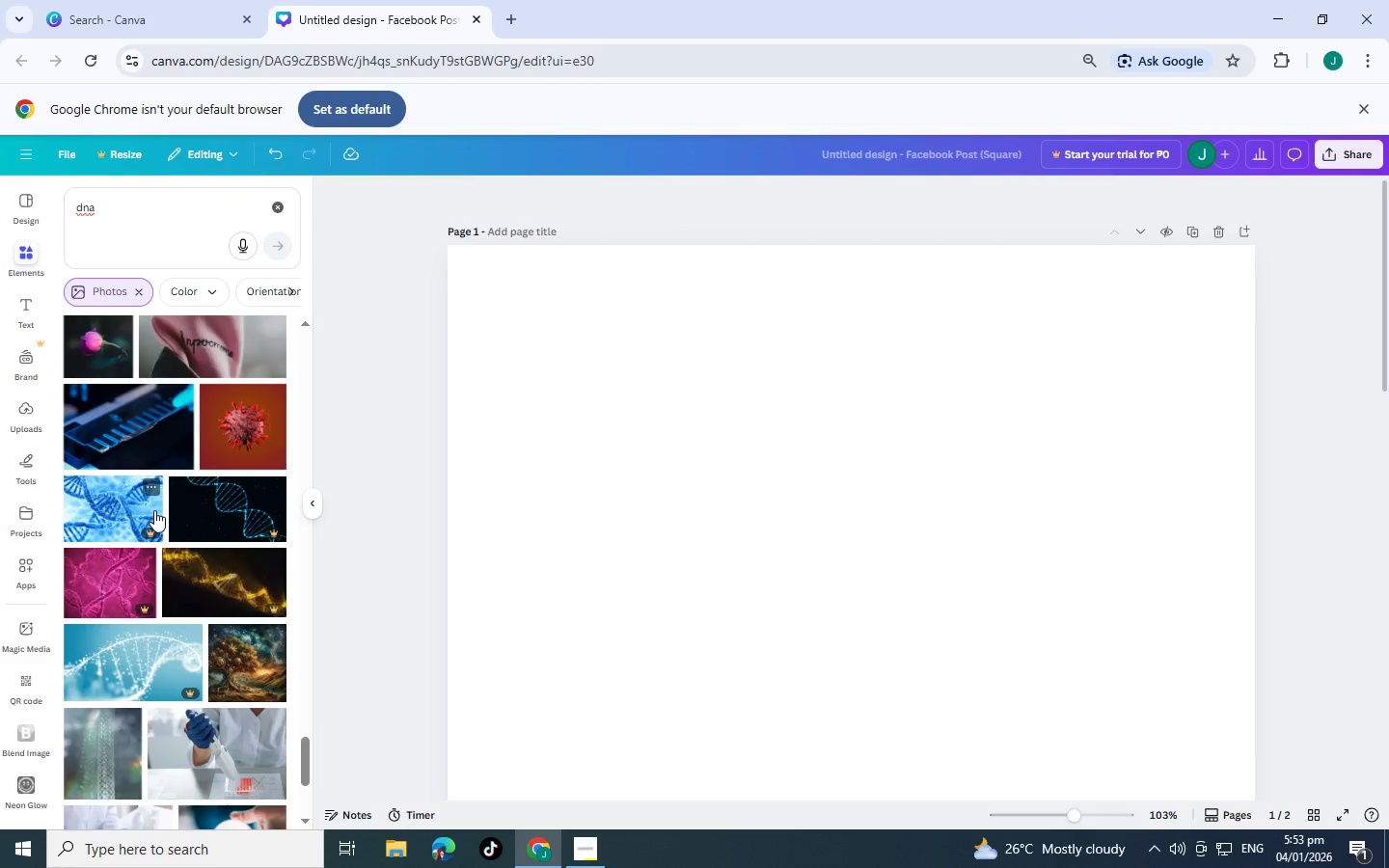 
scroll: coordinate [154, 510], scroll_direction: up, amount: 5.0
 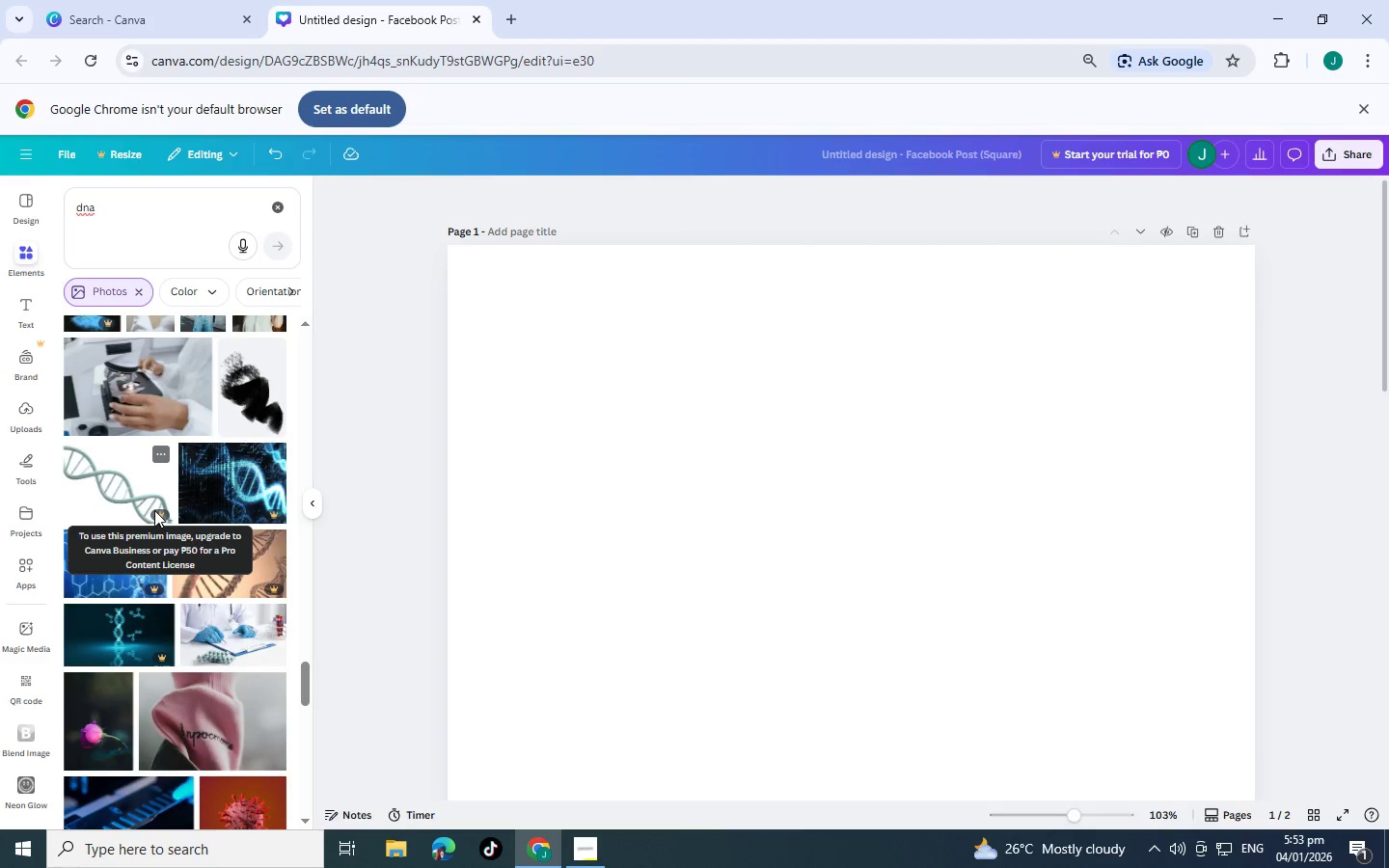 
scroll: coordinate [114, 515], scroll_direction: down, amount: 12.0
 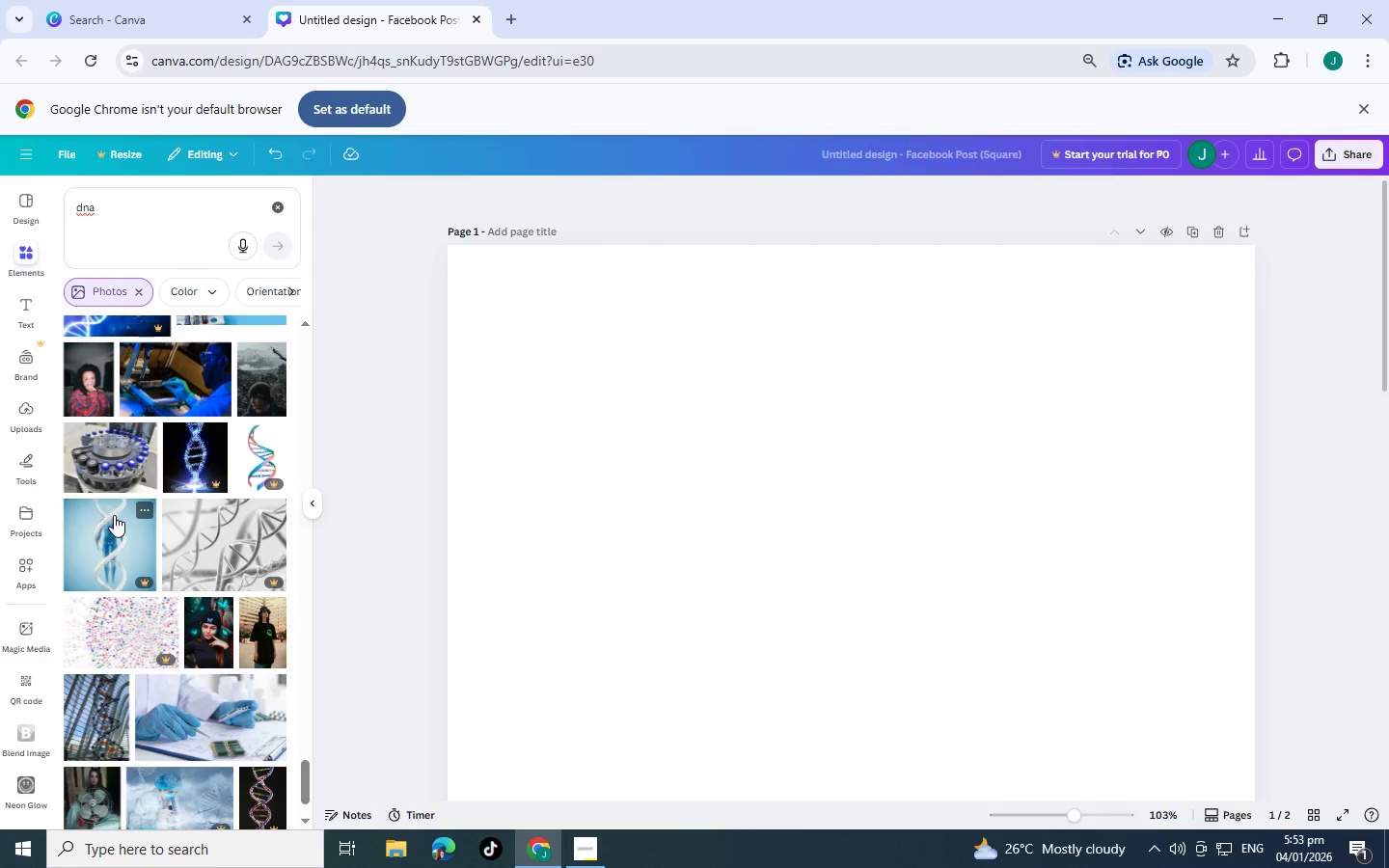 
wait(6.31)
 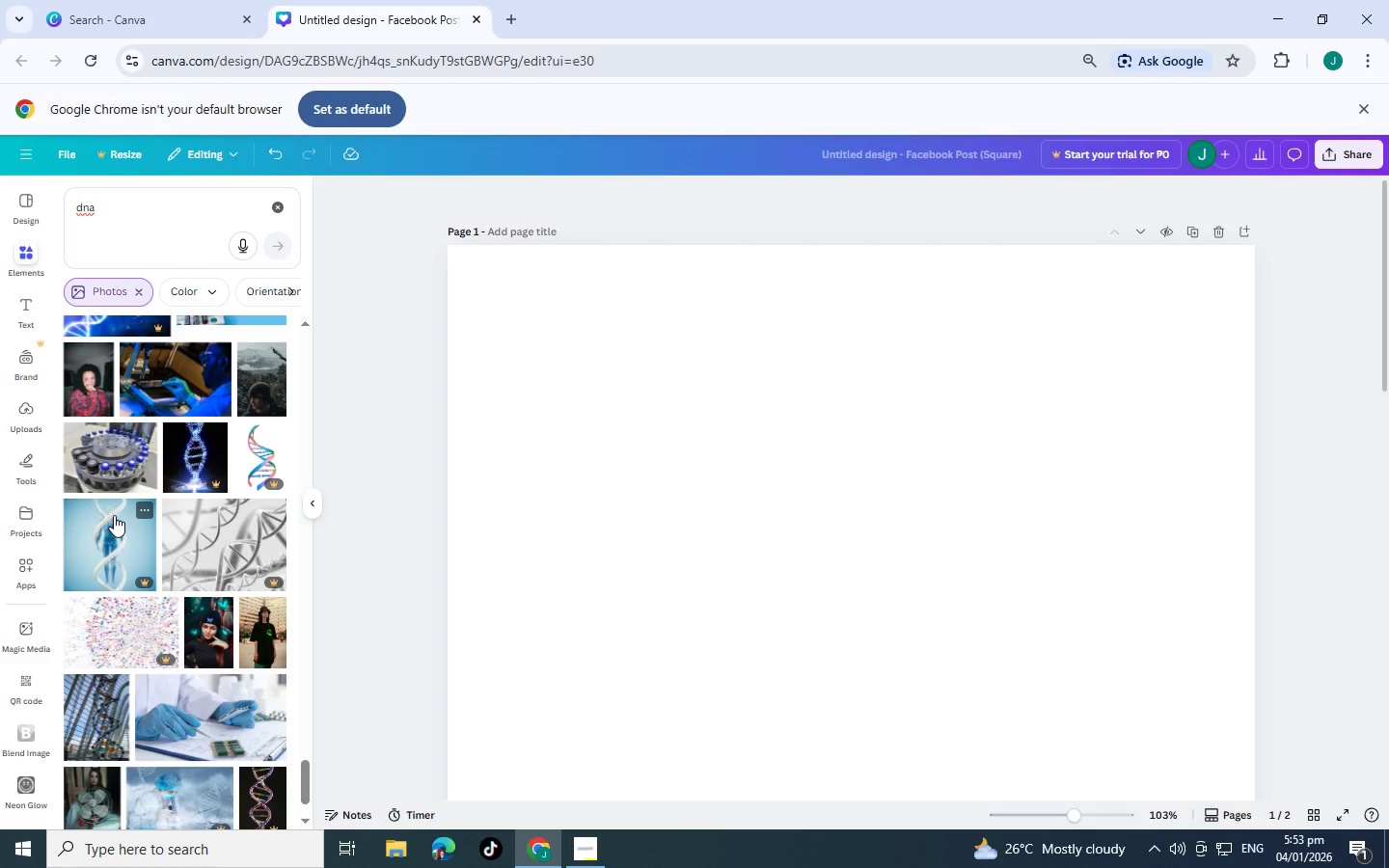 
scroll: coordinate [171, 638], scroll_direction: down, amount: 34.0
 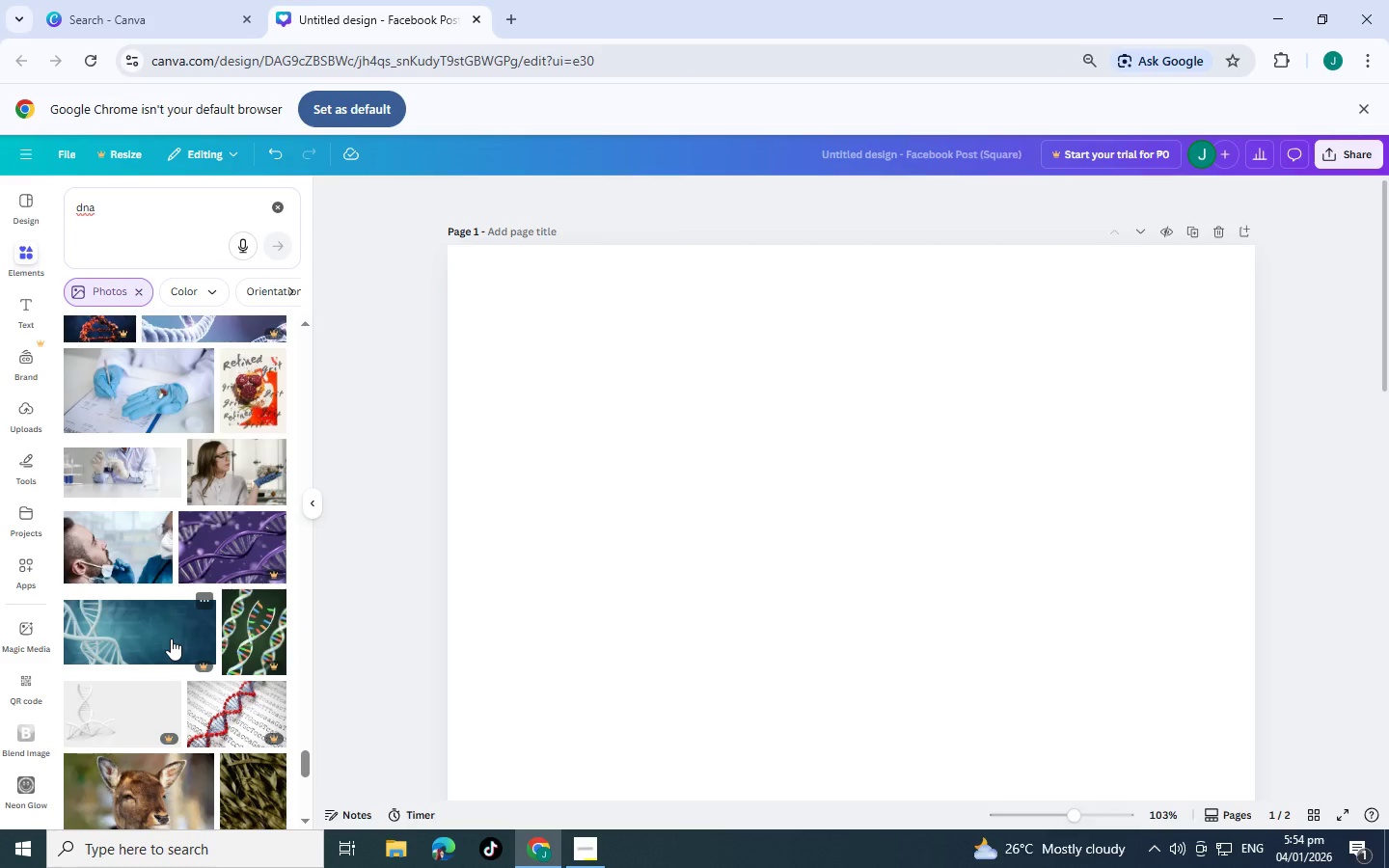 
wait(14.43)
 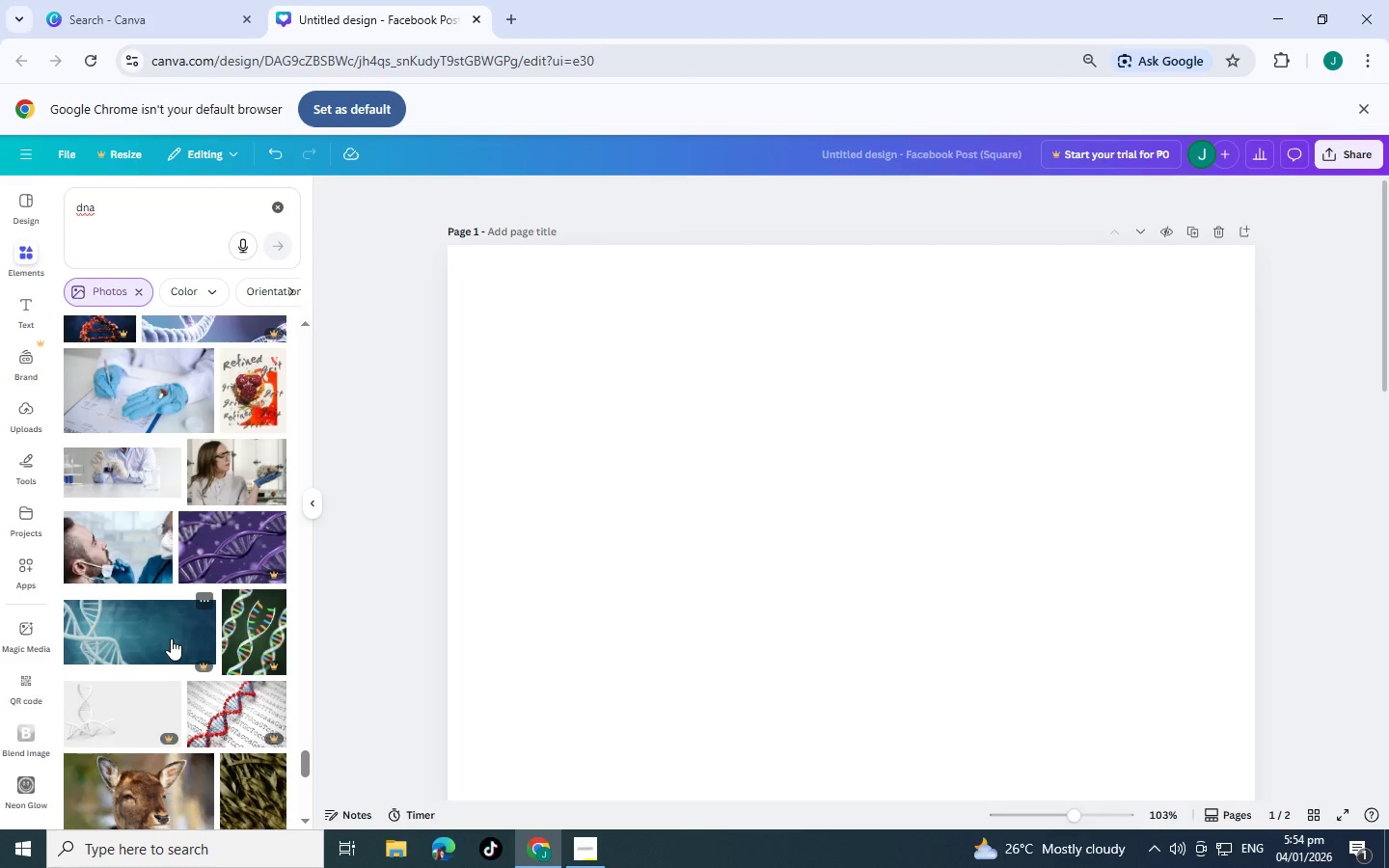 
scroll: coordinate [168, 554], scroll_direction: down, amount: 16.0
 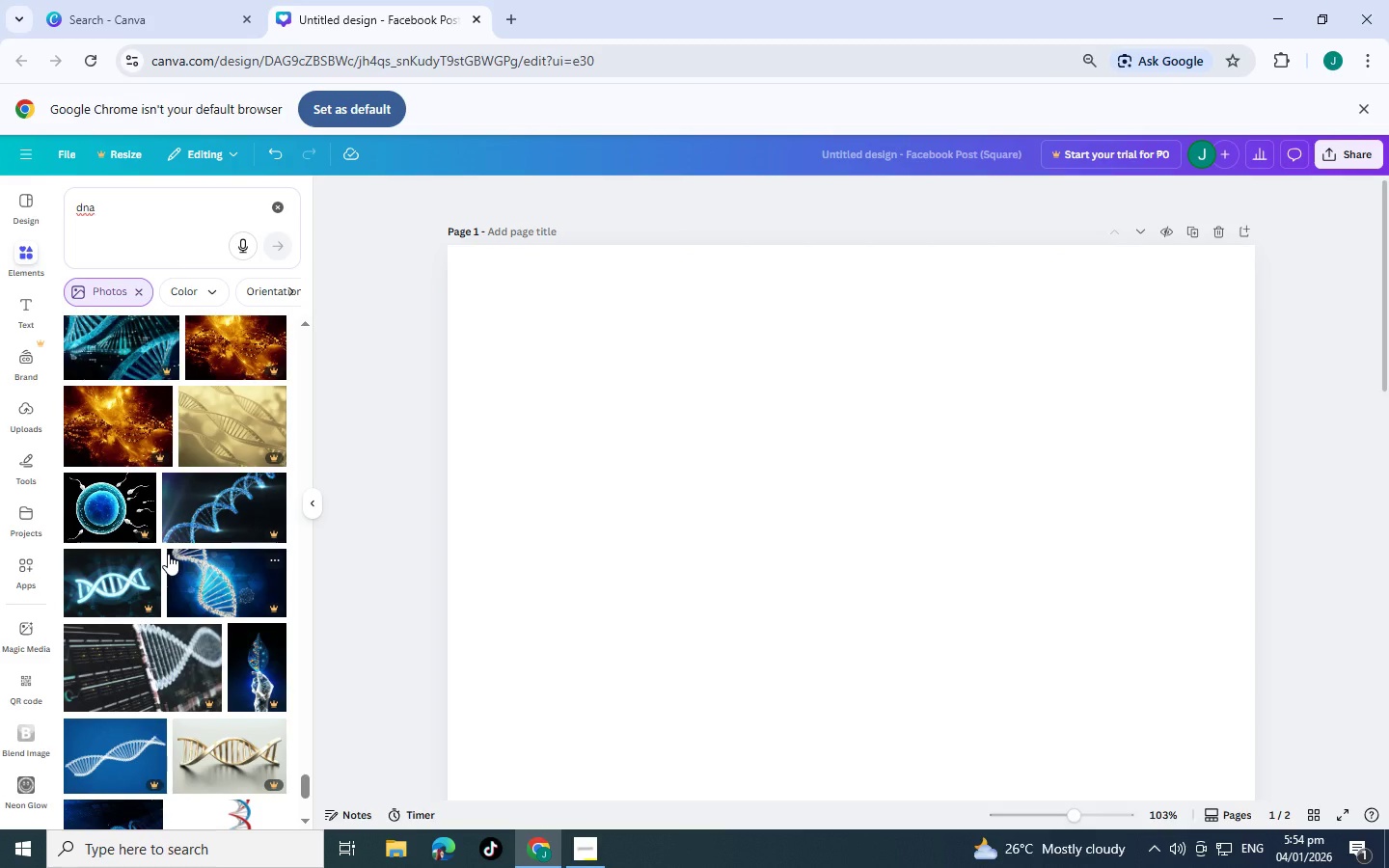 
scroll: coordinate [168, 554], scroll_direction: down, amount: 2.0
 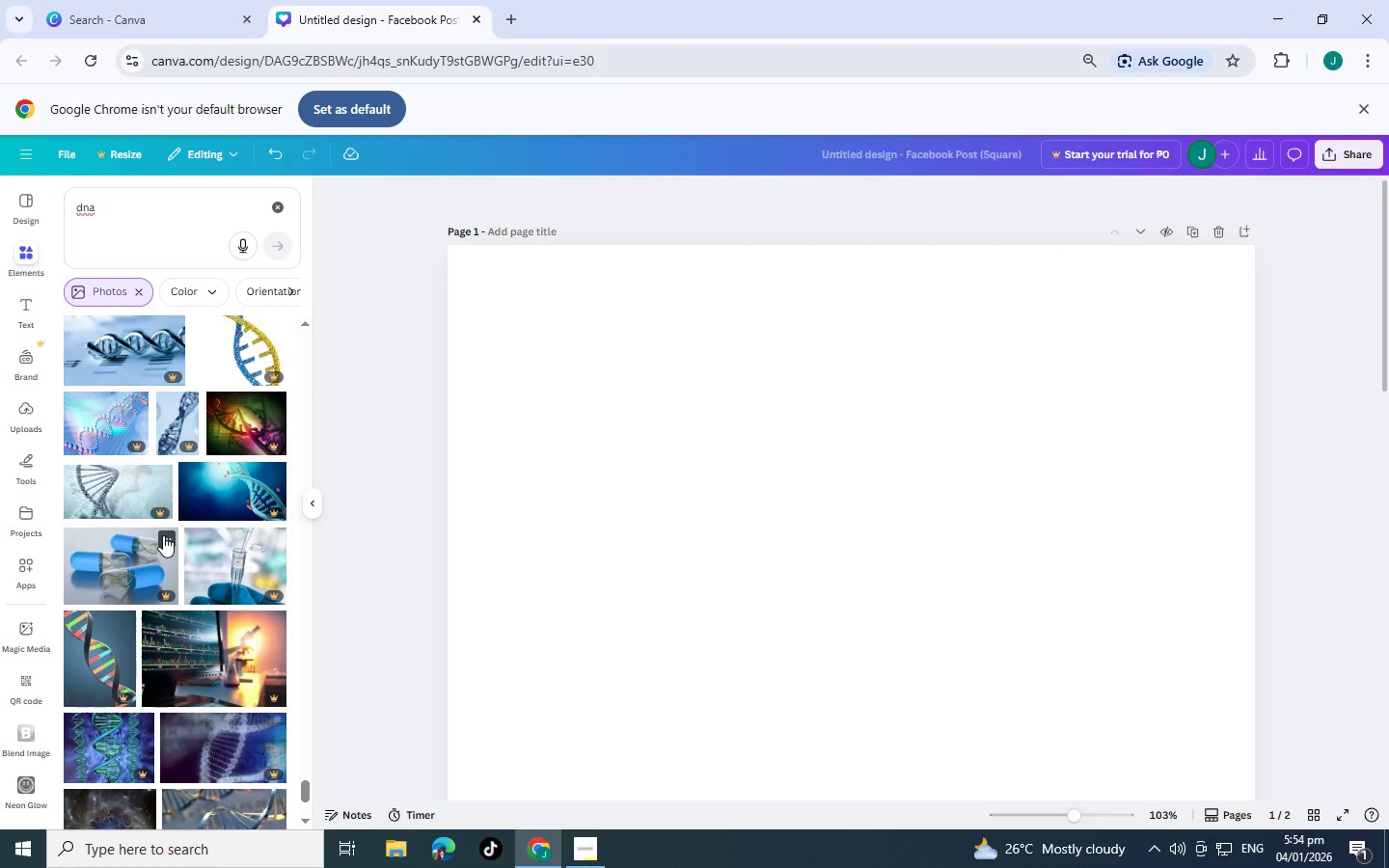 
wait(6.14)
 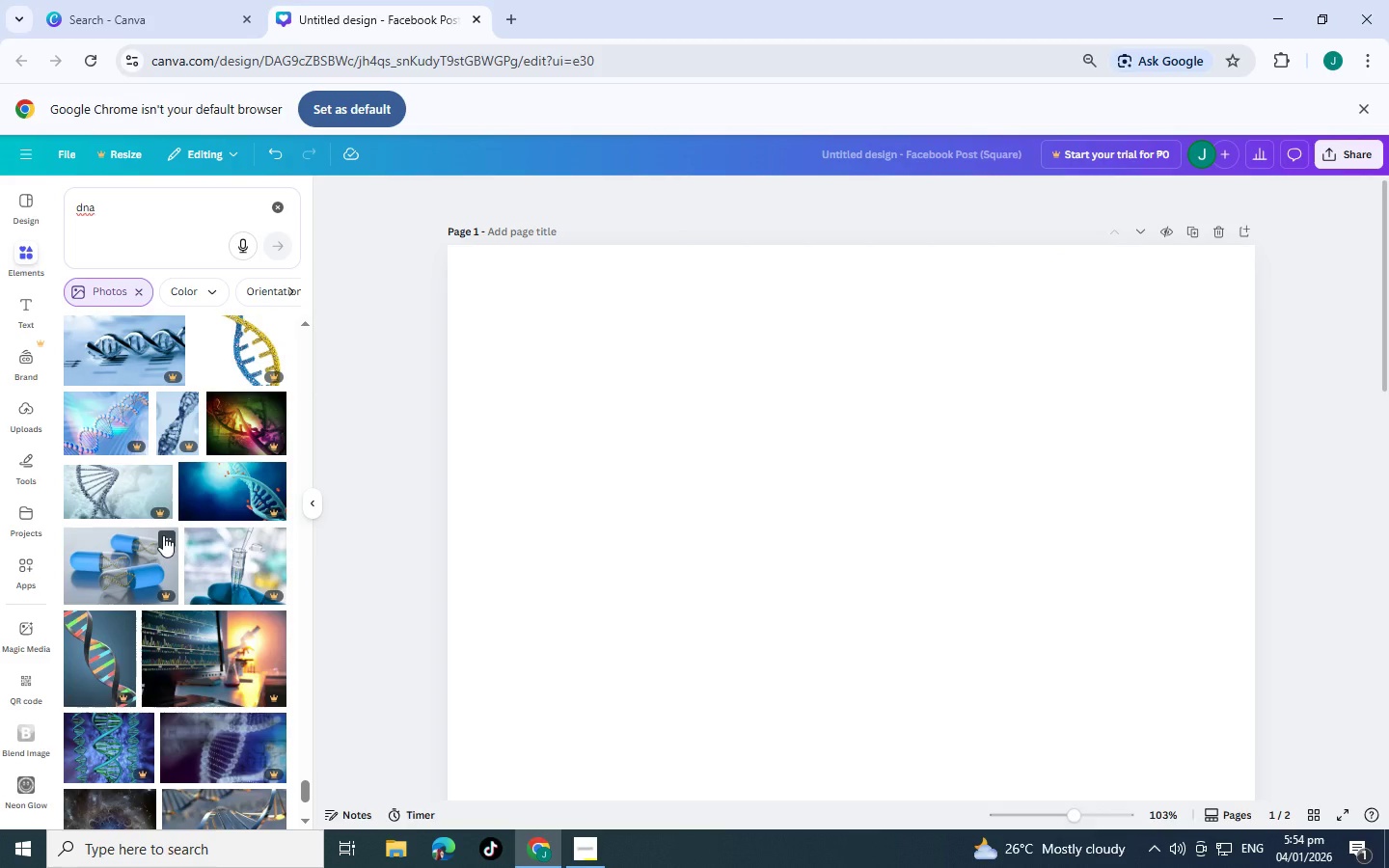 
scroll: coordinate [163, 529], scroll_direction: down, amount: 11.0
 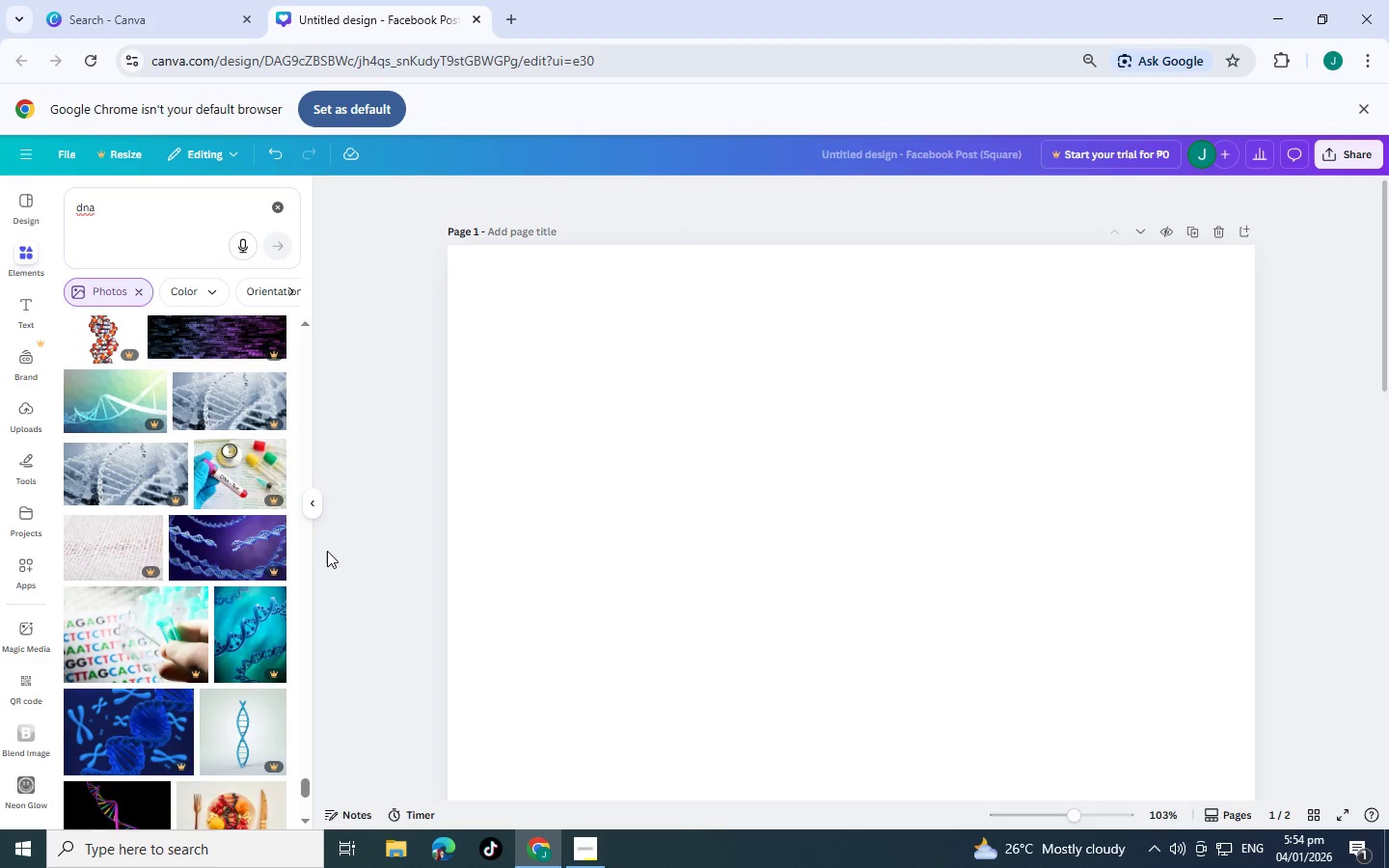 
left_click([895, 494])
 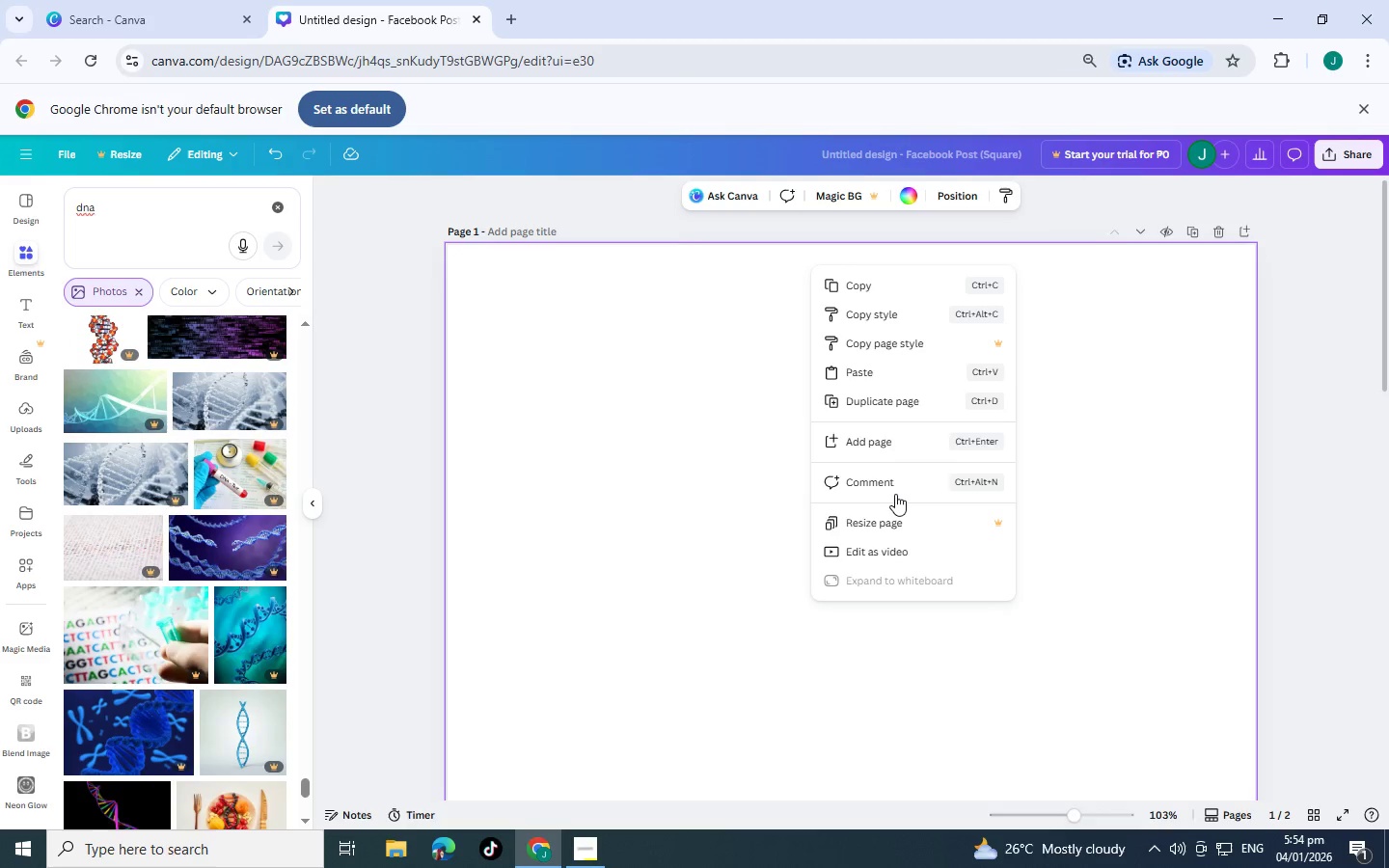 
scroll: coordinate [895, 494], scroll_direction: down, amount: 5.0
 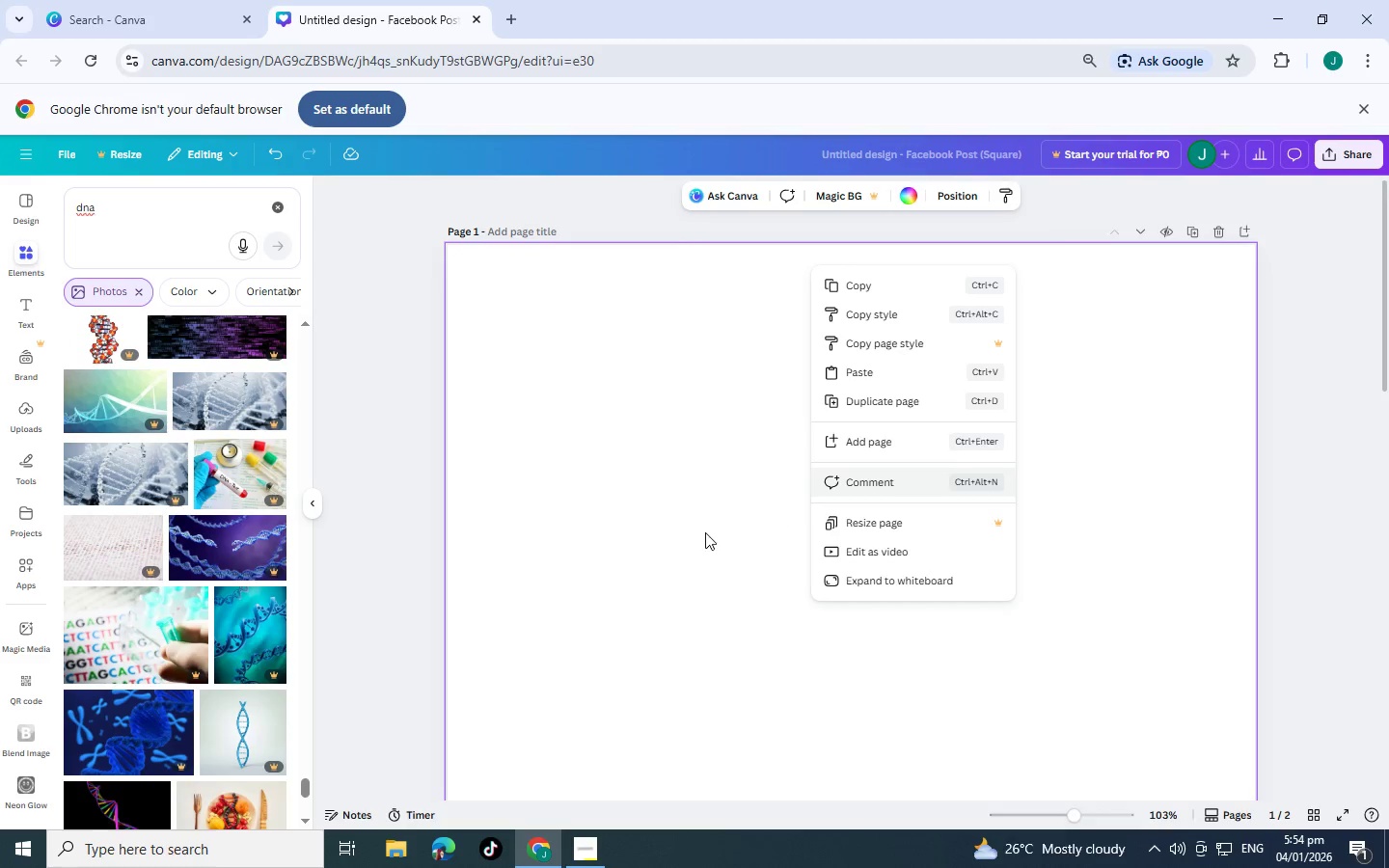 
left_click([691, 530])
 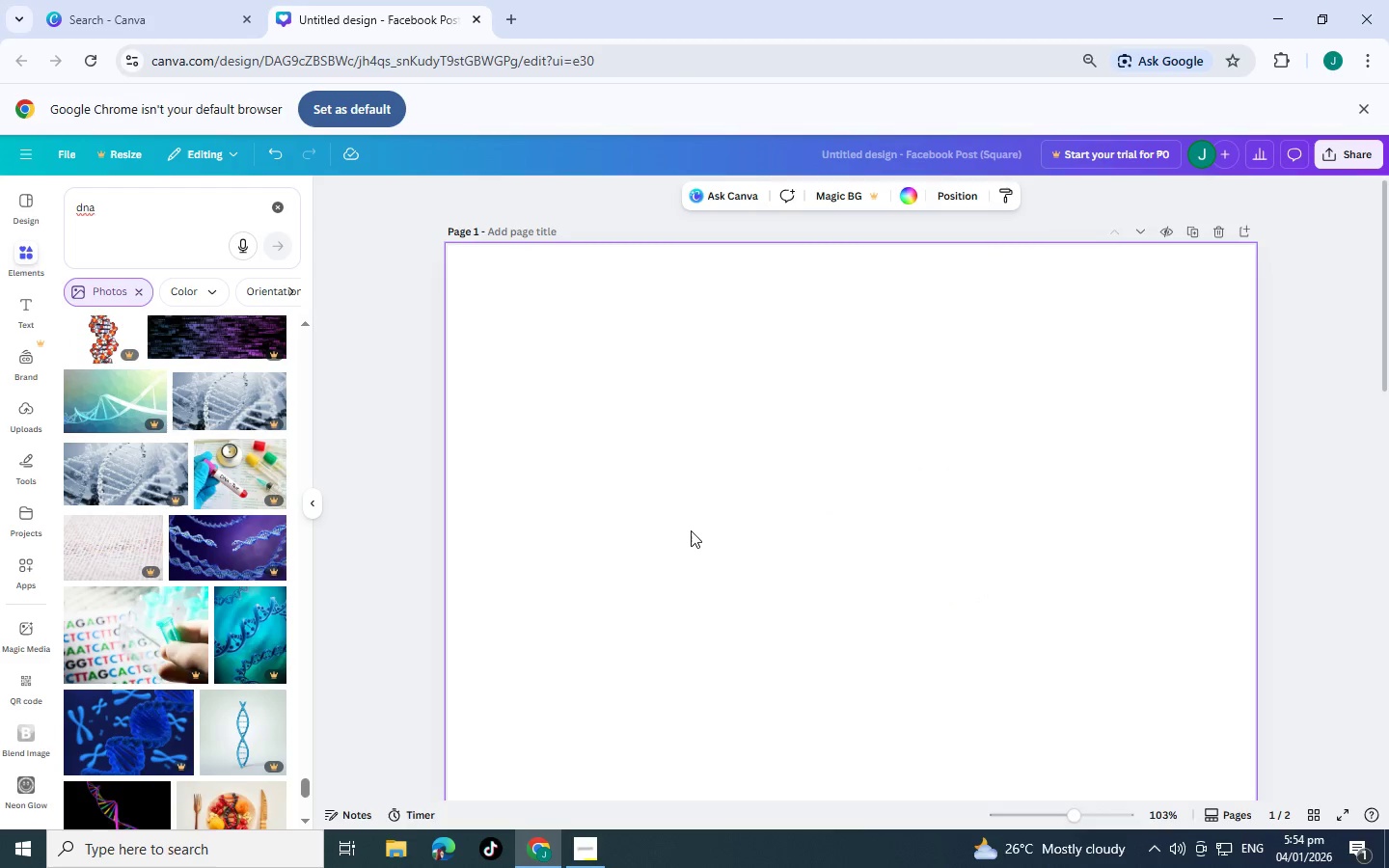 
scroll: coordinate [183, 435], scroll_direction: down, amount: 11.0
 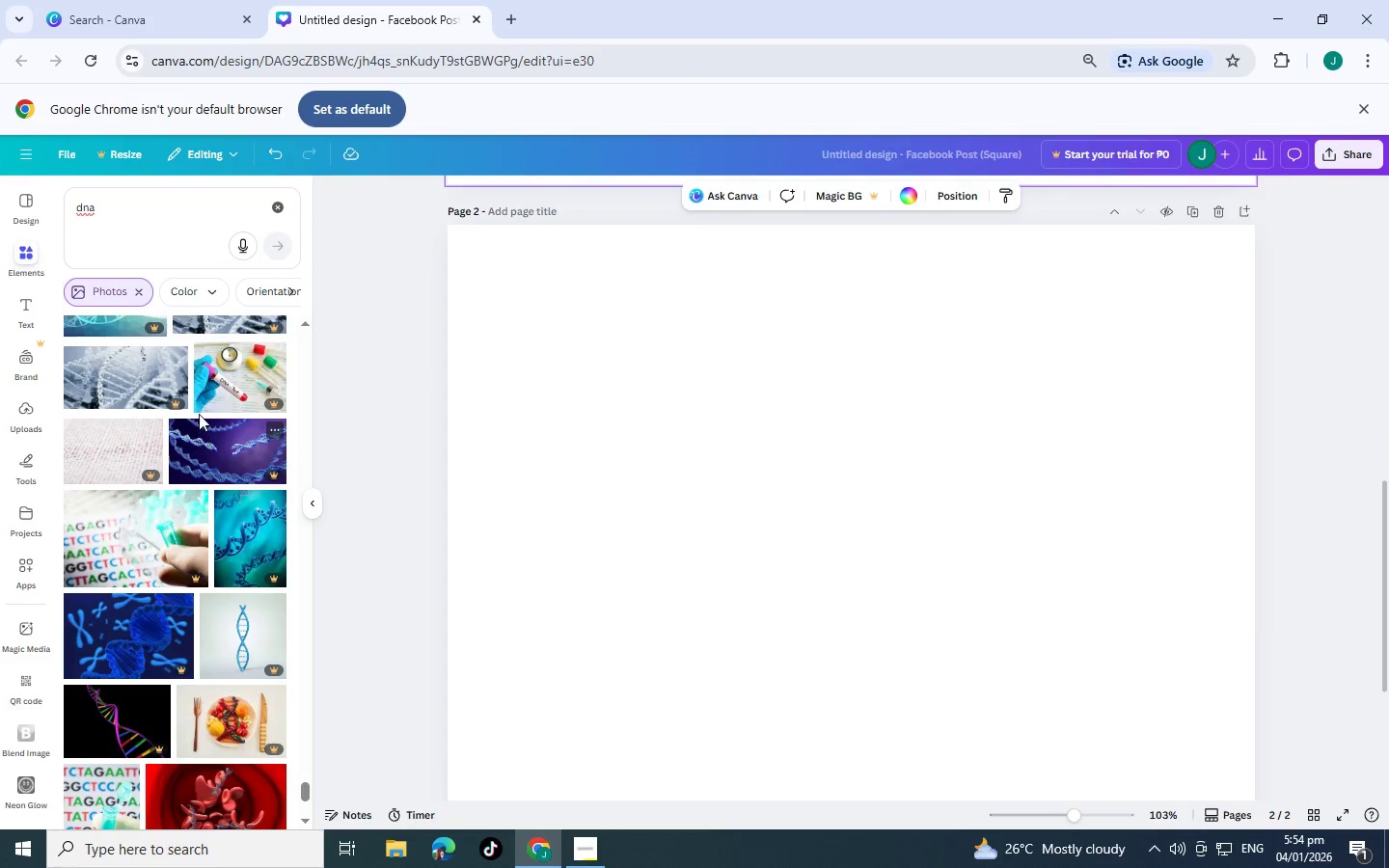 
scroll: coordinate [199, 414], scroll_direction: down, amount: 6.0
 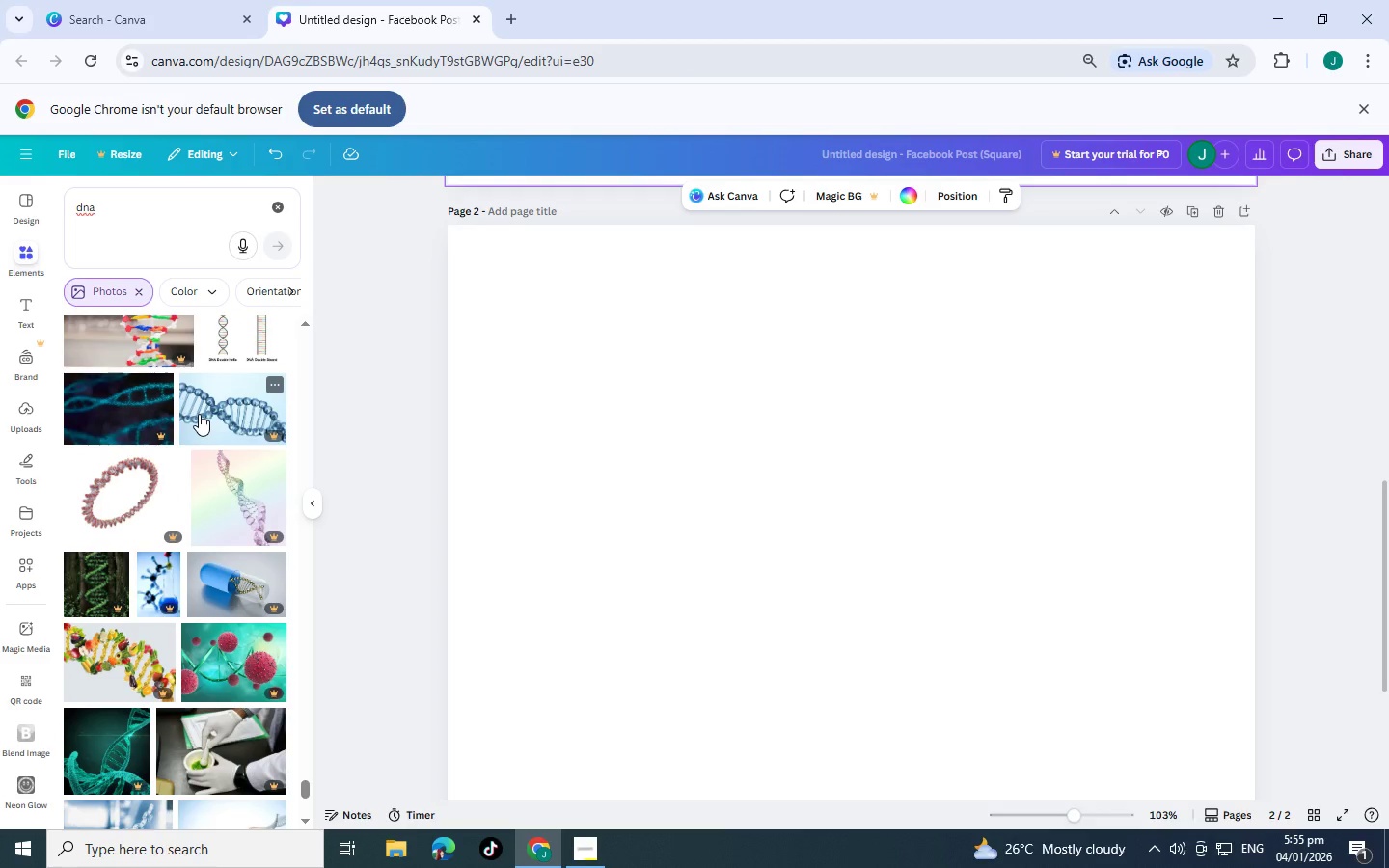 
scroll: coordinate [199, 414], scroll_direction: down, amount: 6.0
 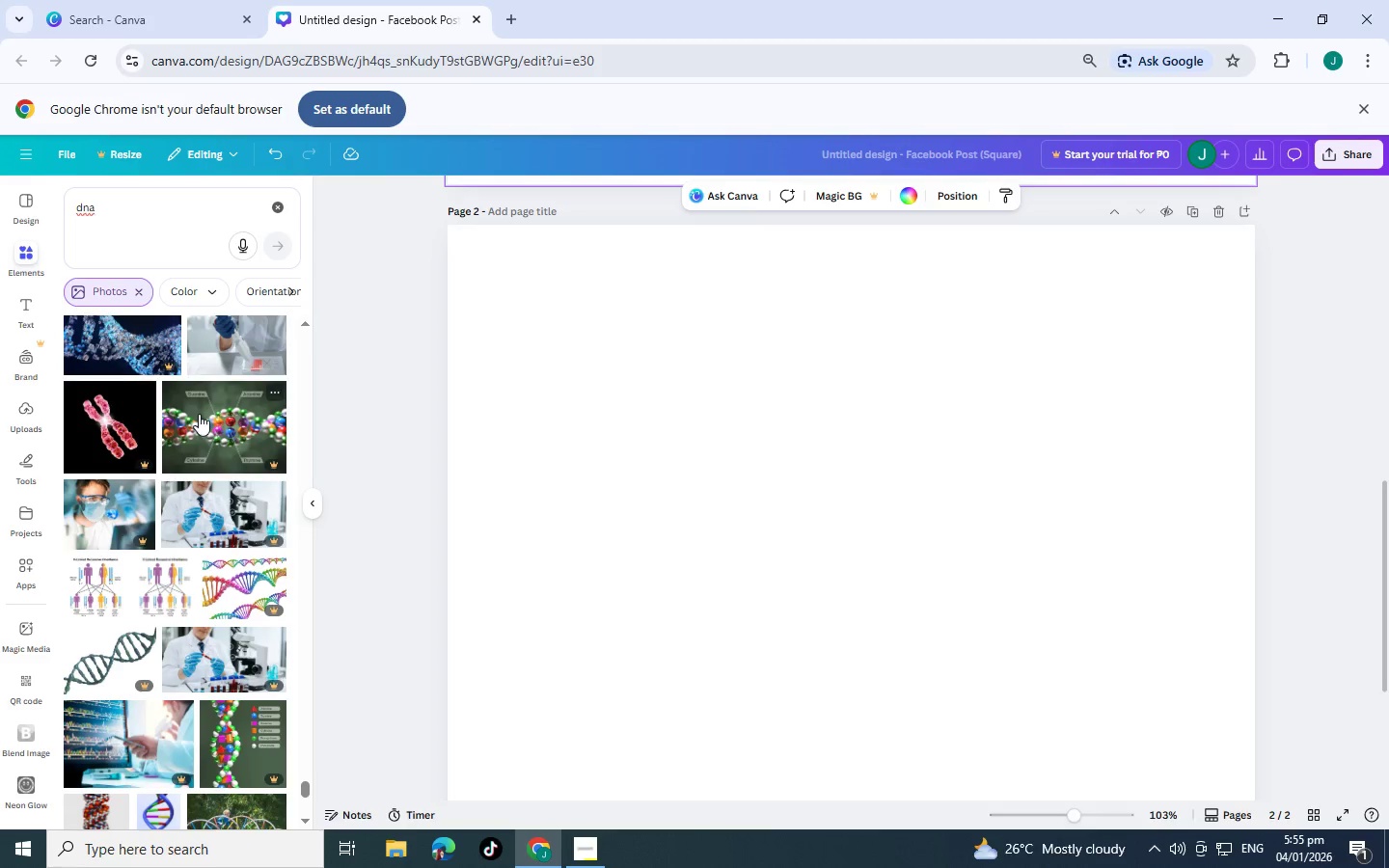 
scroll: coordinate [199, 414], scroll_direction: down, amount: 6.0
 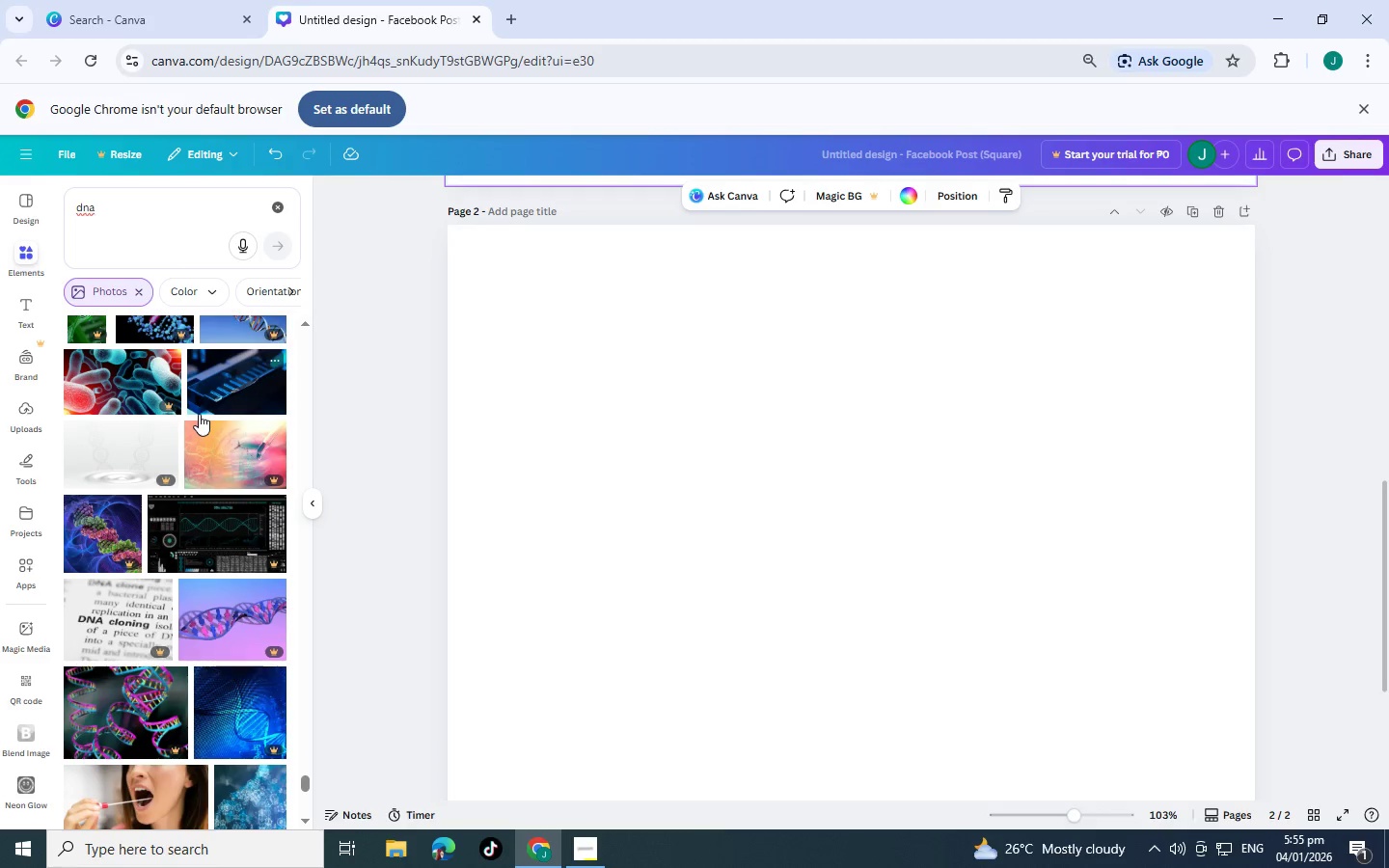 
scroll: coordinate [217, 407], scroll_direction: down, amount: 2.0
 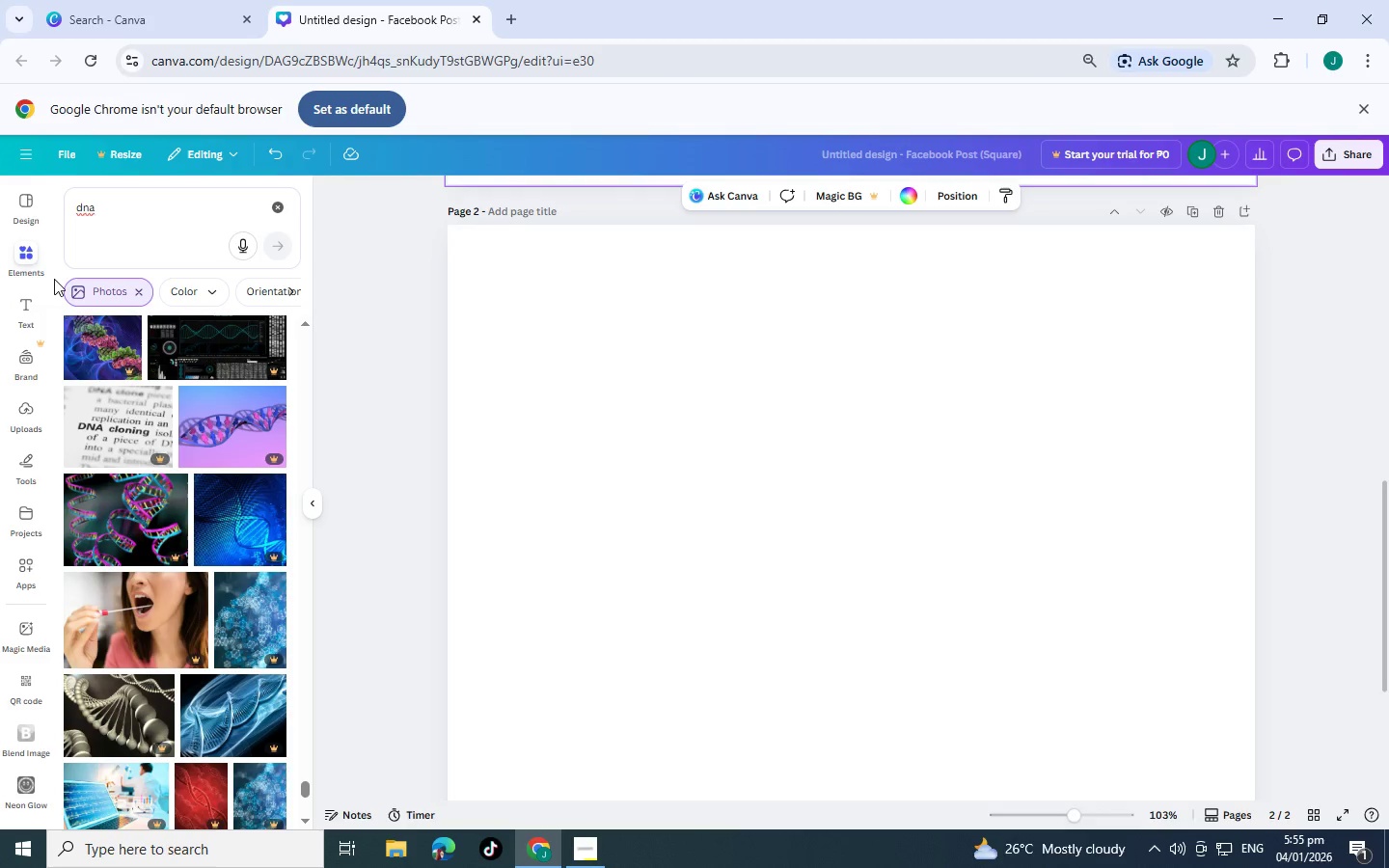 
left_click_drag(start_coordinate=[157, 206], to_coordinate=[0, 189])
 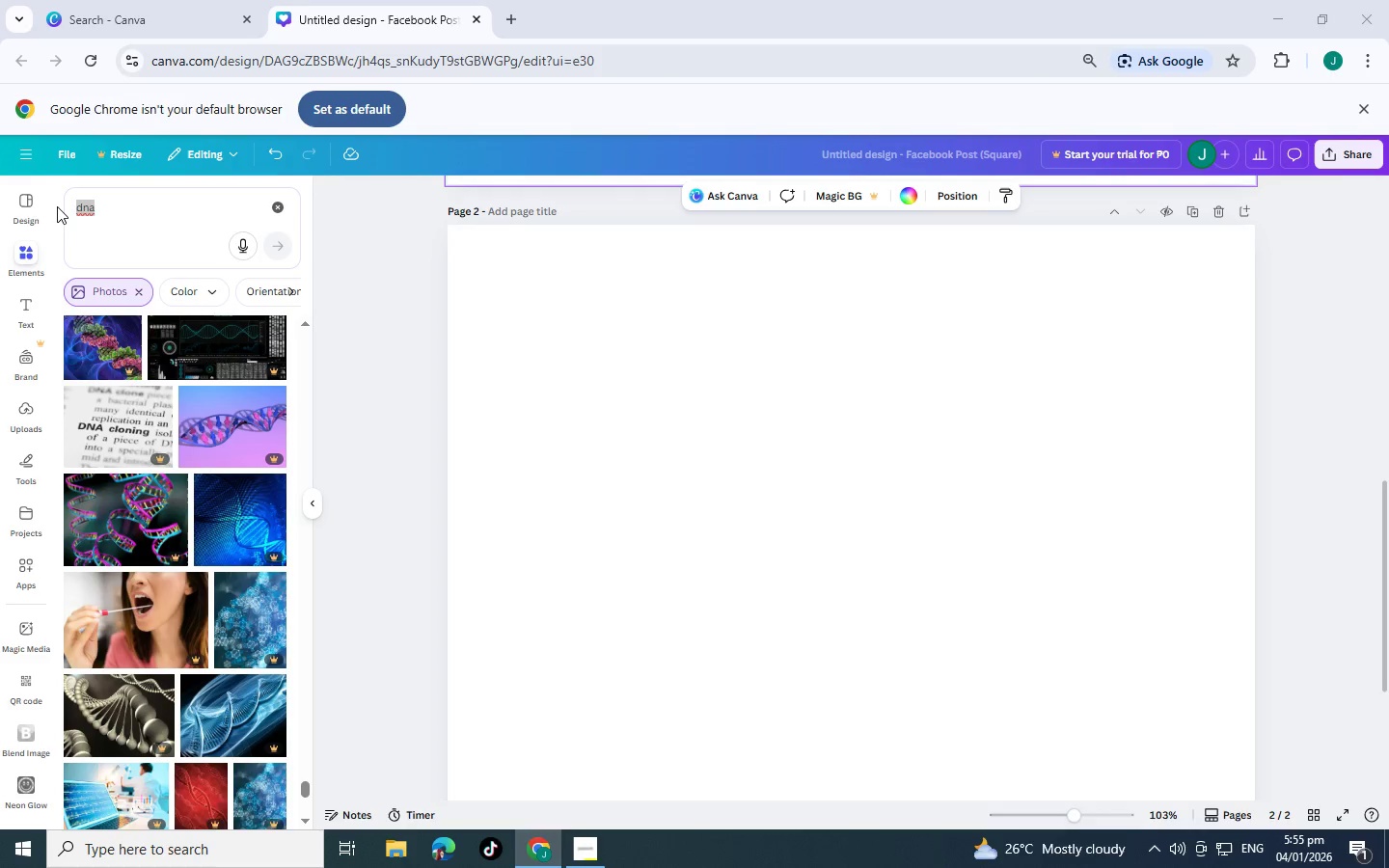 
key(Meta+MetaLeft)
 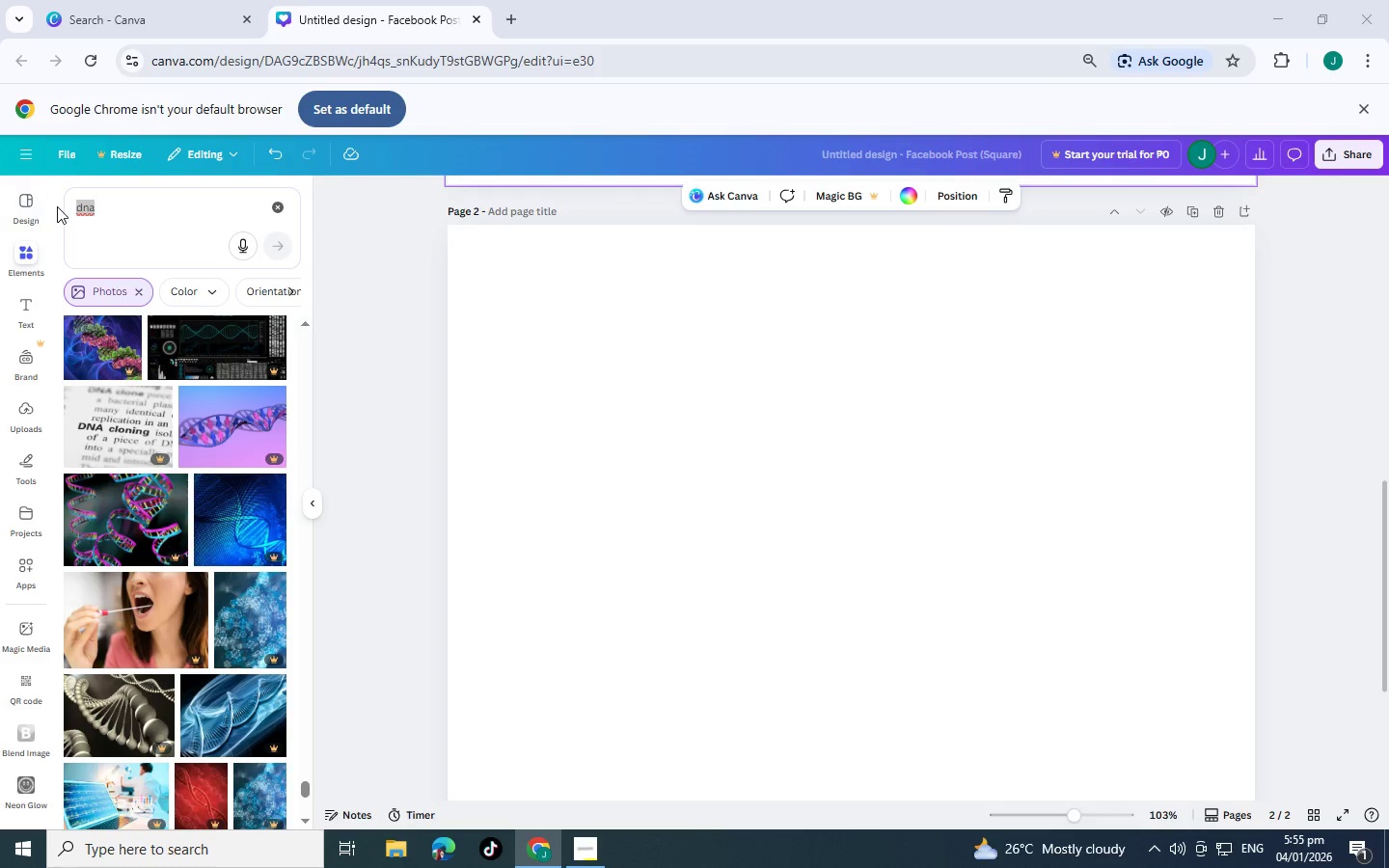 
type(shap)
 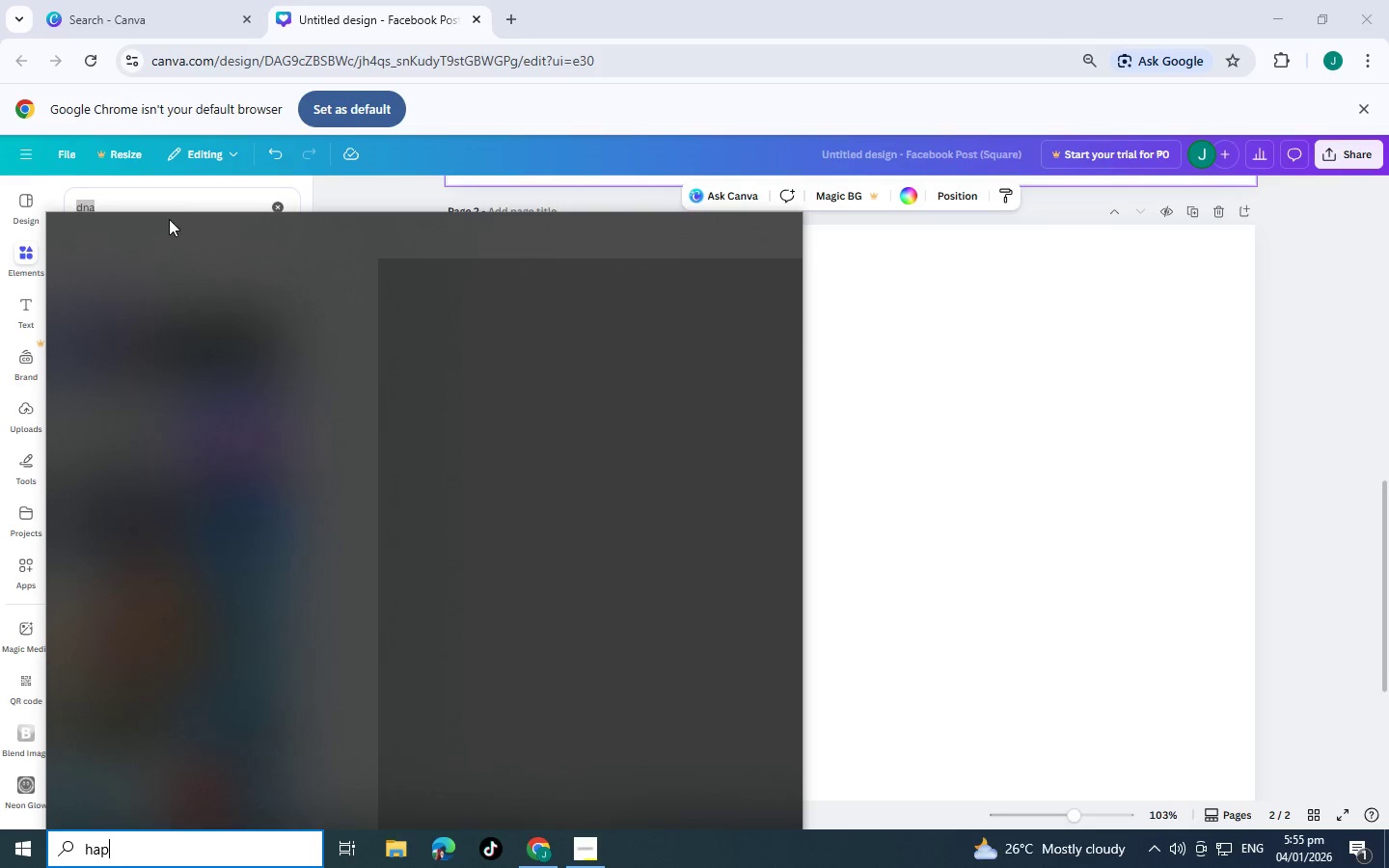 
double_click([169, 194])
 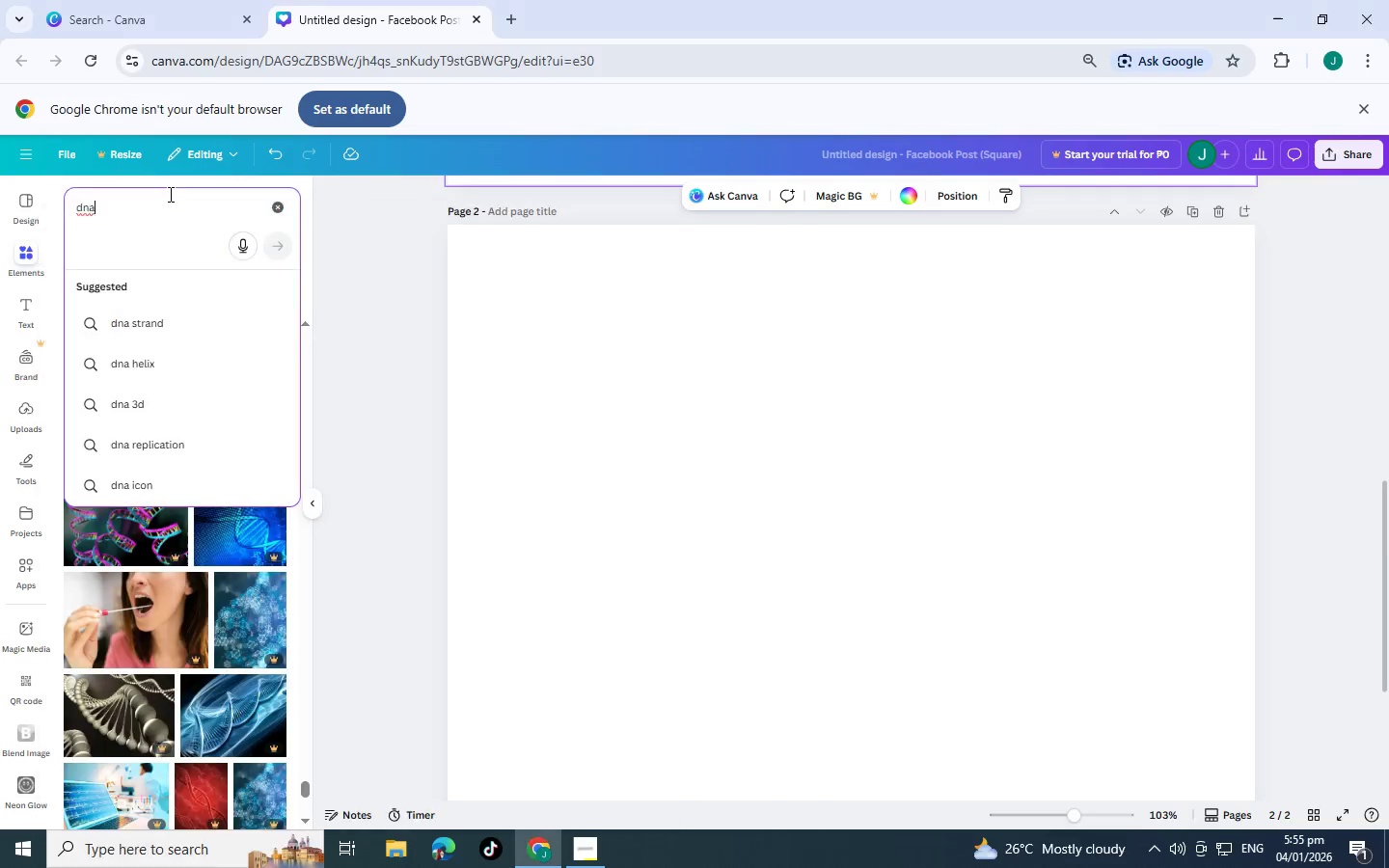 
triple_click([169, 194])
 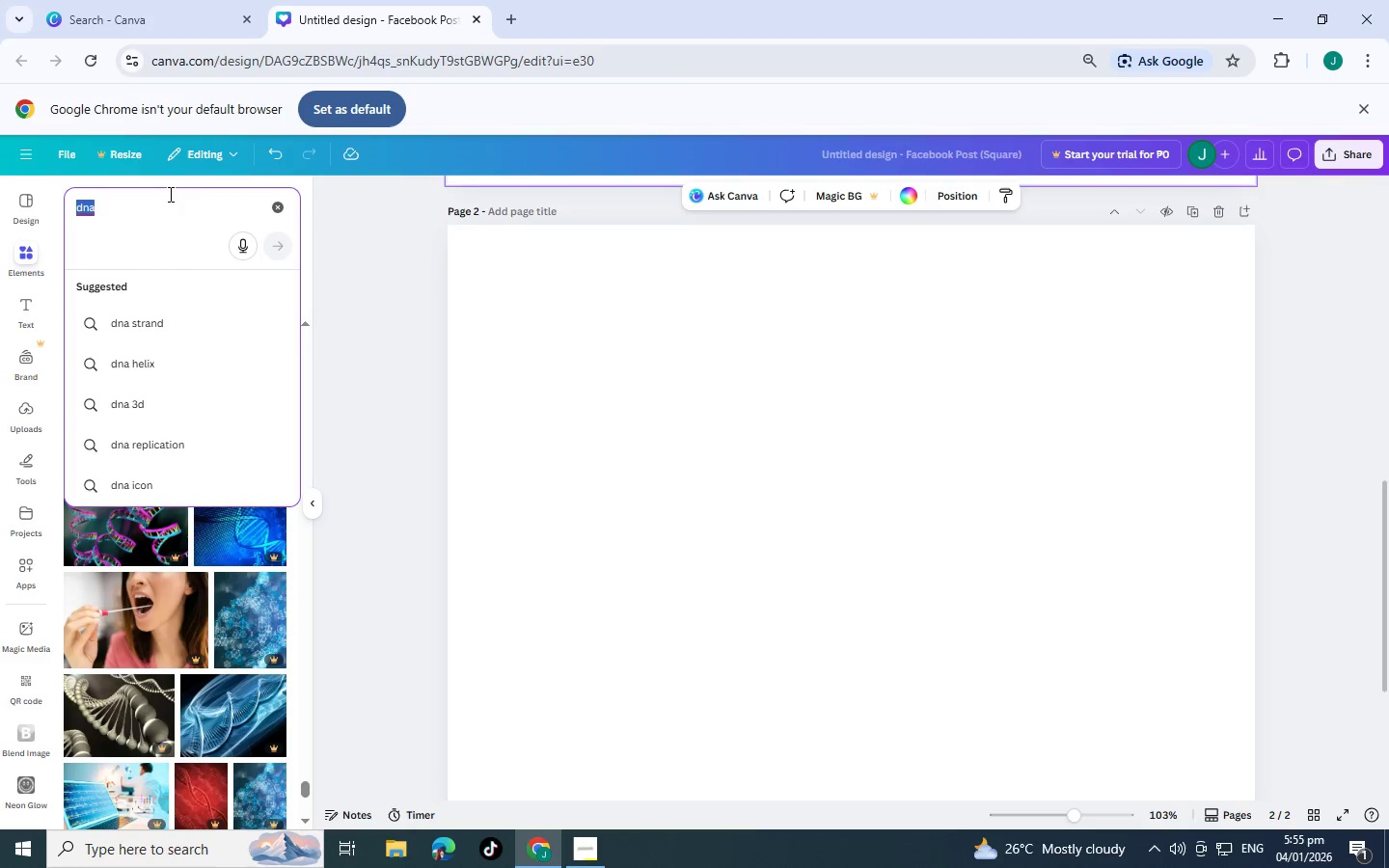 
type(shape)
 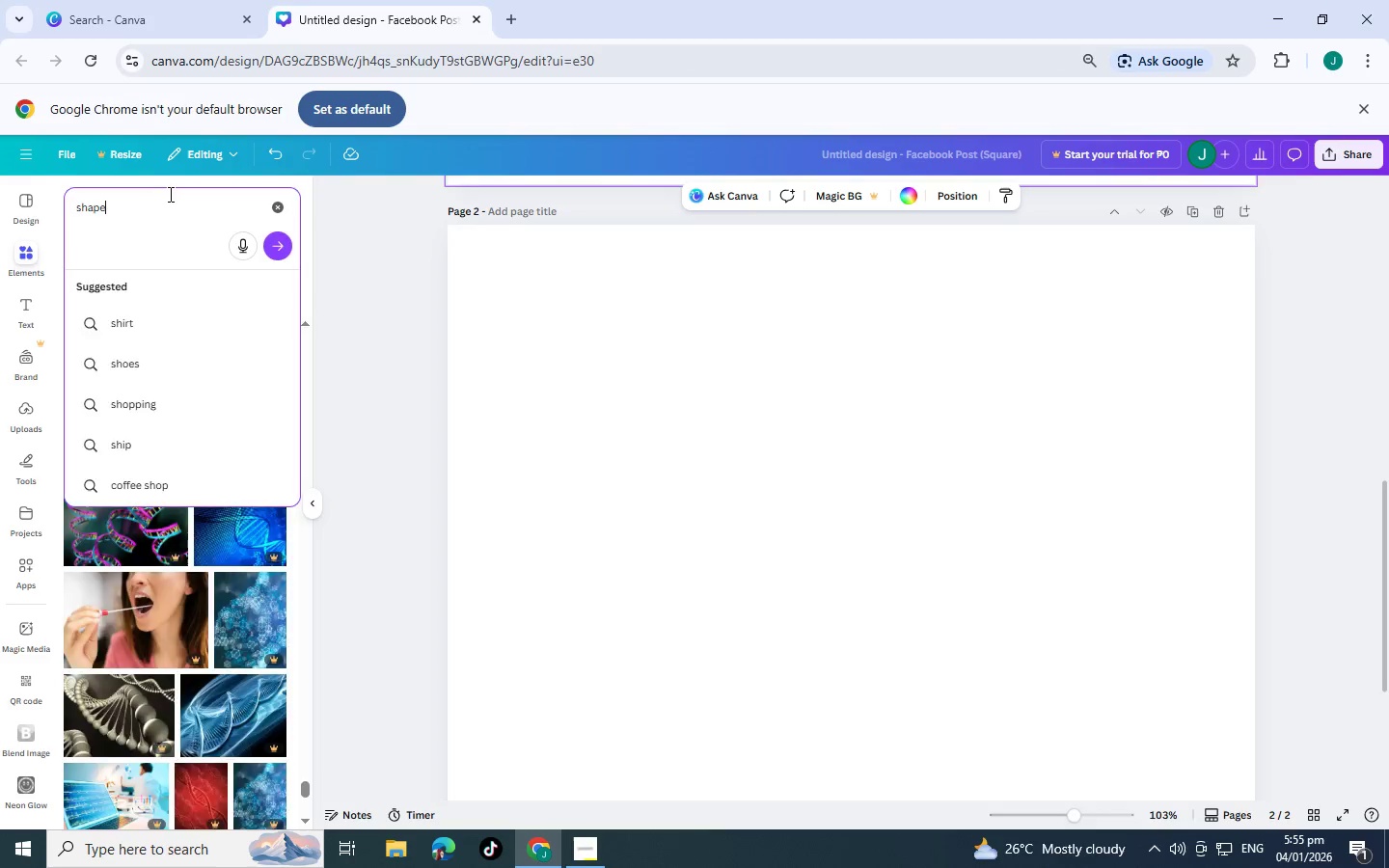 
key(Enter)
 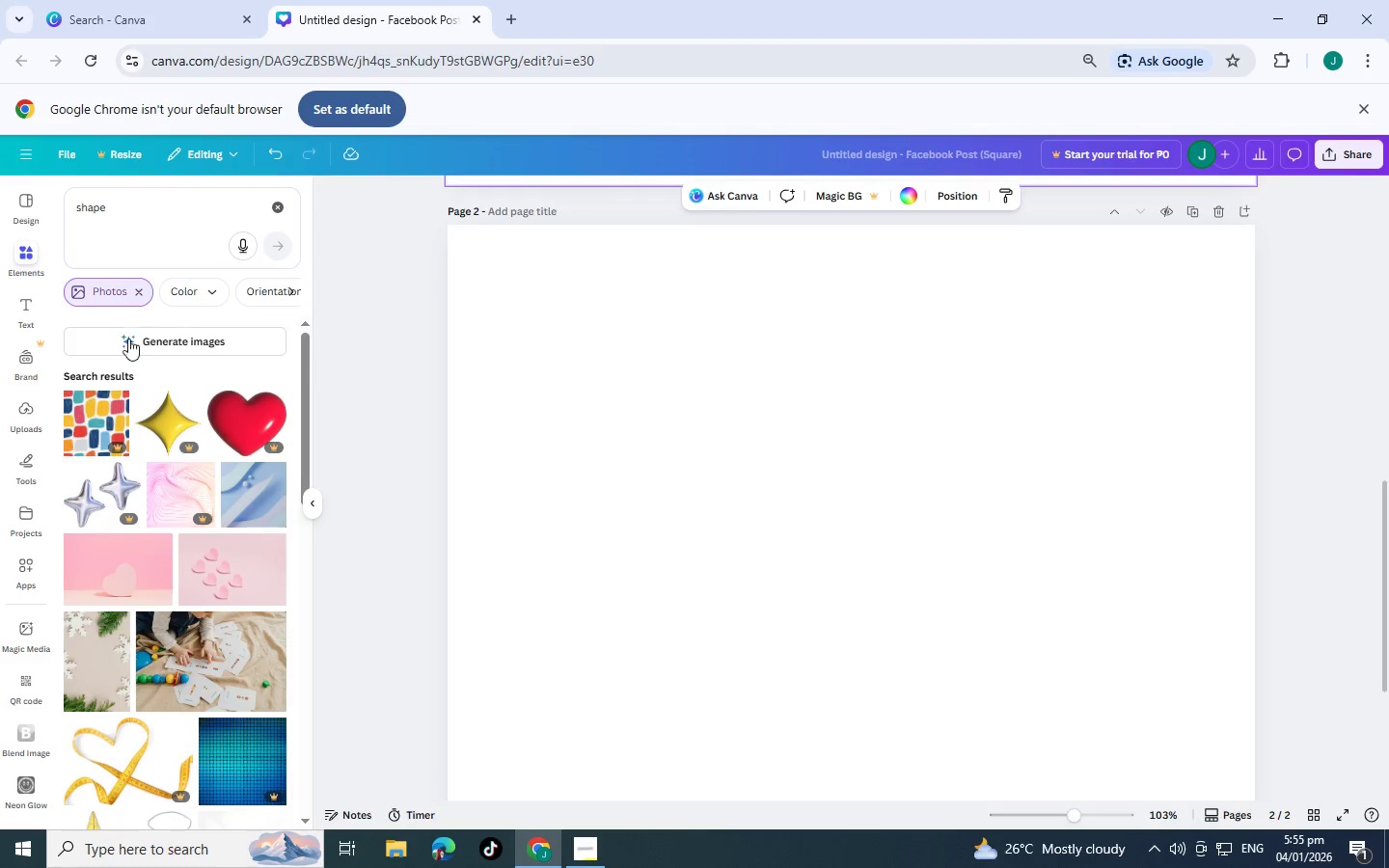 
left_click([140, 288])
 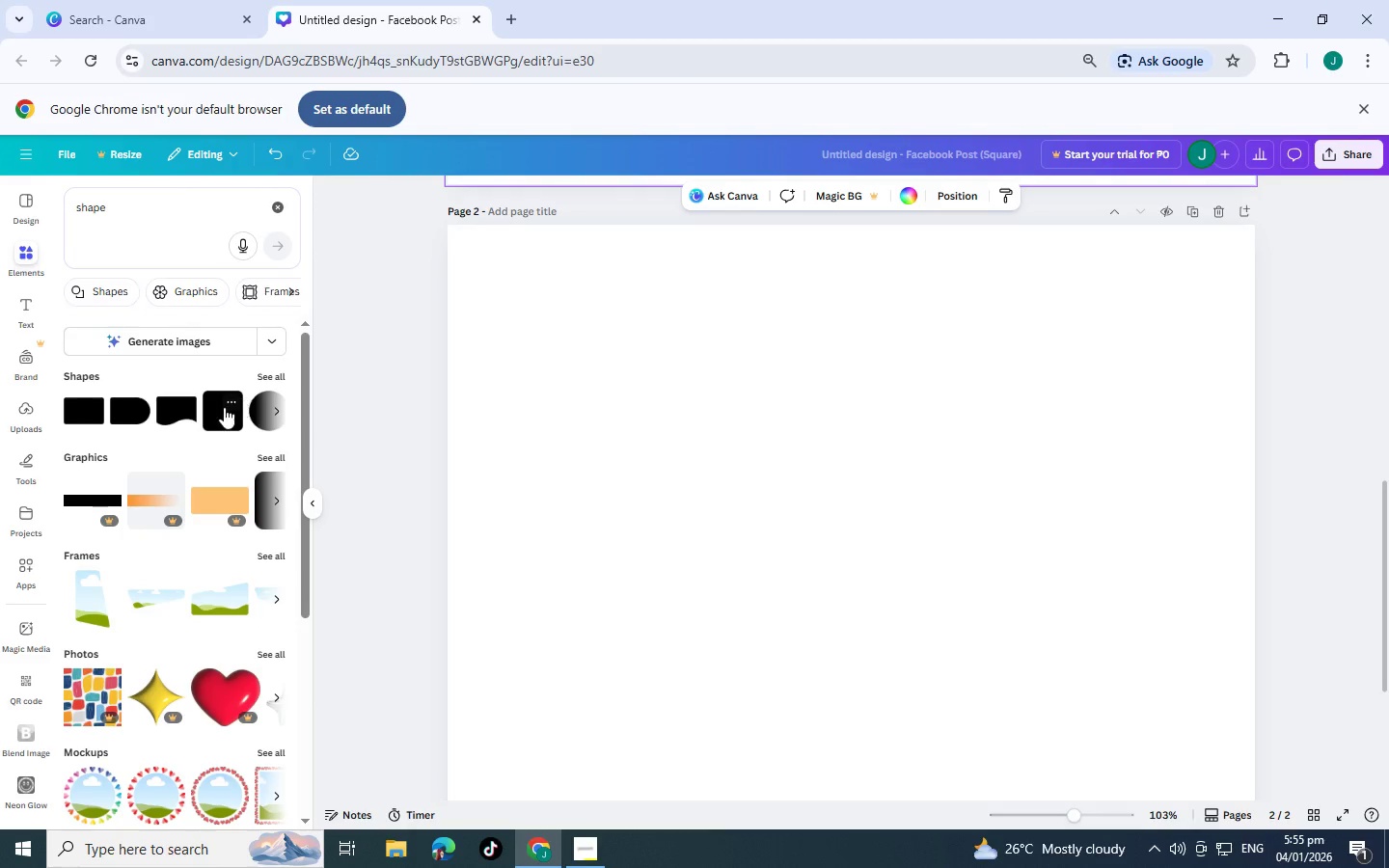 
left_click([266, 379])
 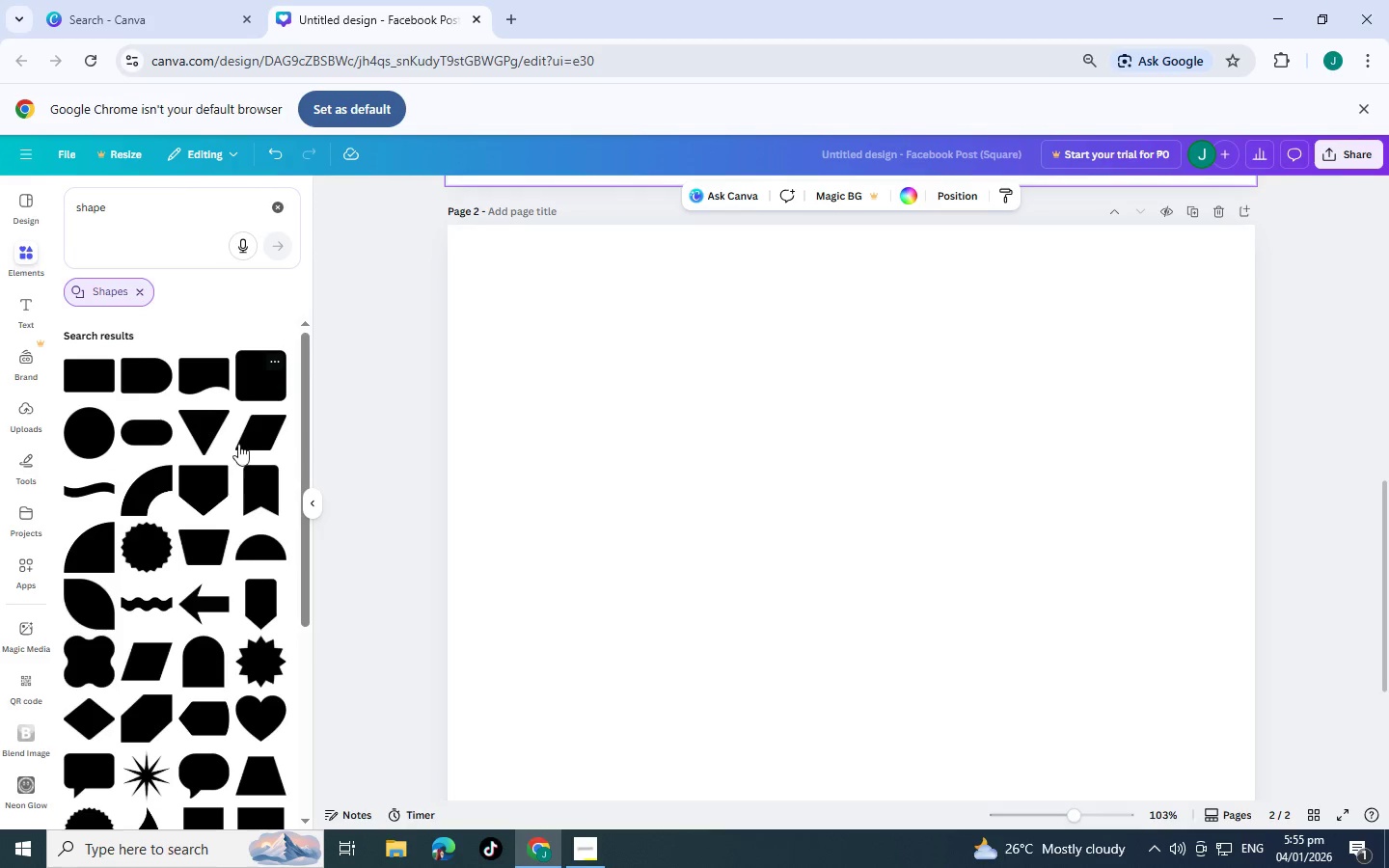 
scroll: coordinate [207, 623], scroll_direction: down, amount: 8.0
 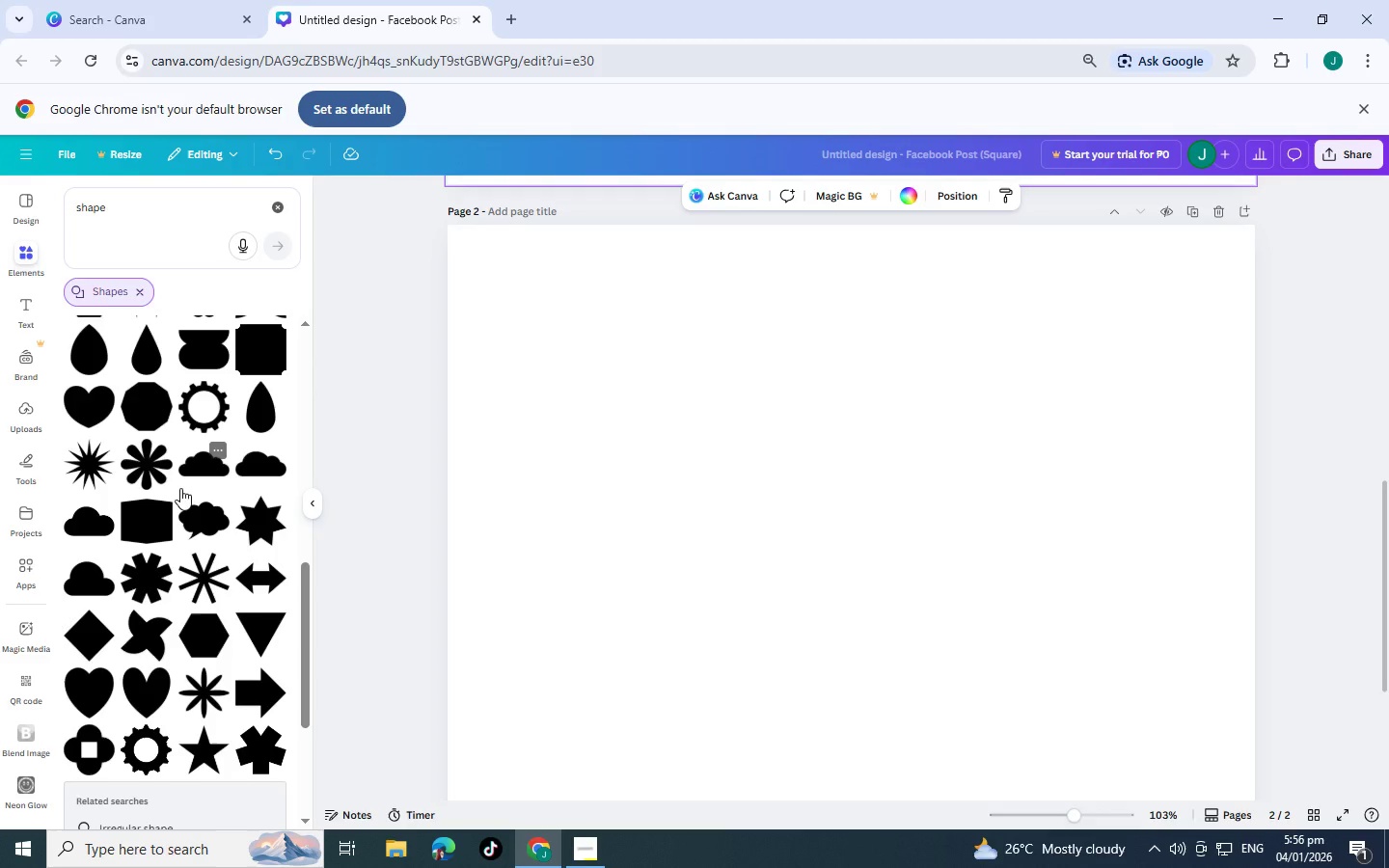 
wait(9.54)
 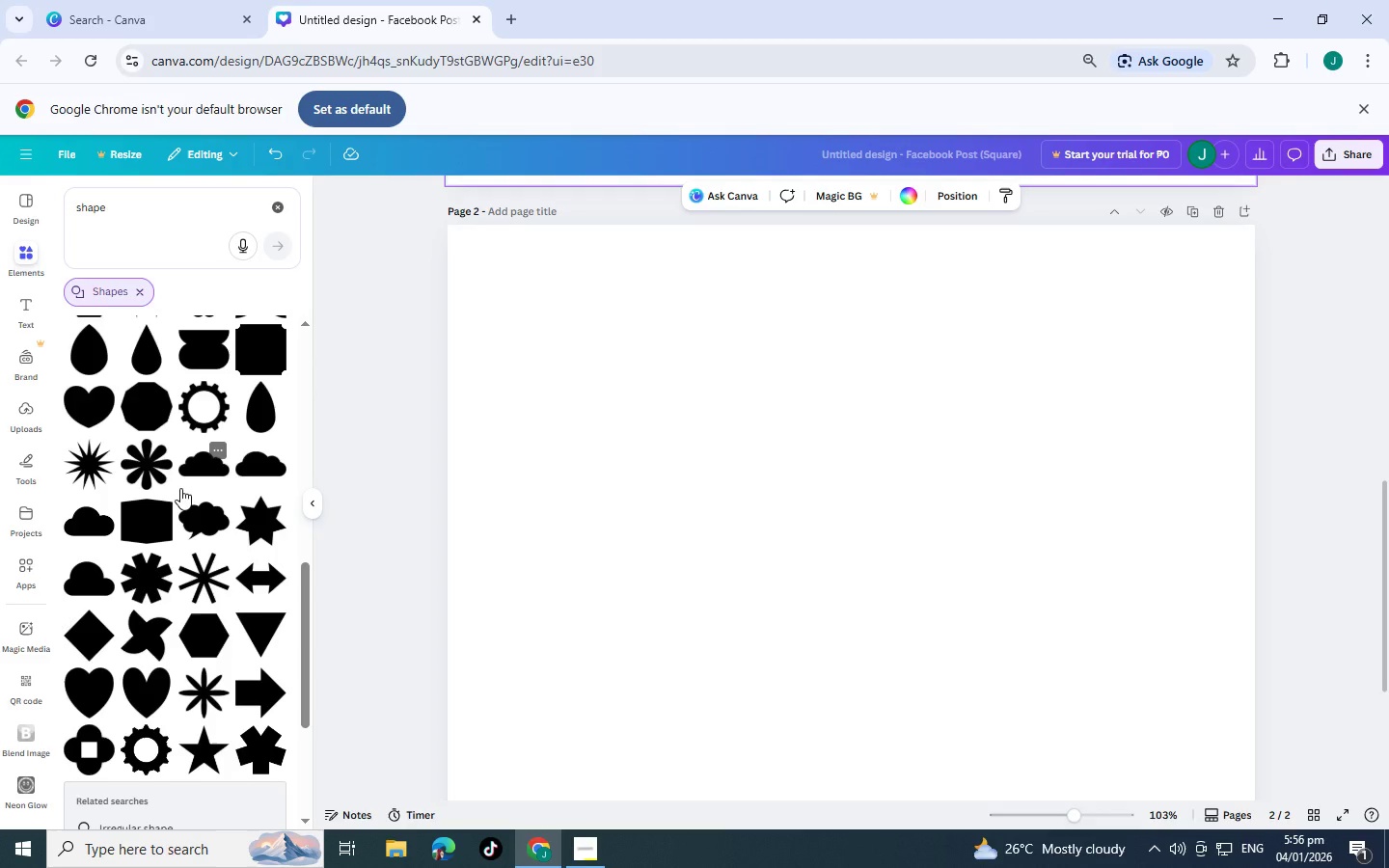 
scroll: coordinate [129, 487], scroll_direction: down, amount: 7.0
 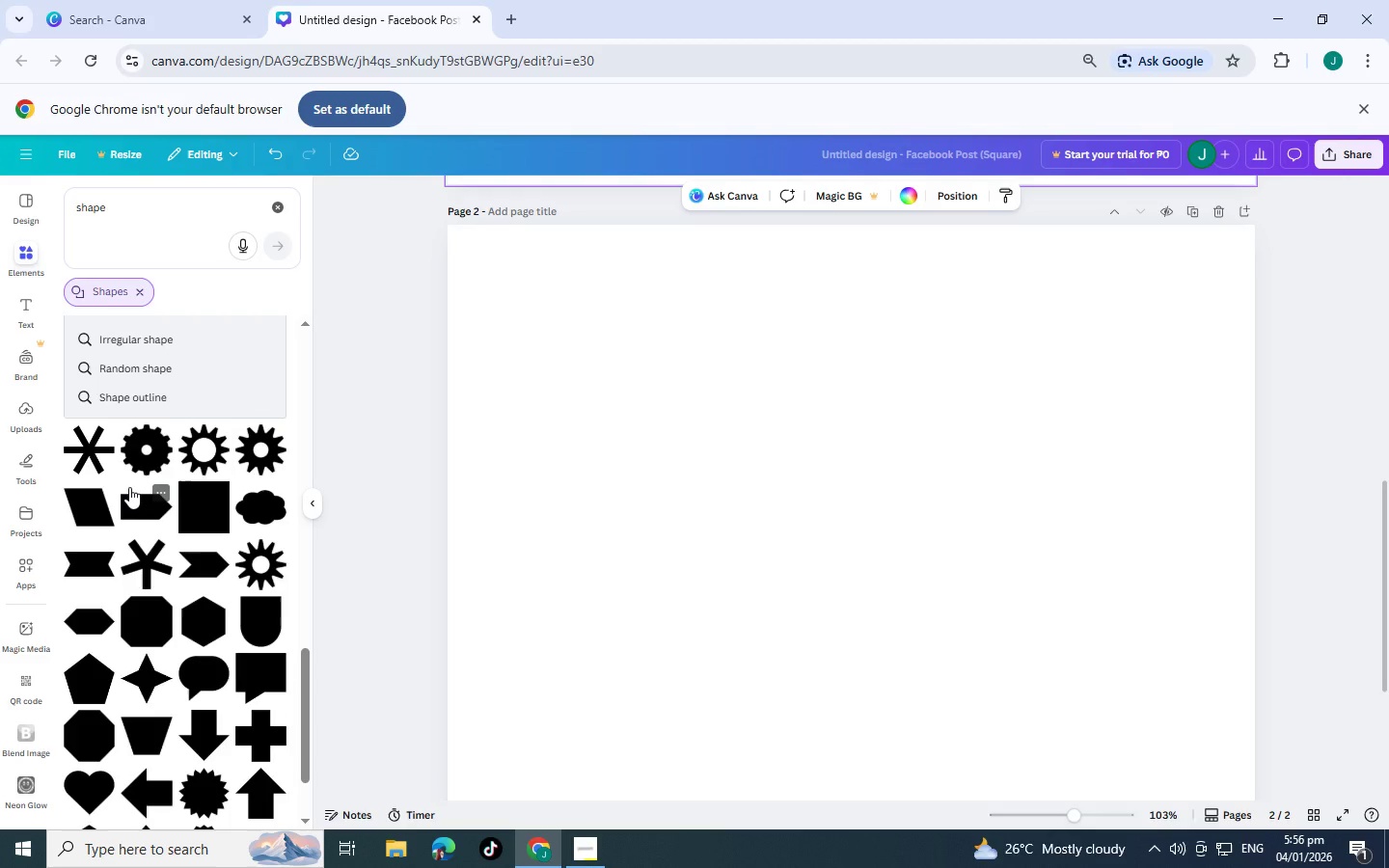 
scroll: coordinate [129, 487], scroll_direction: up, amount: 2.0
 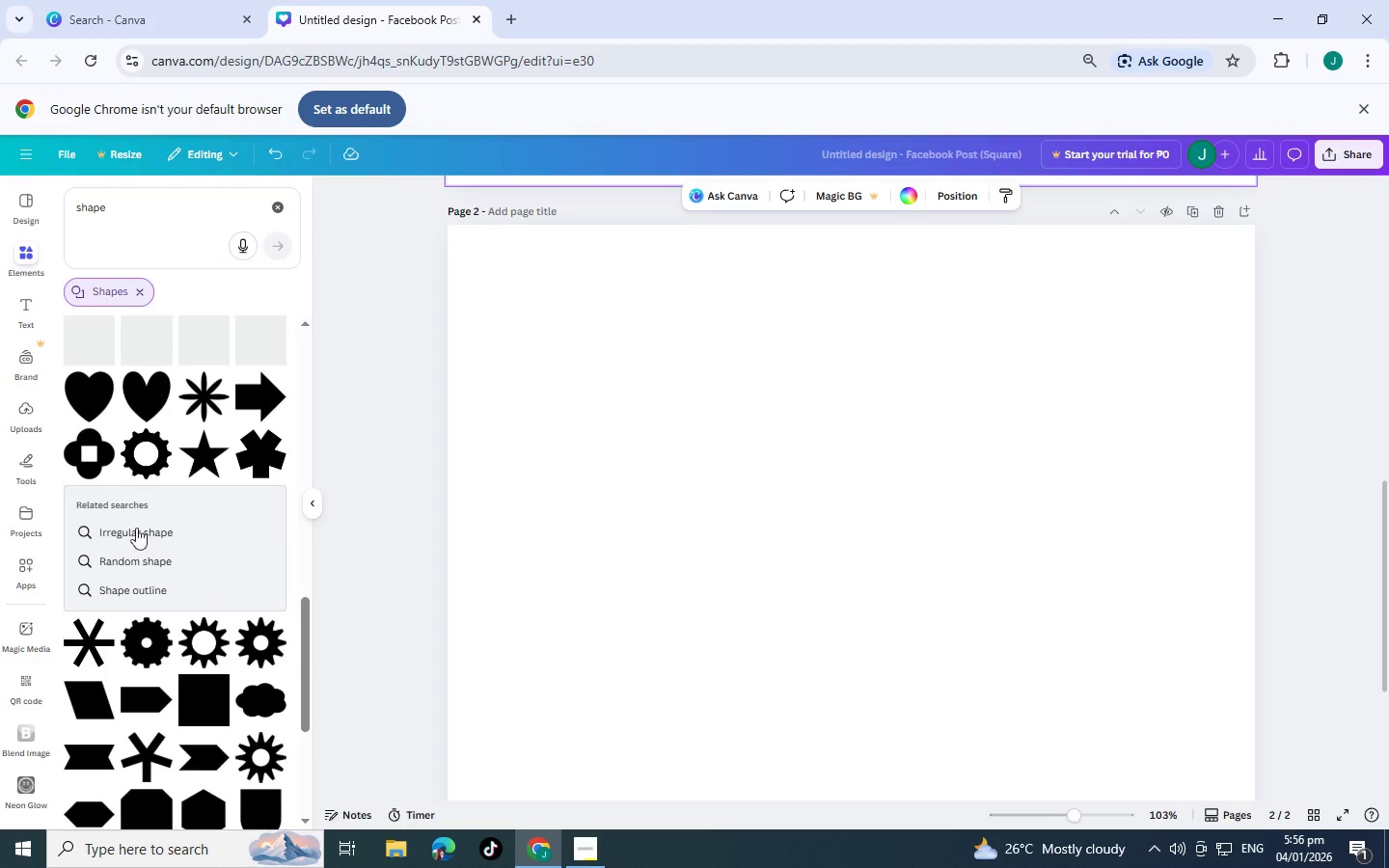 
scroll: coordinate [186, 568], scroll_direction: down, amount: 9.0
 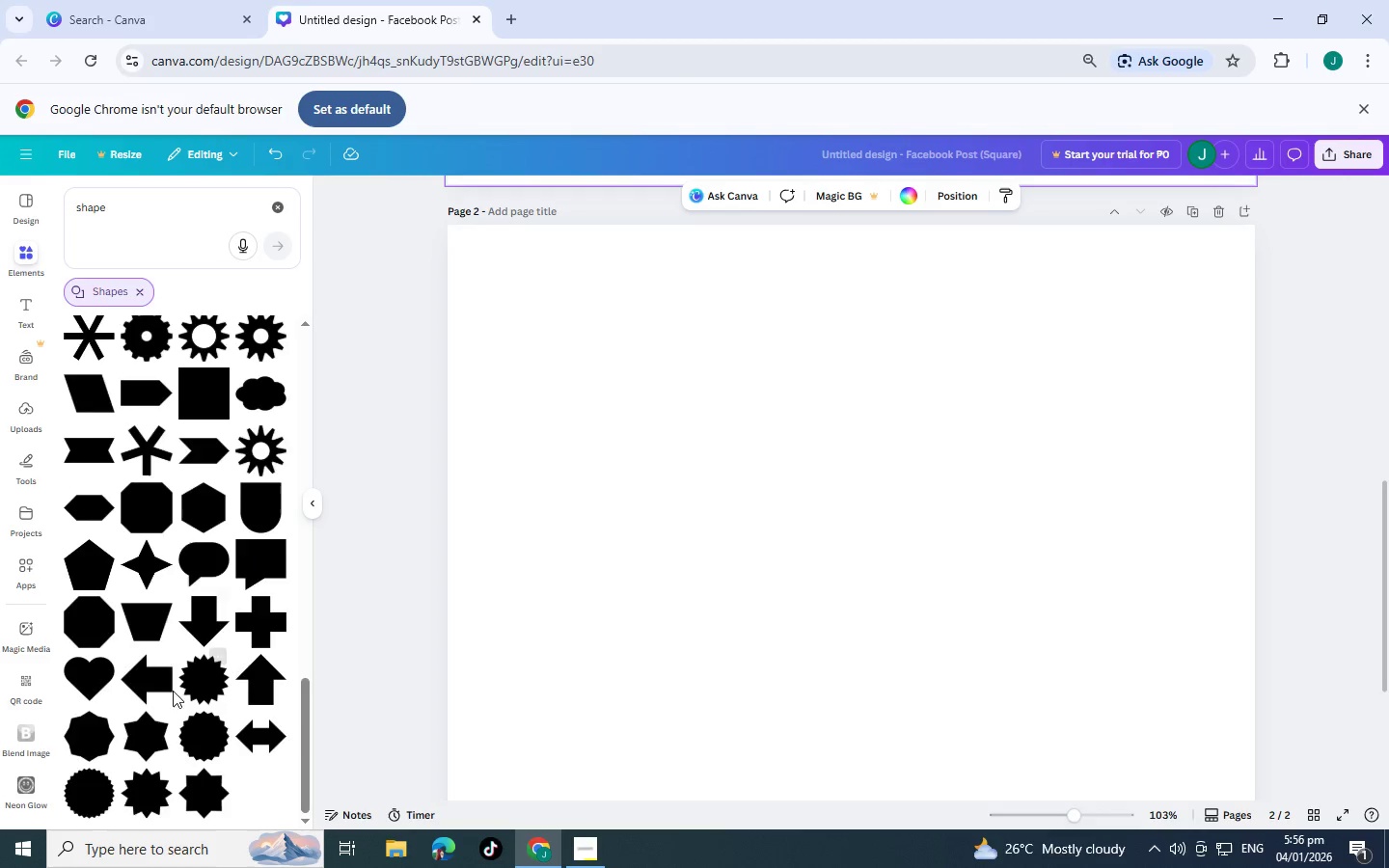 
scroll: coordinate [185, 596], scroll_direction: up, amount: 8.0
 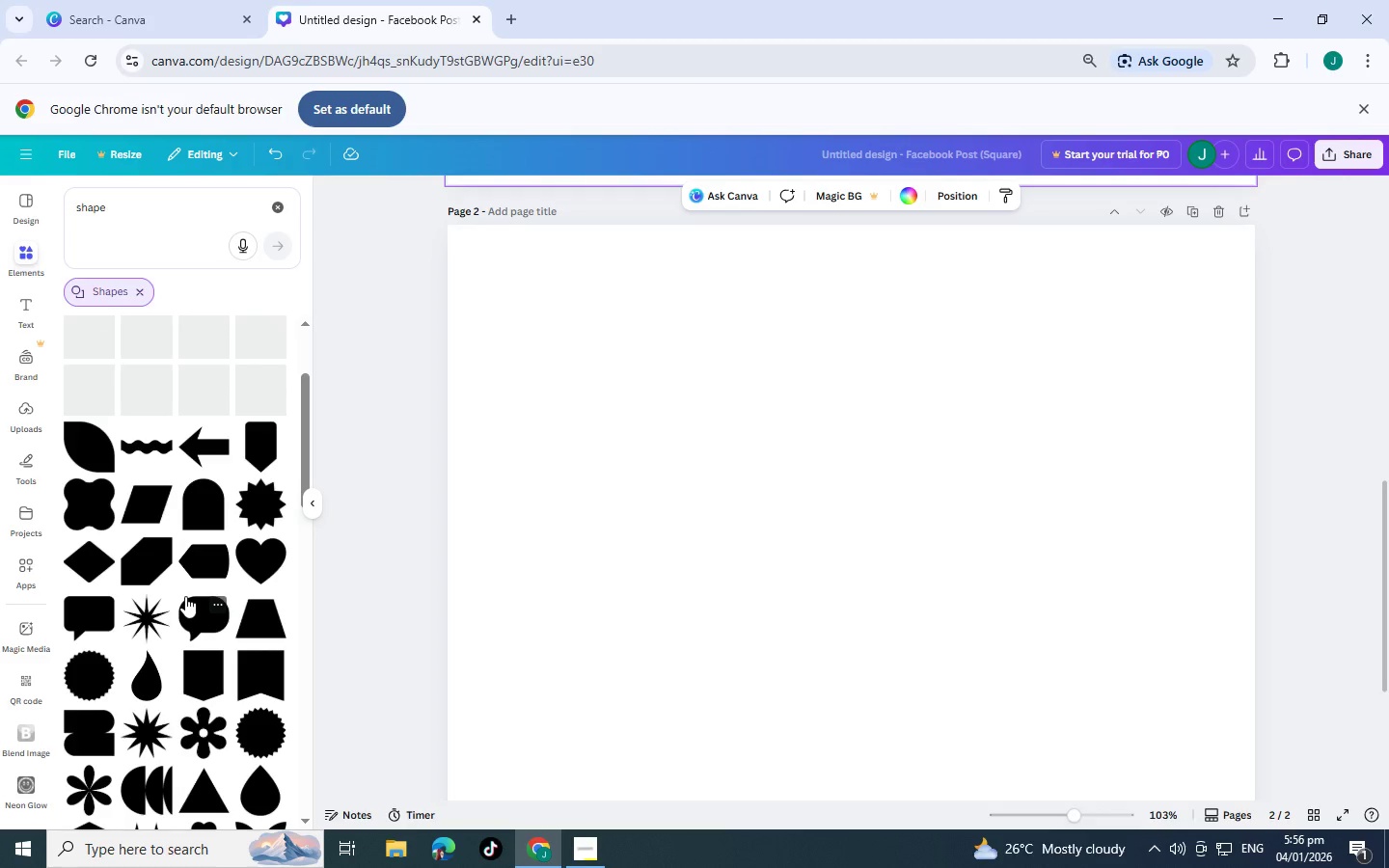 
scroll: coordinate [185, 596], scroll_direction: down, amount: 1.0
 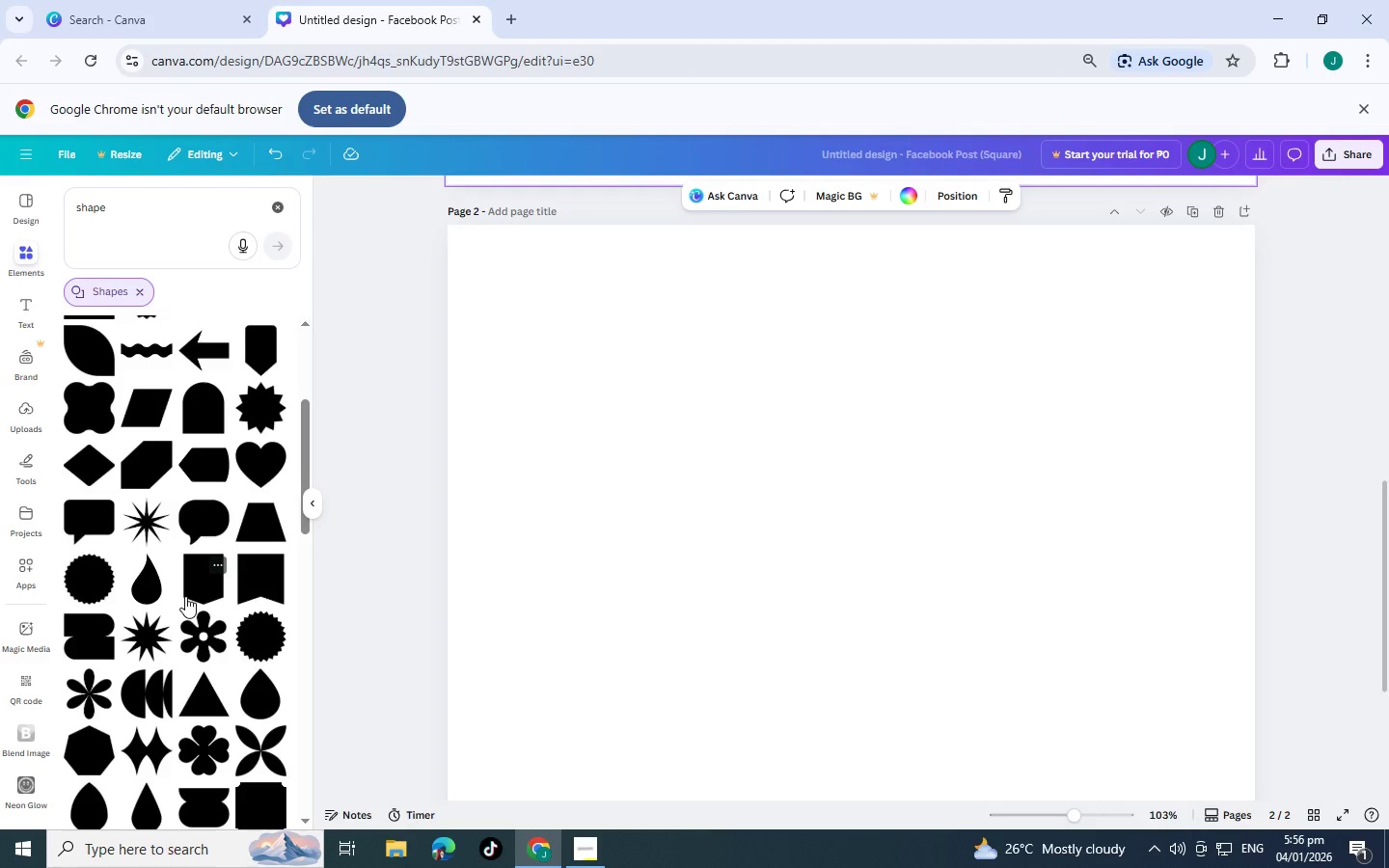 
scroll: coordinate [185, 596], scroll_direction: up, amount: 1.0
 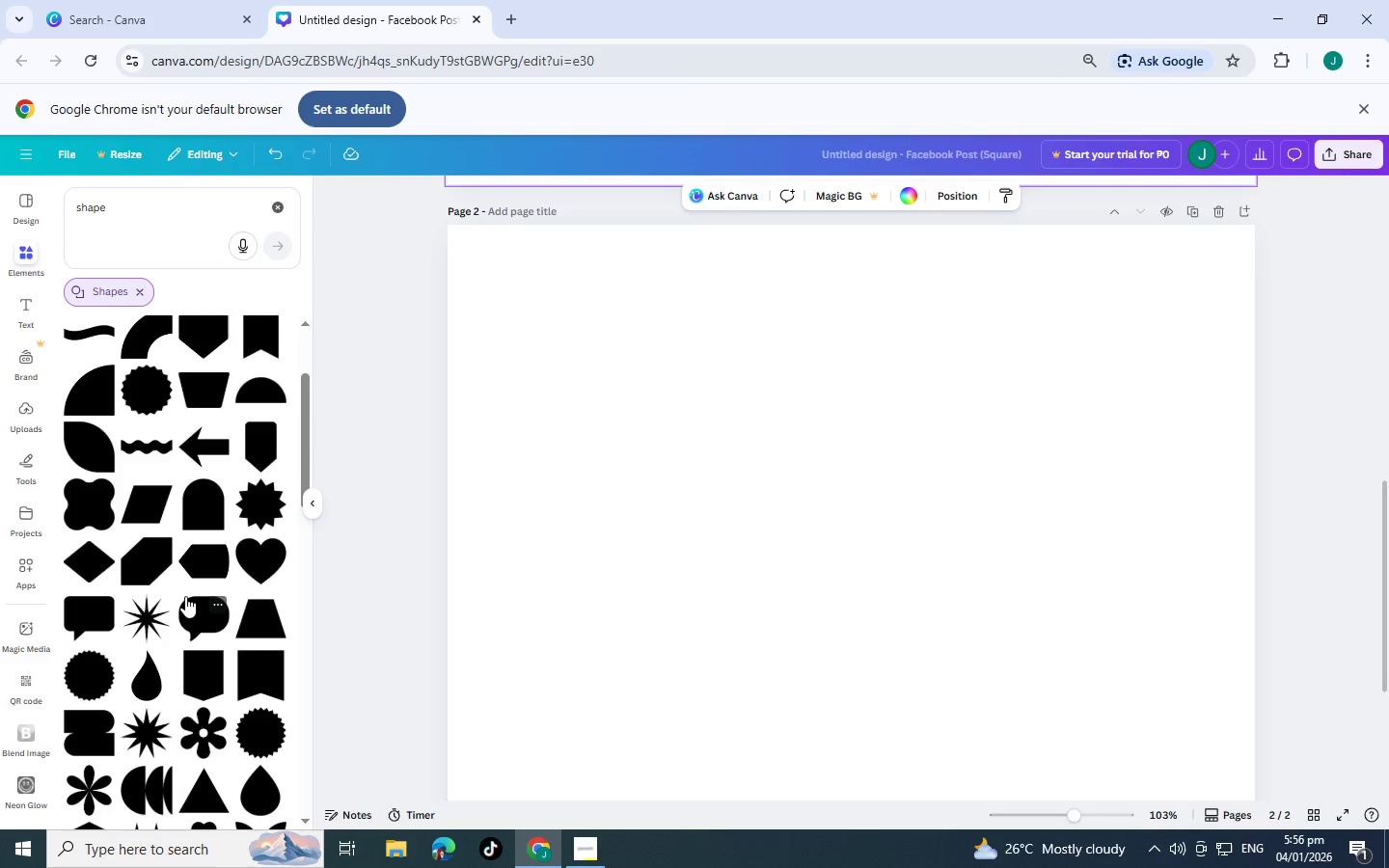 
scroll: coordinate [185, 596], scroll_direction: down, amount: 13.0
 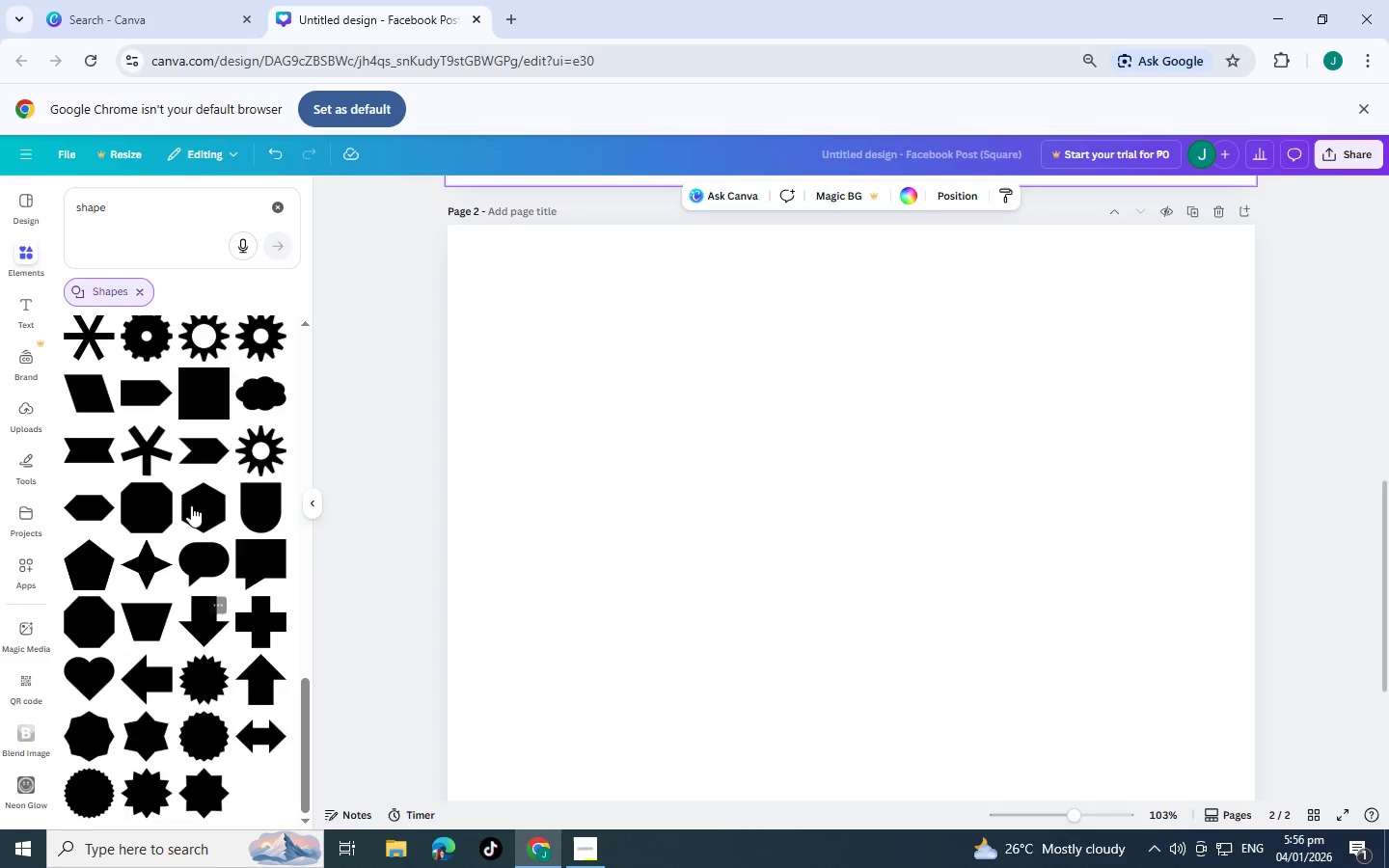 
left_click([193, 387])
 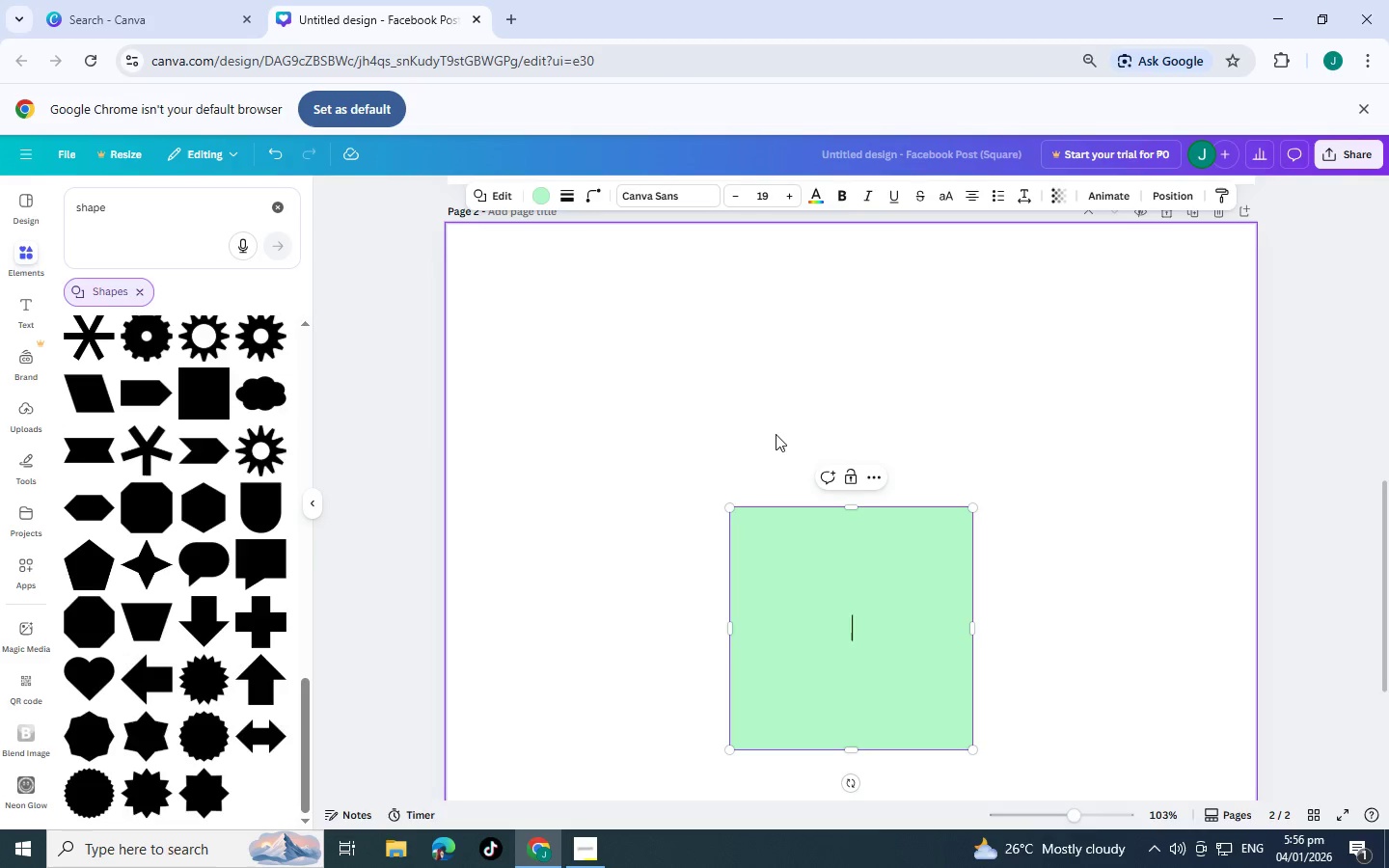 
left_click_drag(start_coordinate=[841, 587], to_coordinate=[845, 470])
 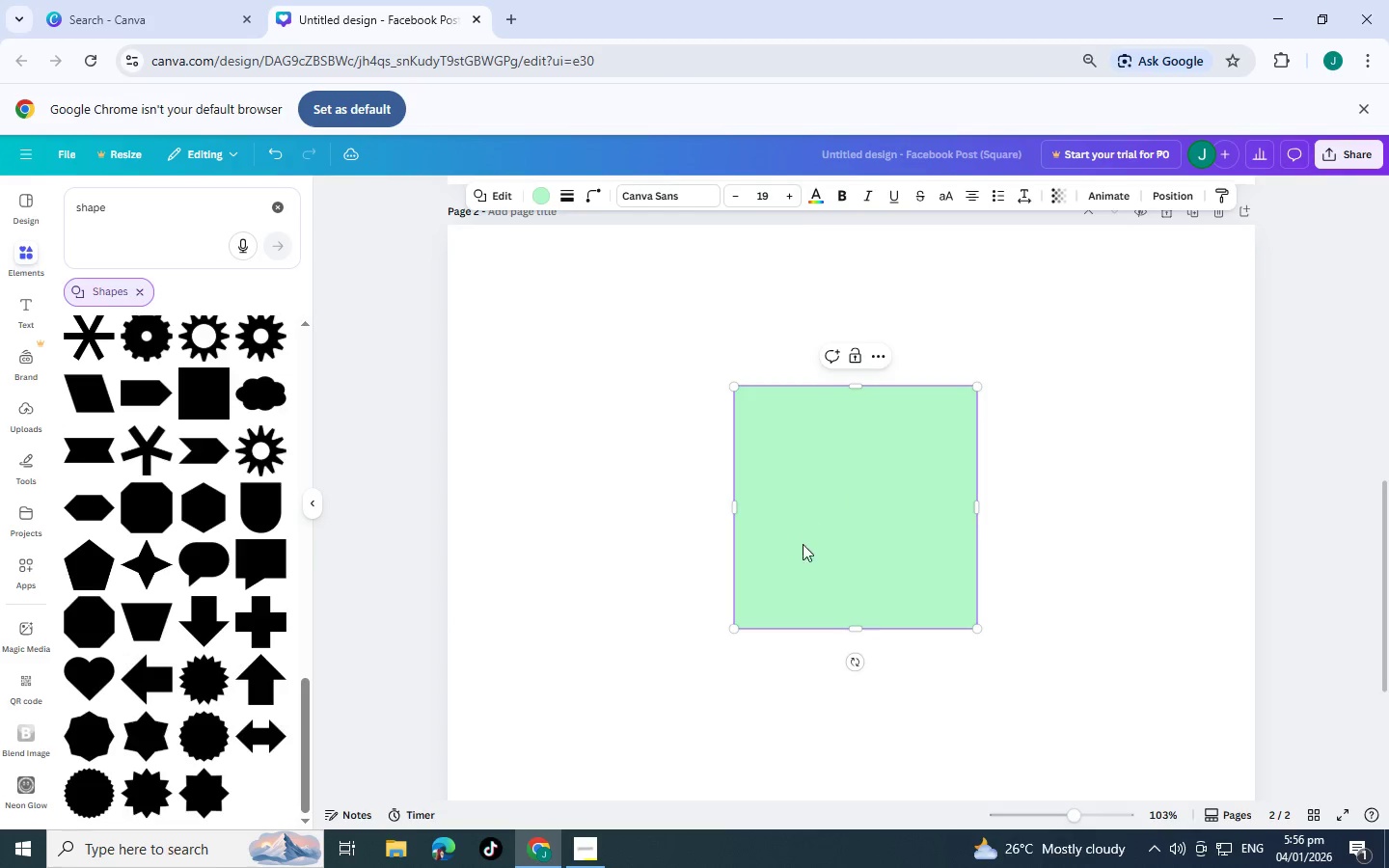 
scroll: coordinate [803, 556], scroll_direction: down, amount: 3.0
 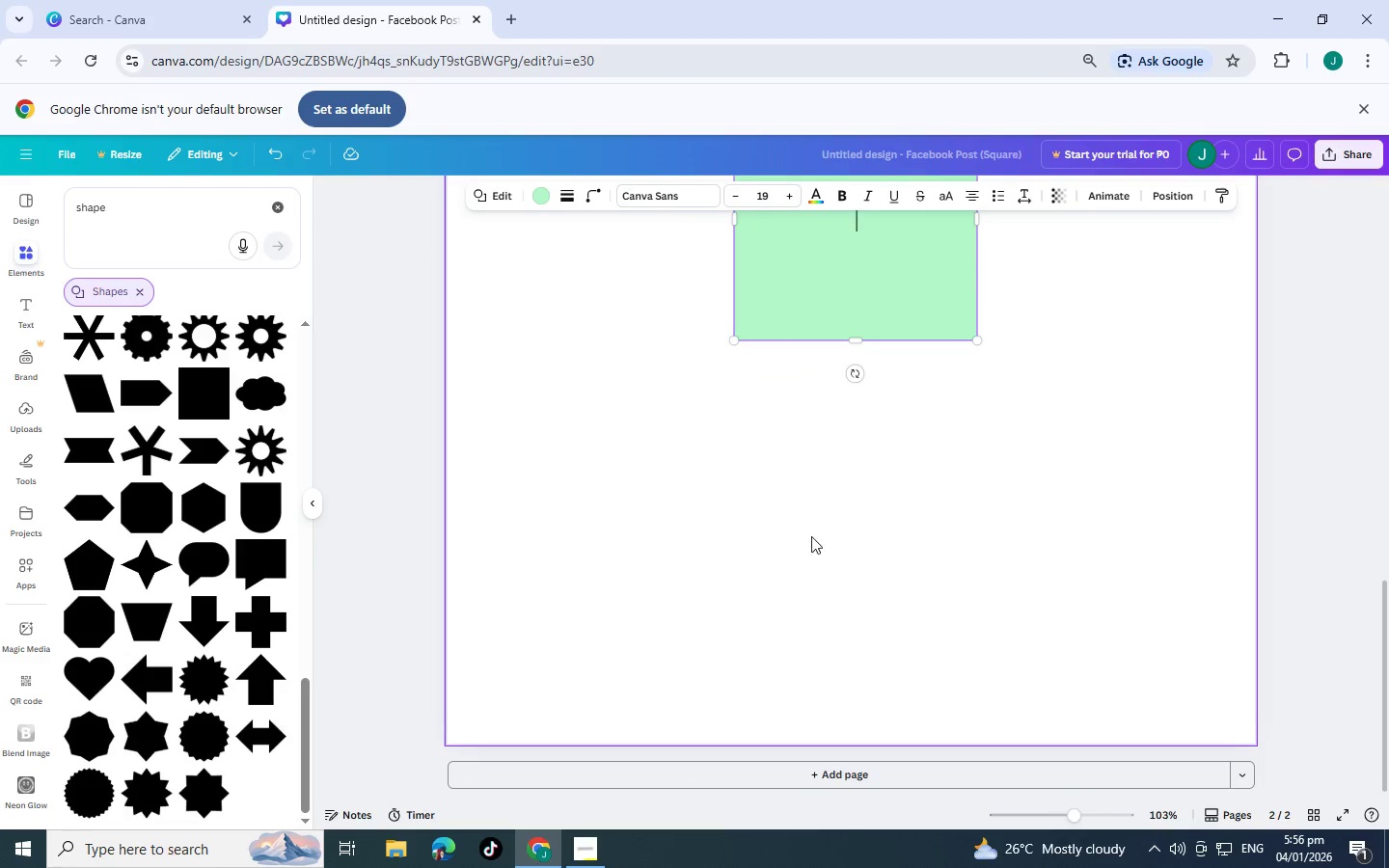 
scroll: coordinate [814, 525], scroll_direction: up, amount: 2.0
 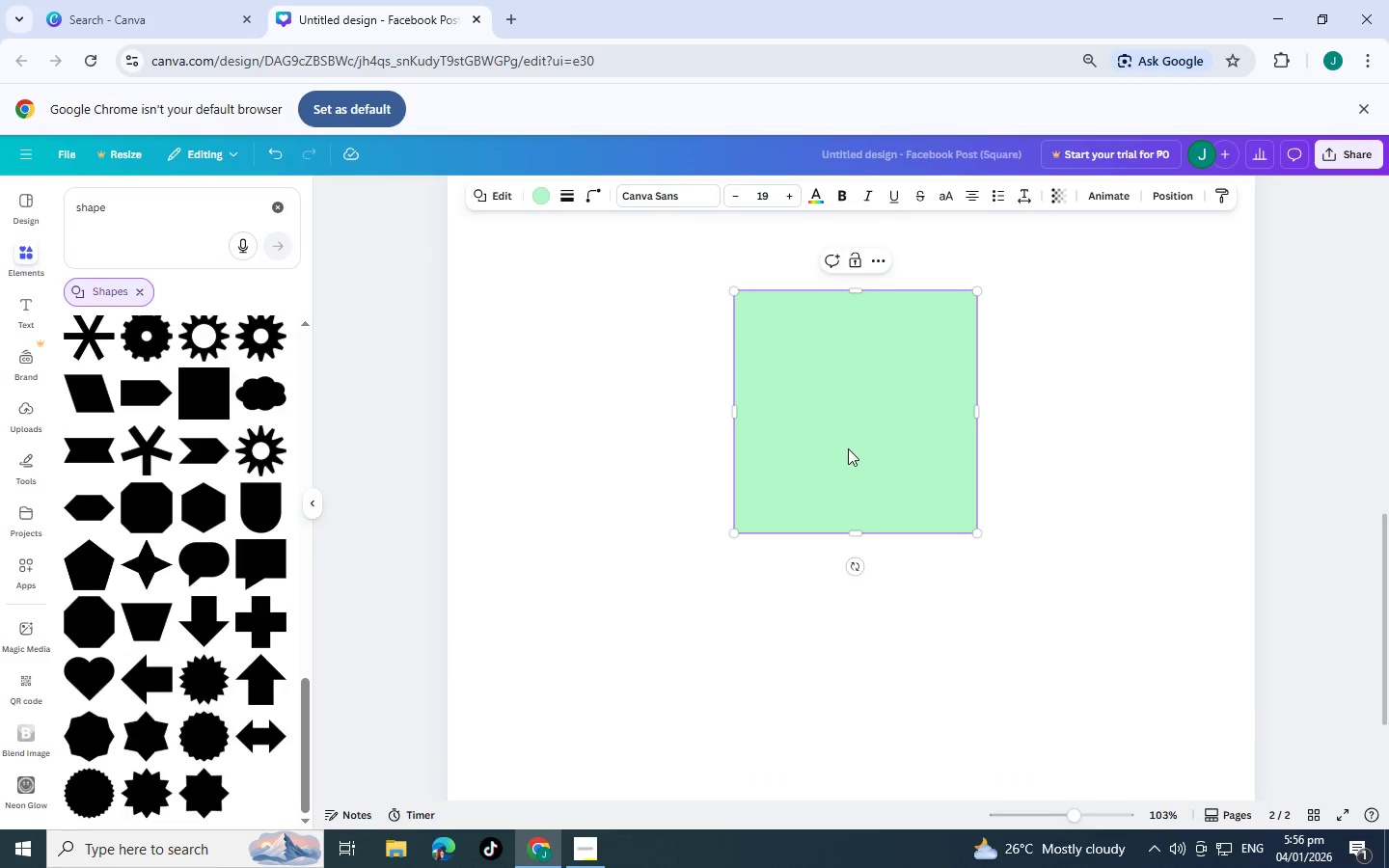 
scroll: coordinate [848, 457], scroll_direction: down, amount: 1.0
 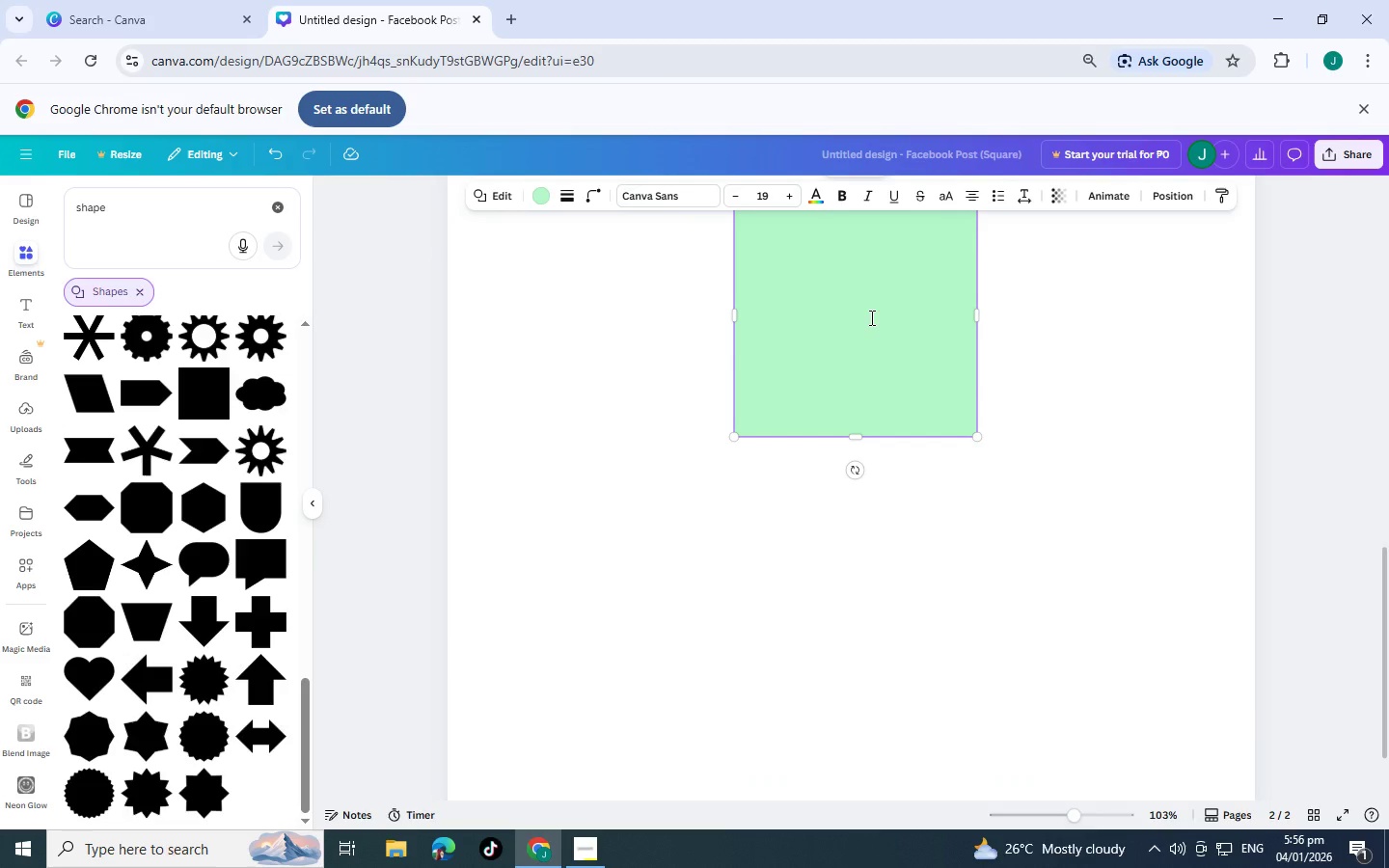 
left_click_drag(start_coordinate=[870, 317], to_coordinate=[877, 415])
 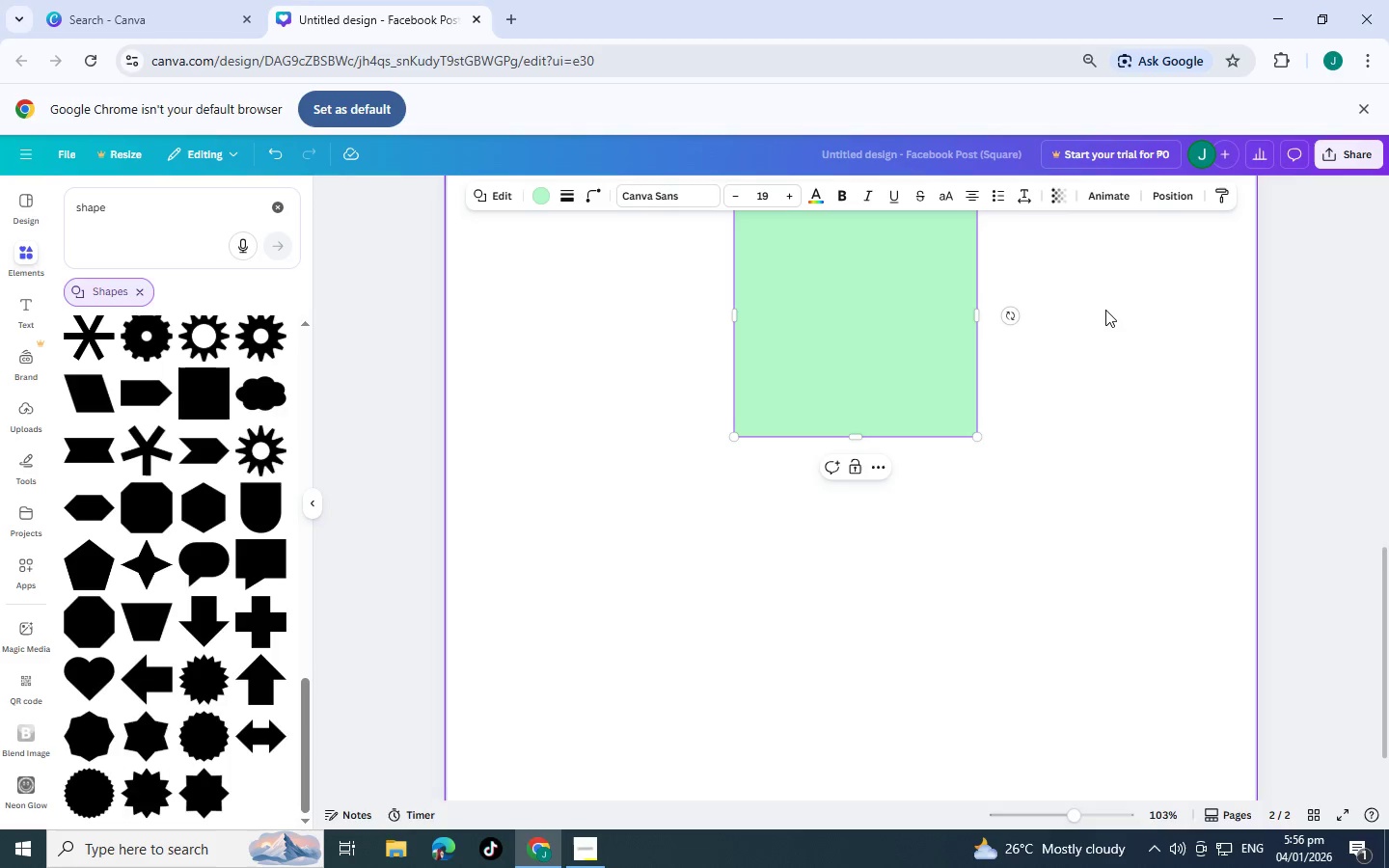 
left_click([1103, 310])
 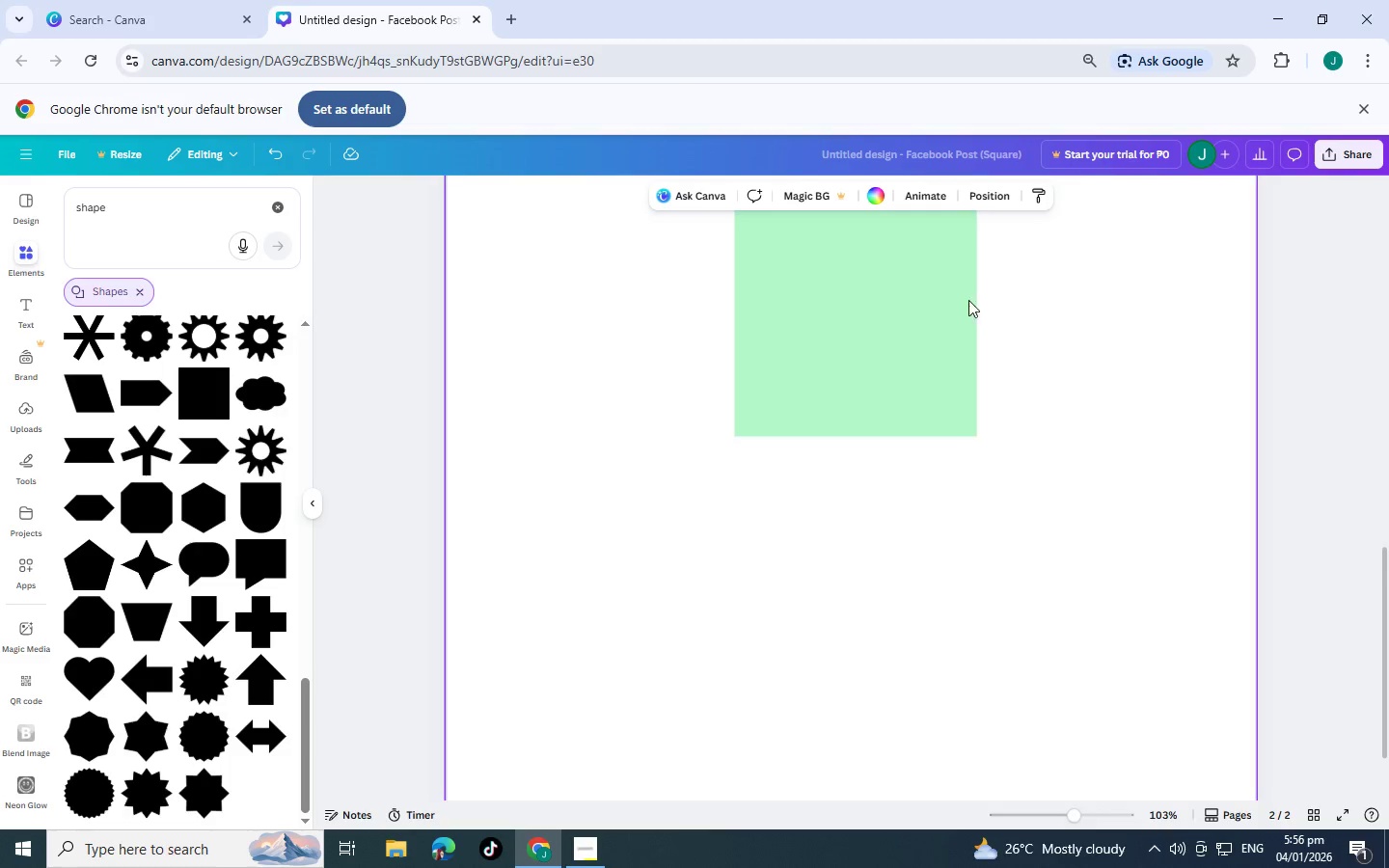 
left_click_drag(start_coordinate=[874, 281], to_coordinate=[868, 475])
 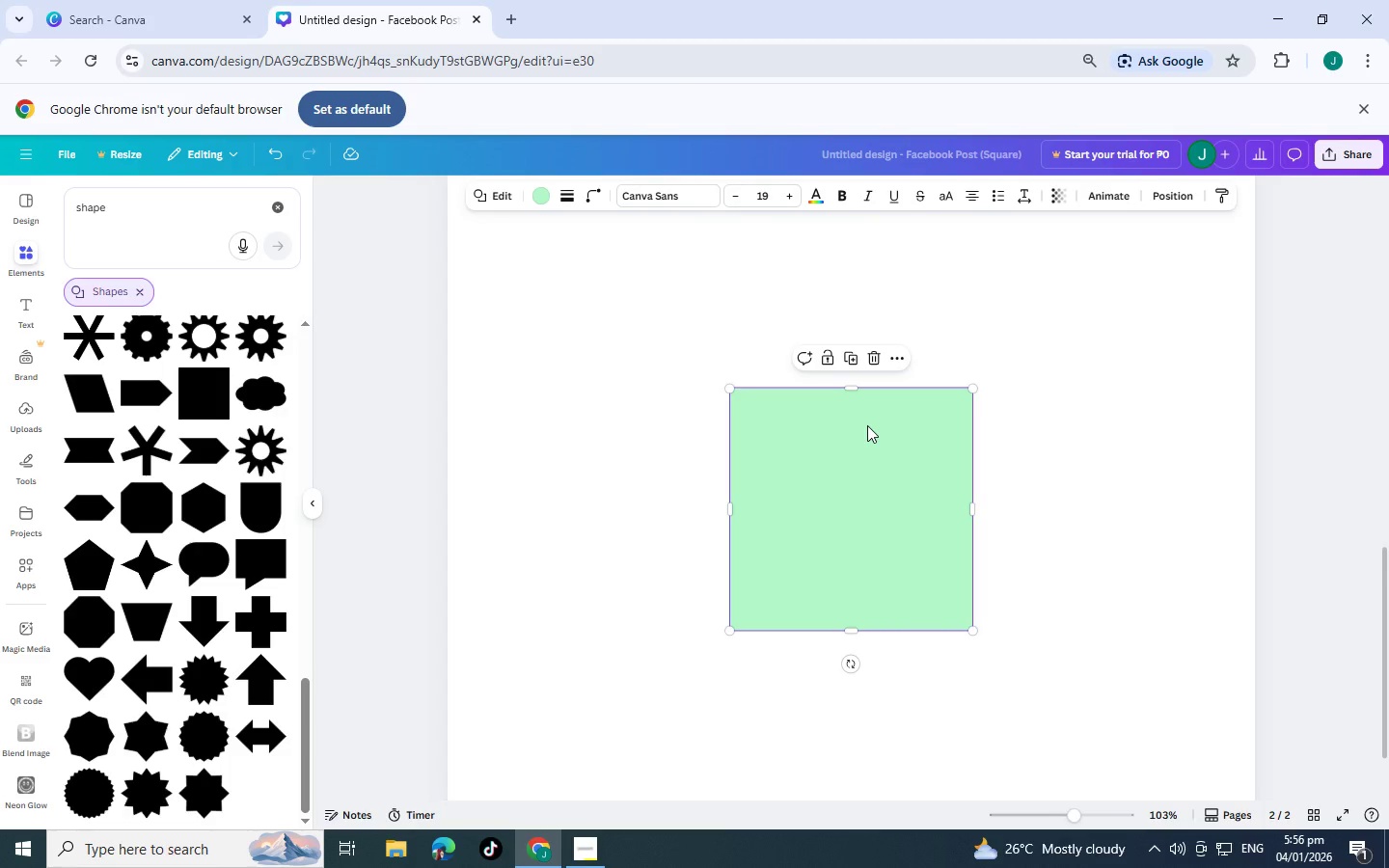 
key(Control+C)
 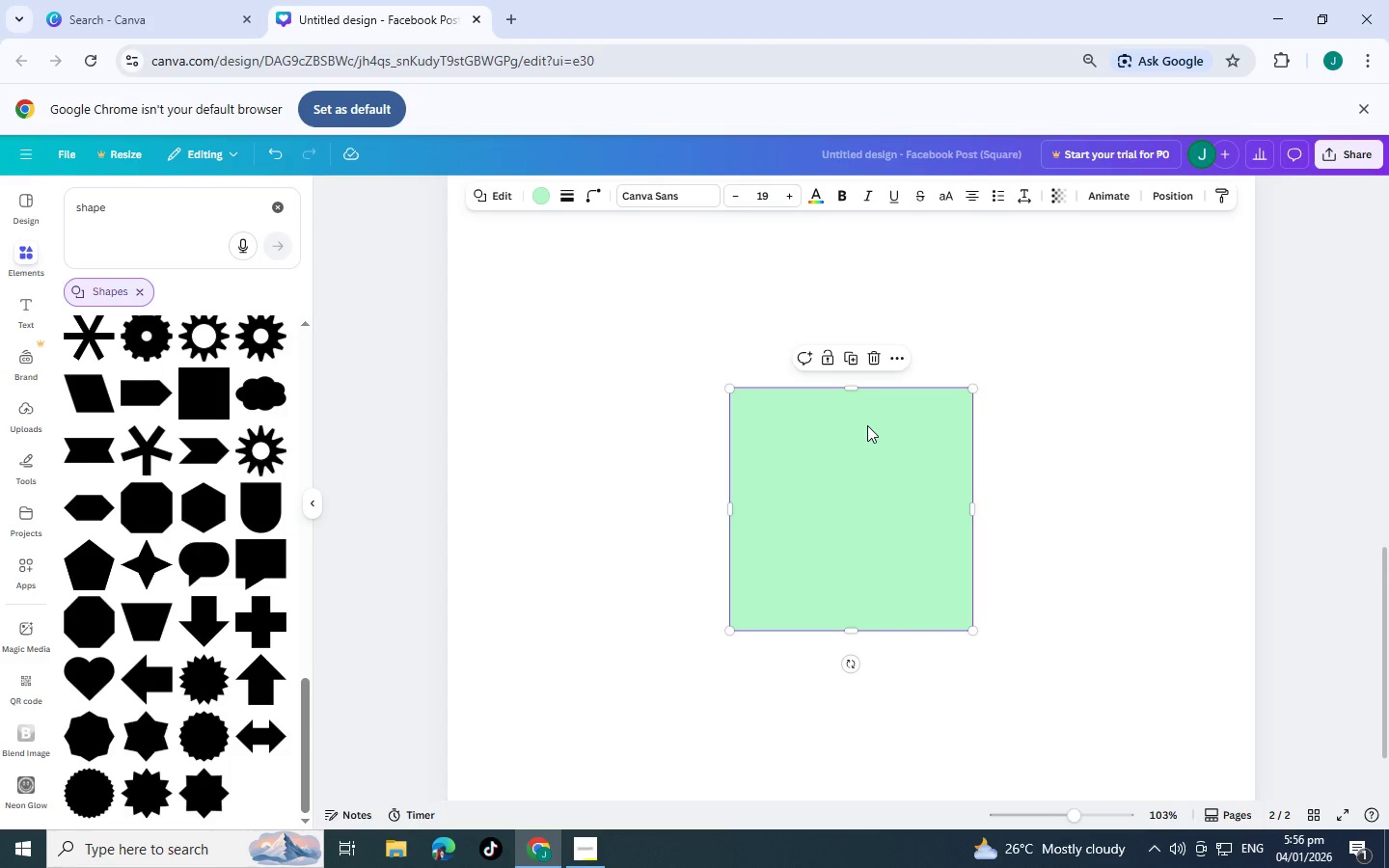 
key(Control+V)
 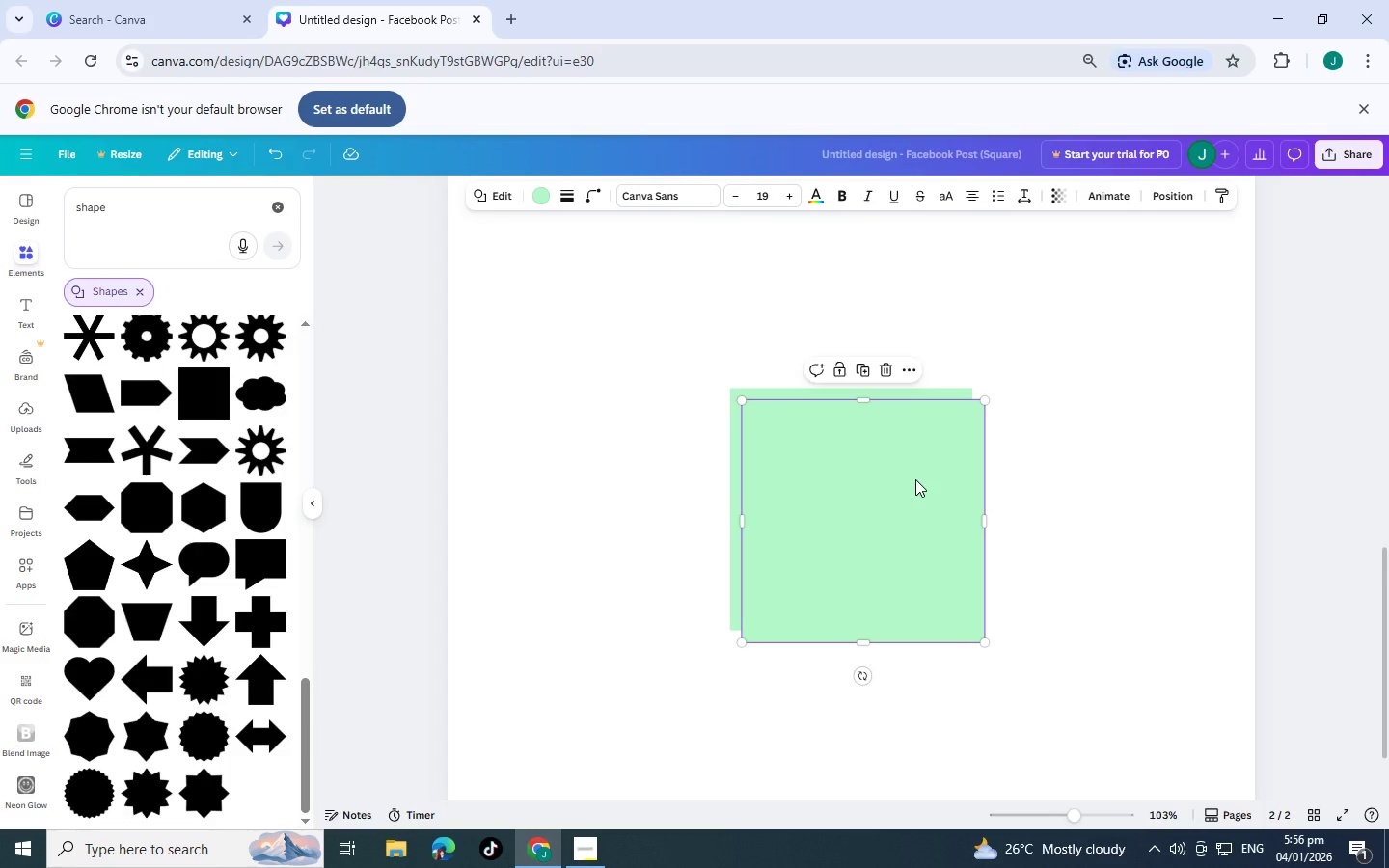 
left_click_drag(start_coordinate=[915, 479], to_coordinate=[702, 508])
 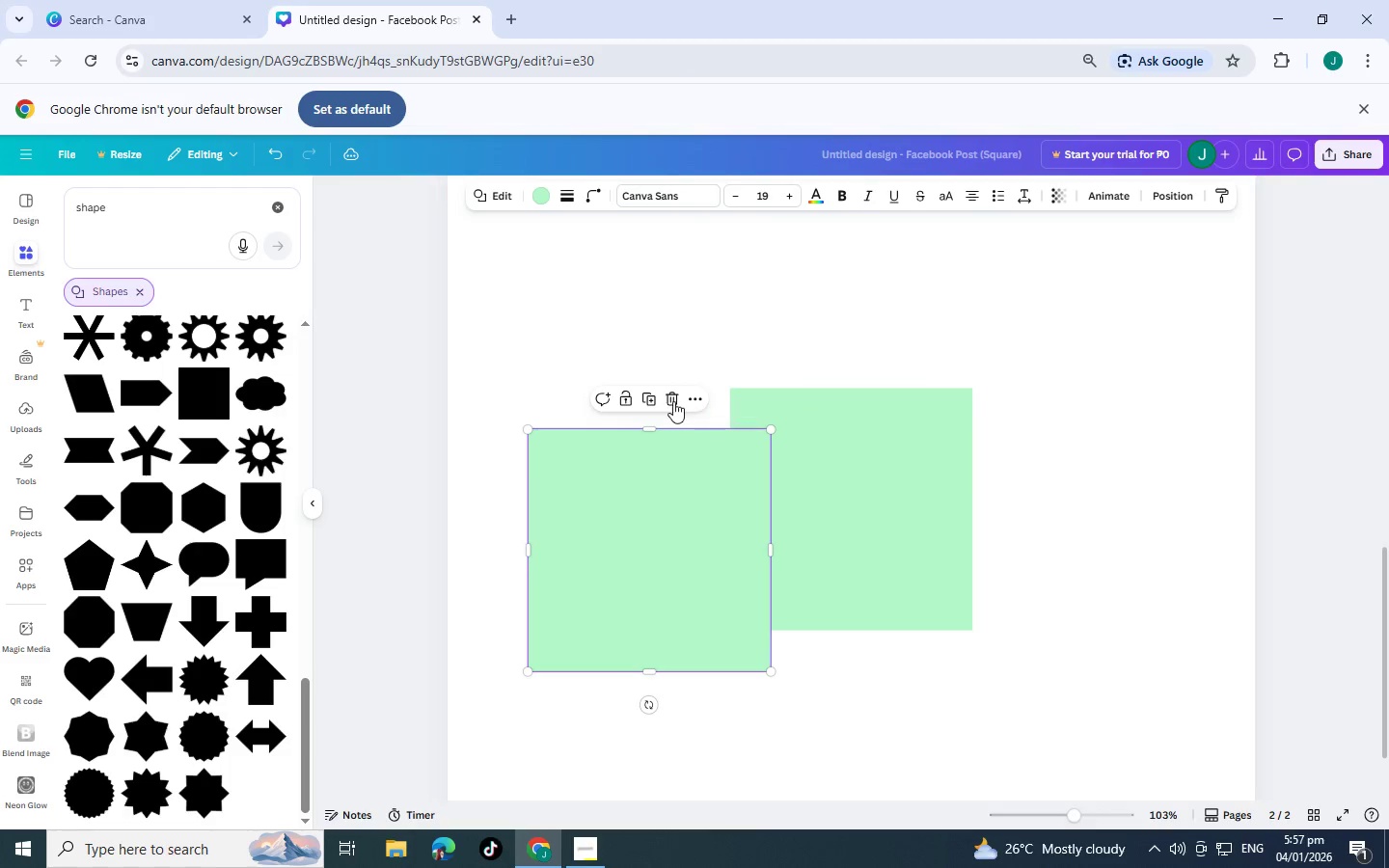 
left_click([671, 401])
 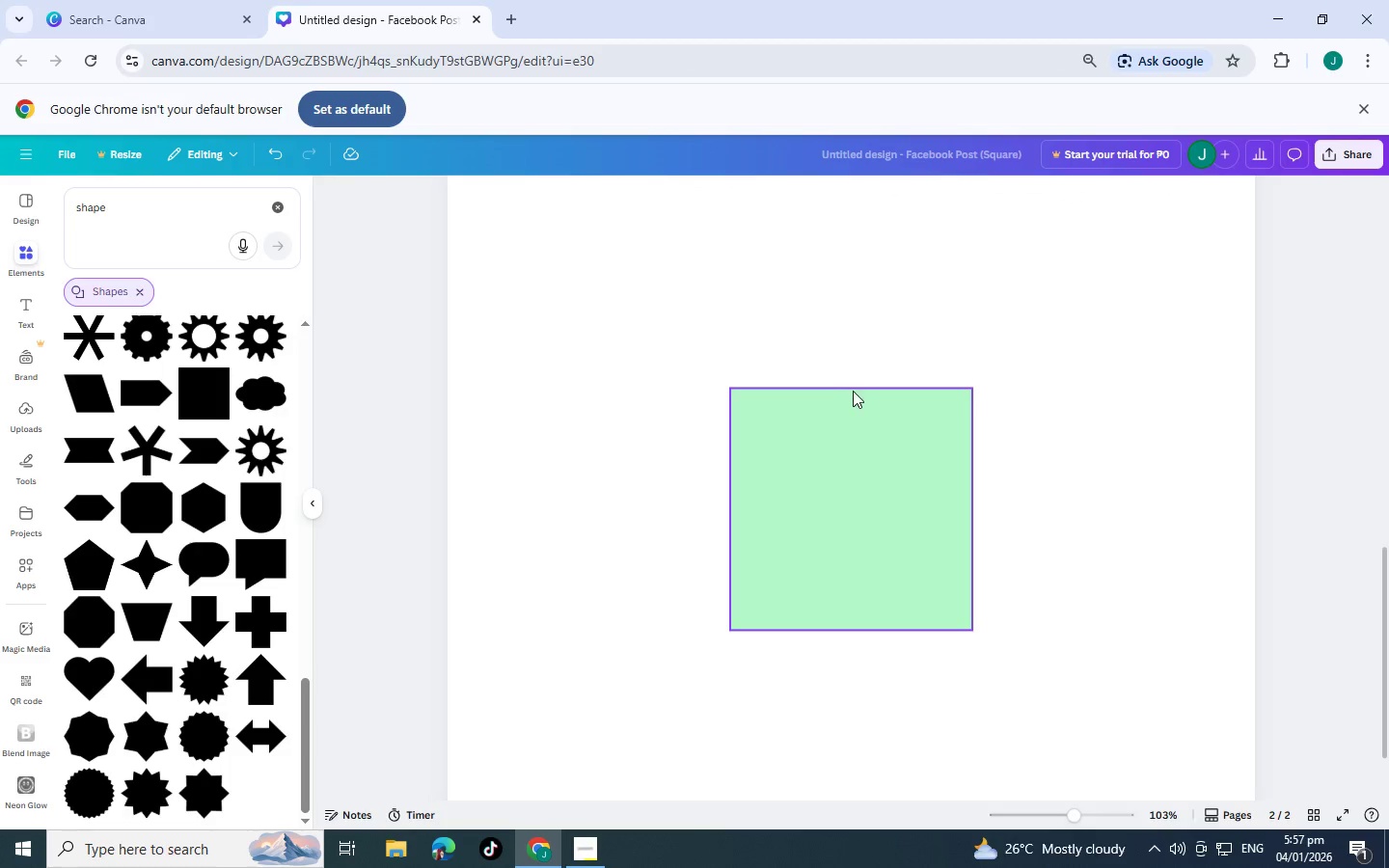 
left_click([855, 389])
 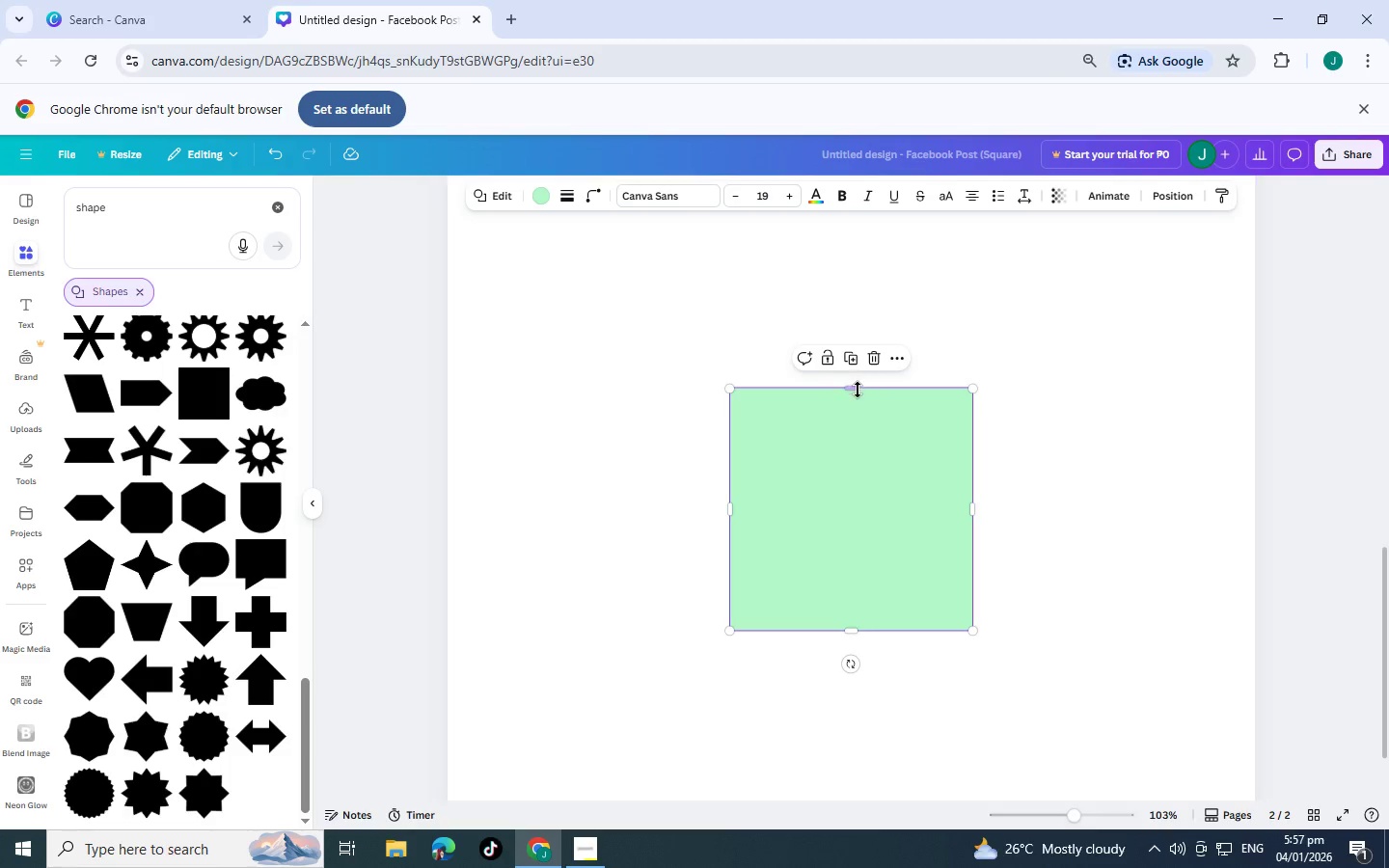 
left_click_drag(start_coordinate=[858, 390], to_coordinate=[921, 529])
 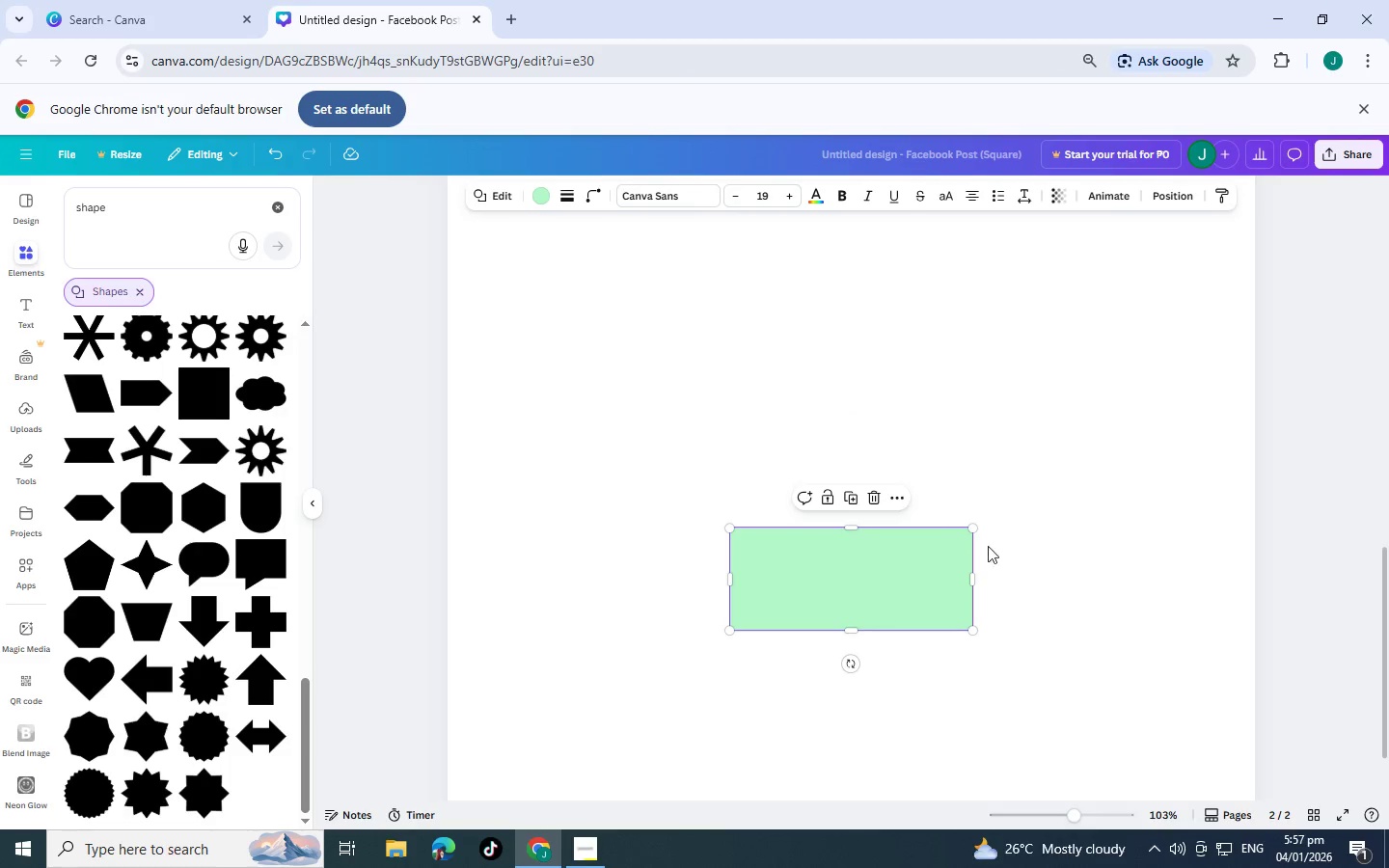 
left_click([1027, 536])
 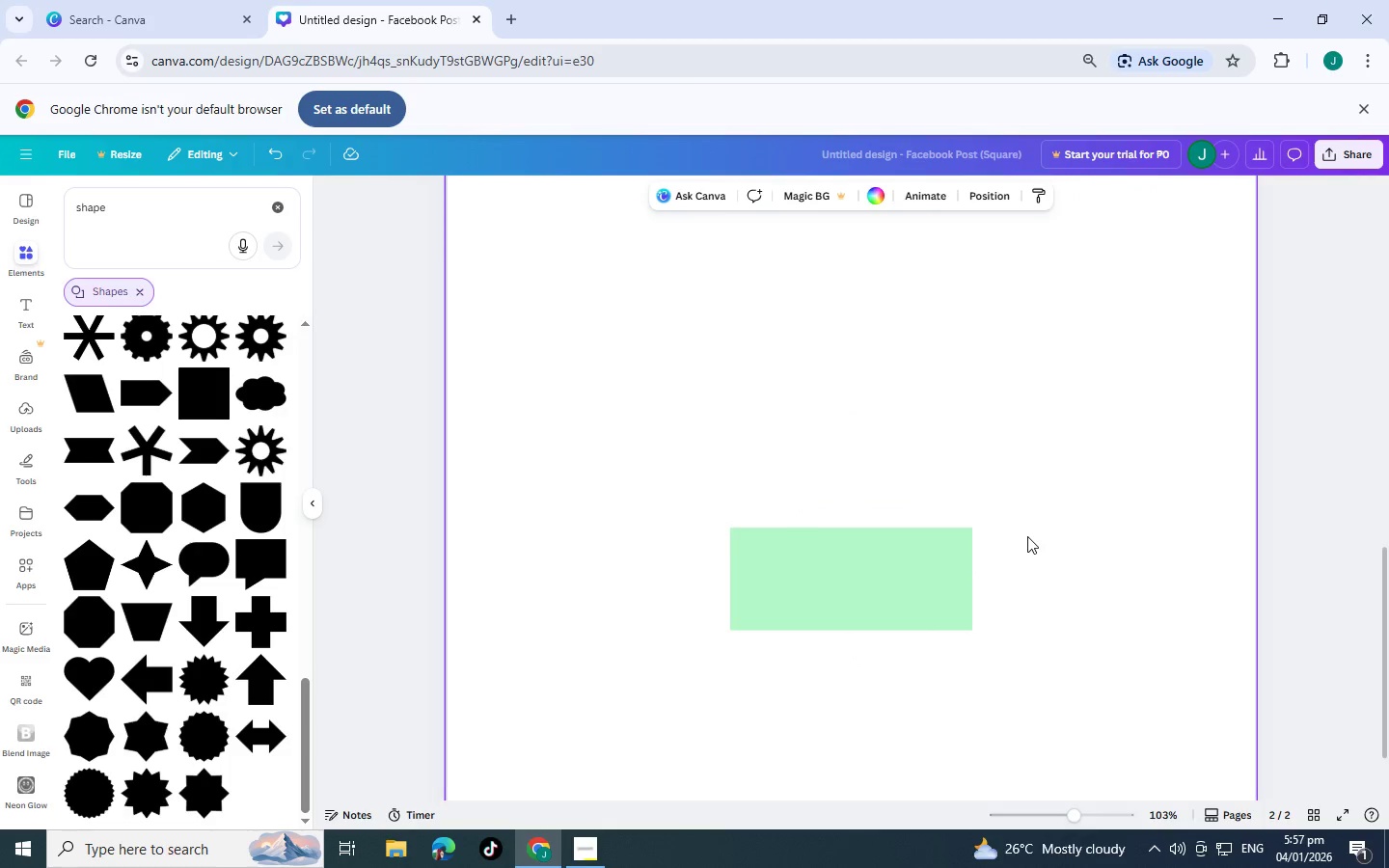 
scroll: coordinate [1027, 536], scroll_direction: down, amount: 3.0
 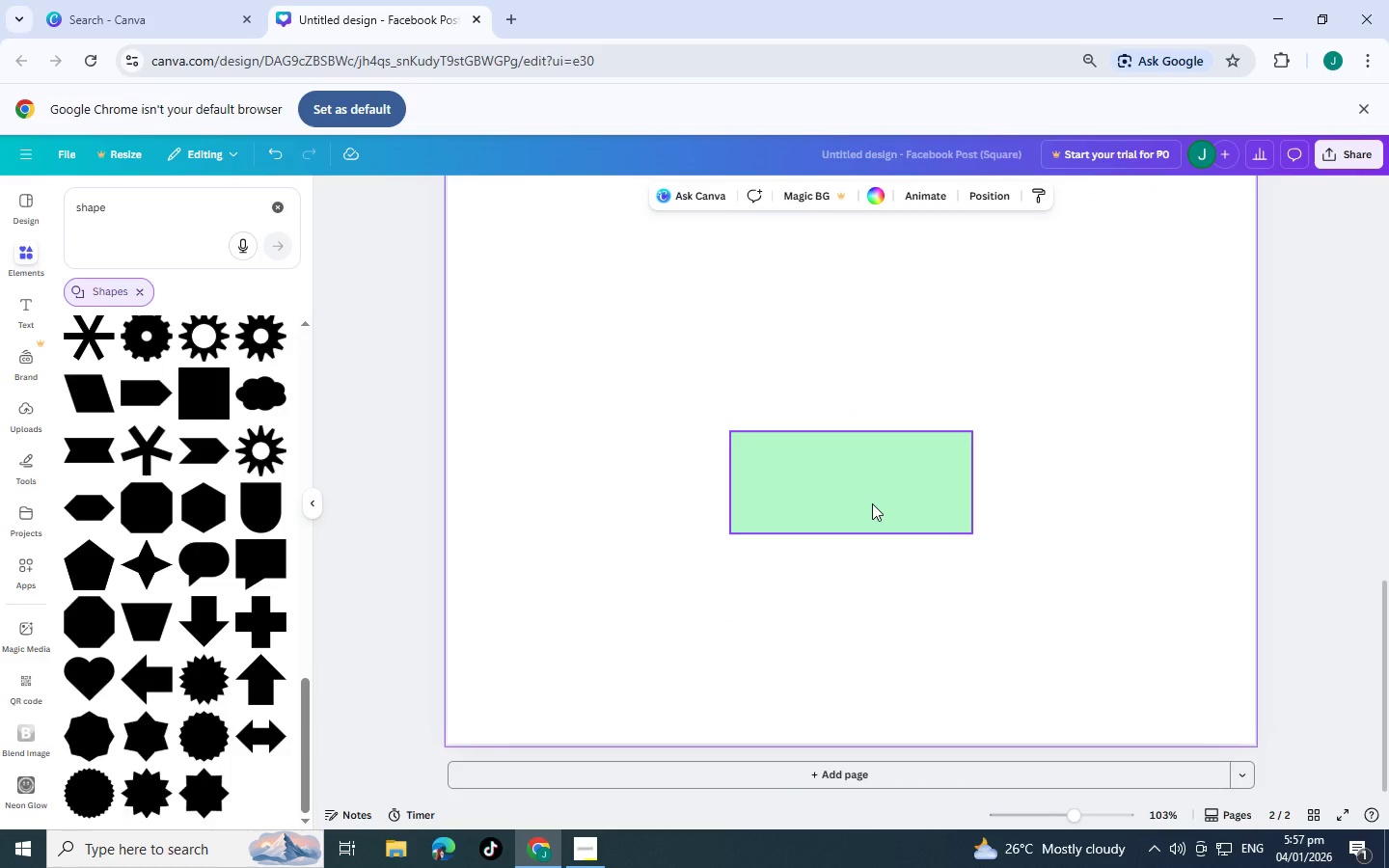 
left_click([886, 513])
 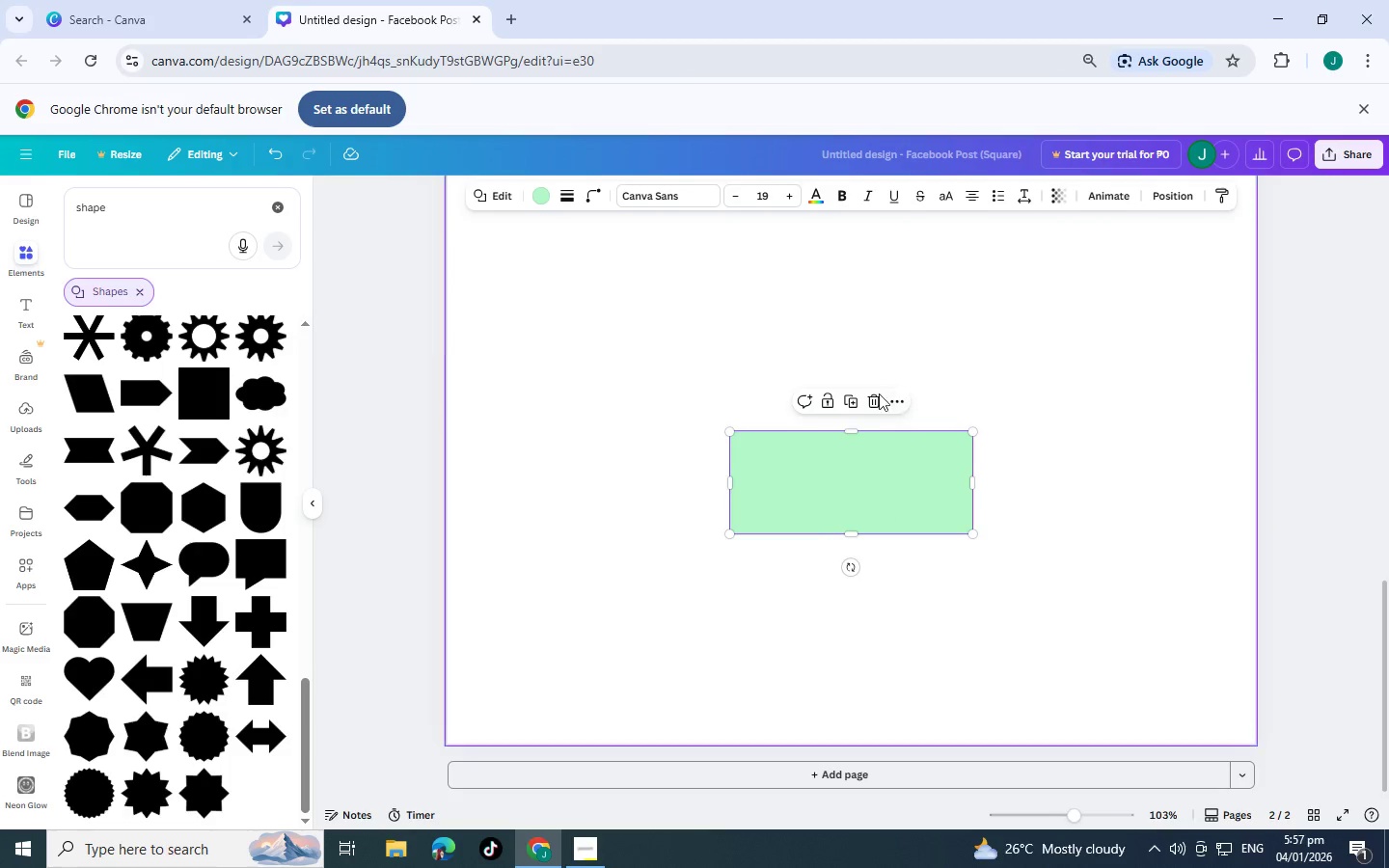 
left_click([868, 405])
 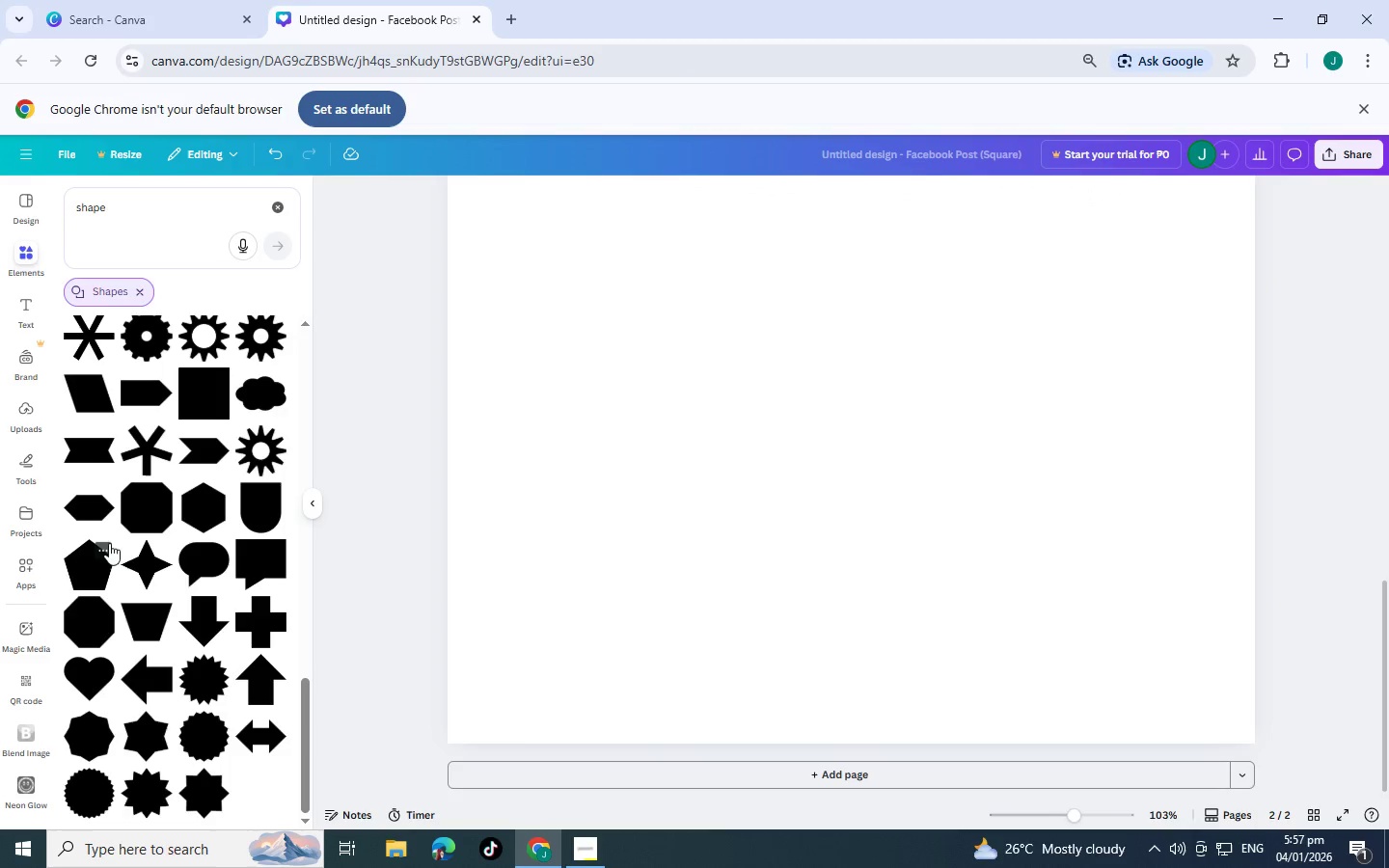 
scroll: coordinate [140, 562], scroll_direction: down, amount: 3.0
 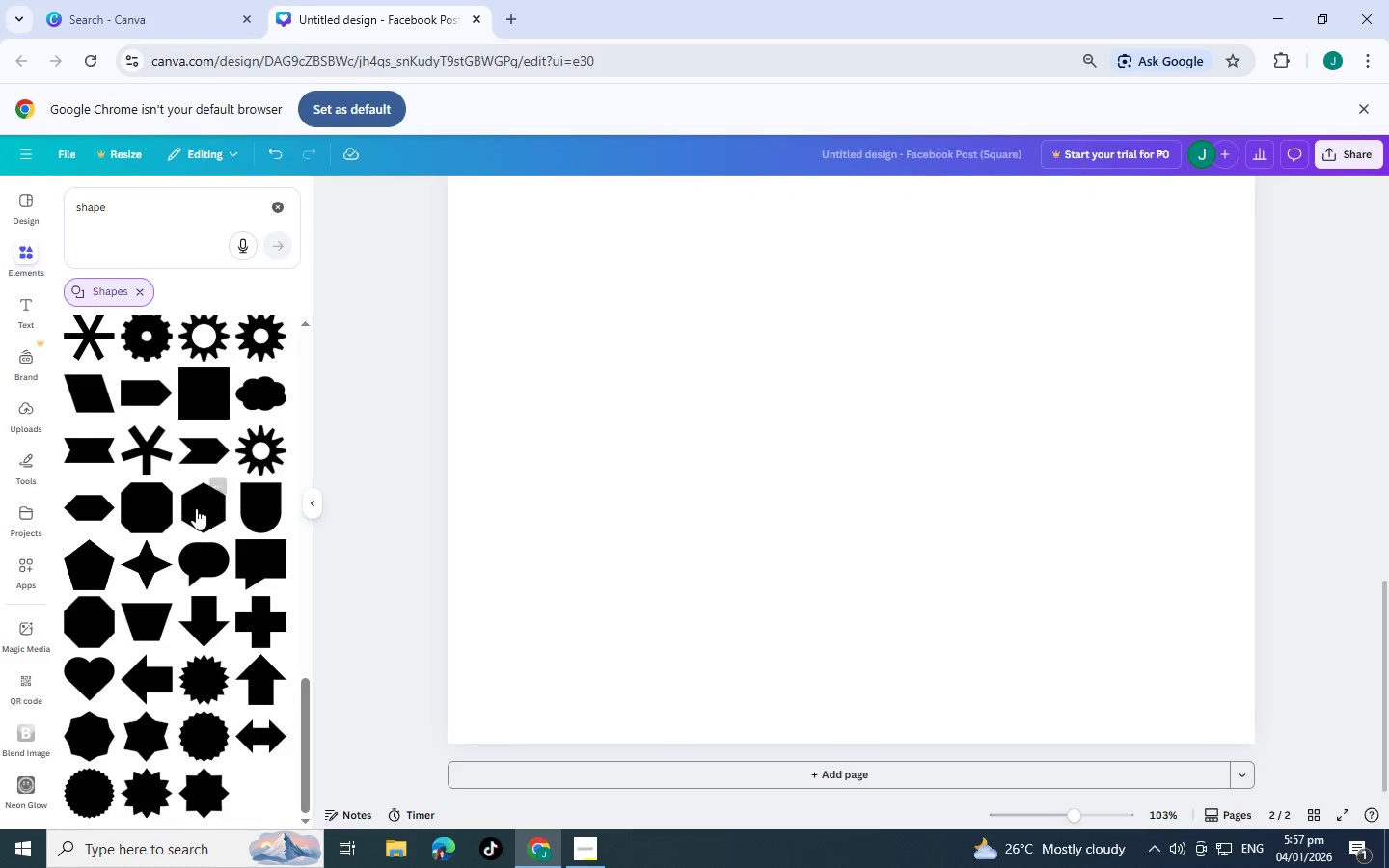 
left_click([196, 508])
 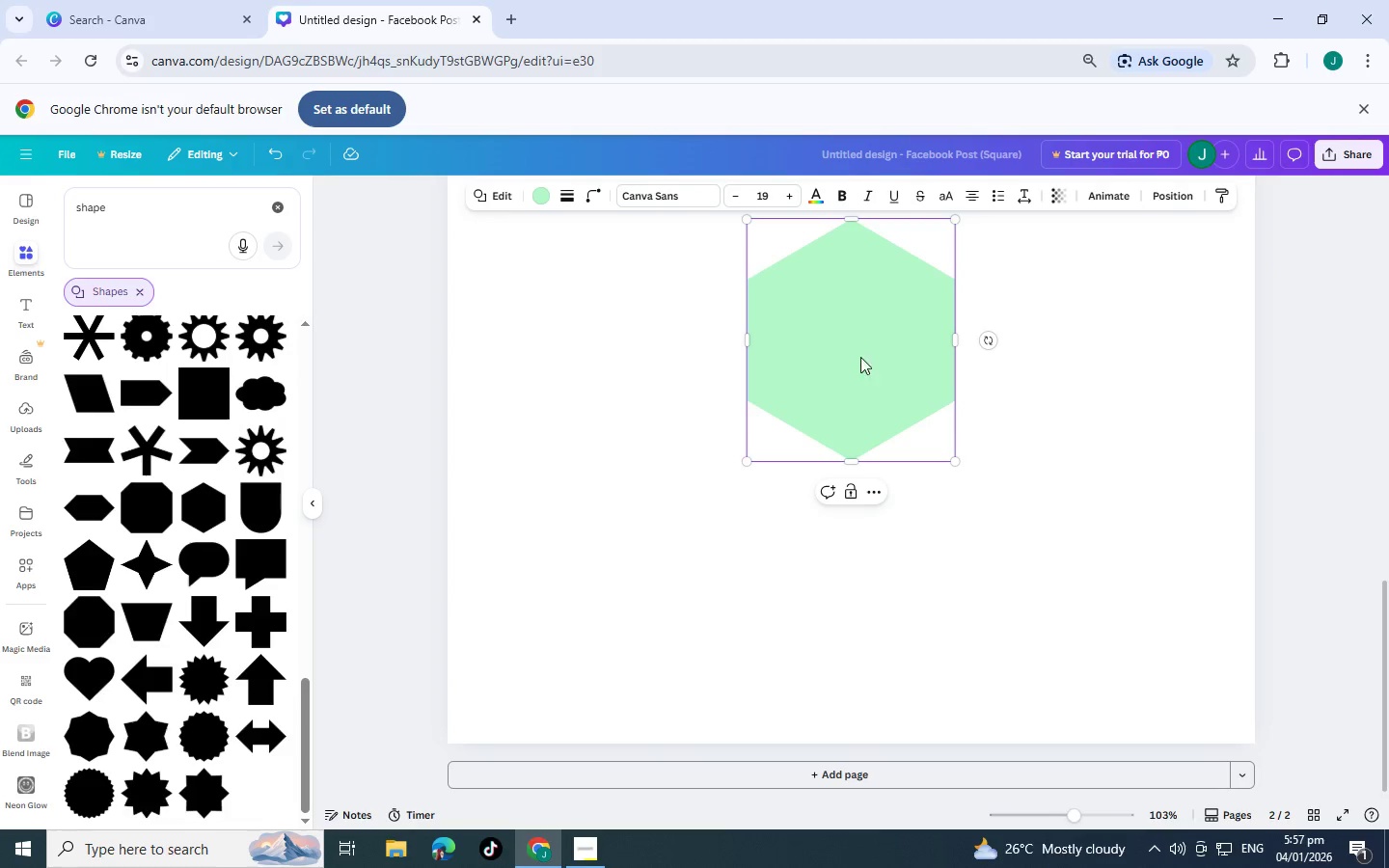 
left_click_drag(start_coordinate=[861, 354], to_coordinate=[862, 667])
 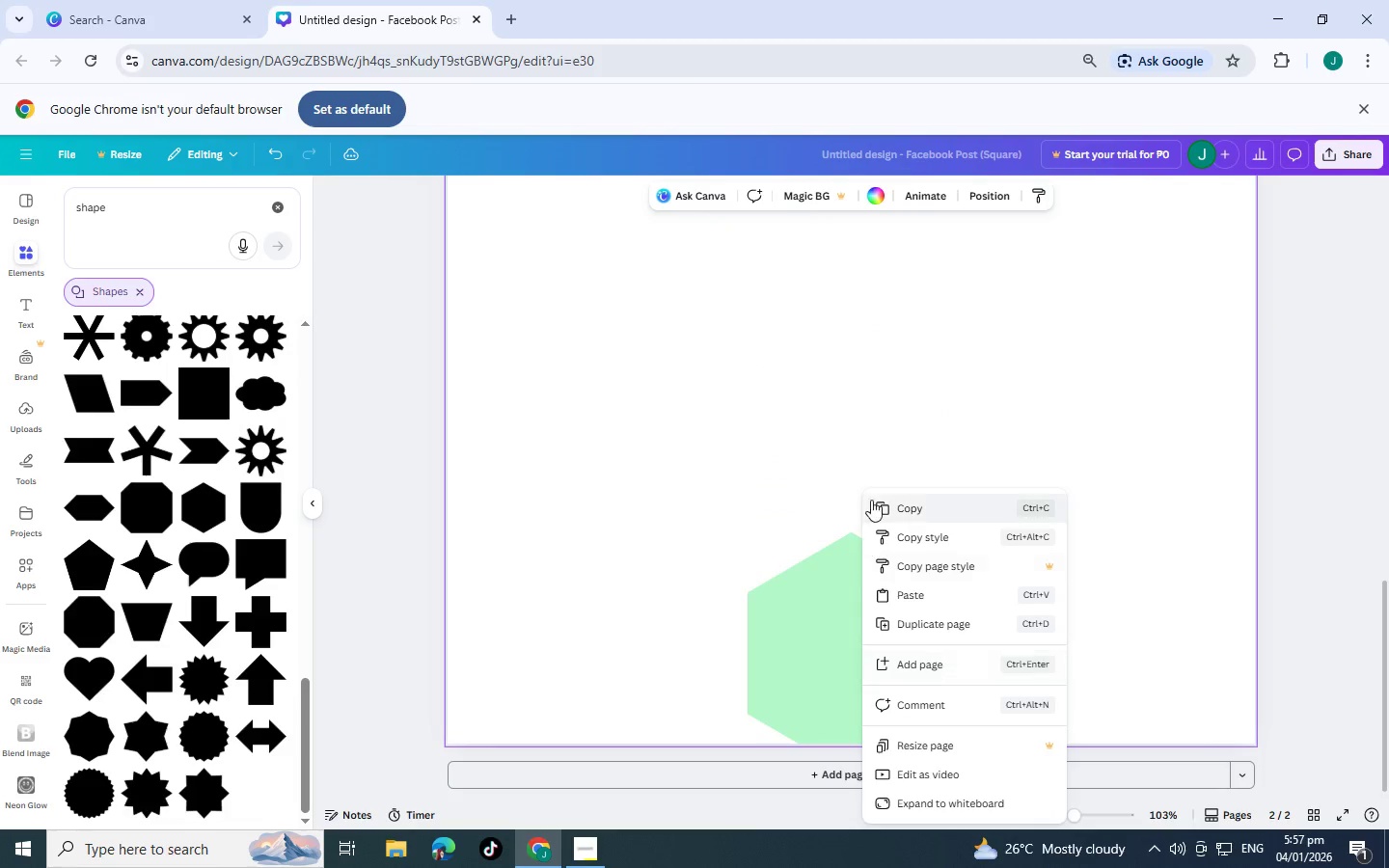 
right_click([862, 667])
 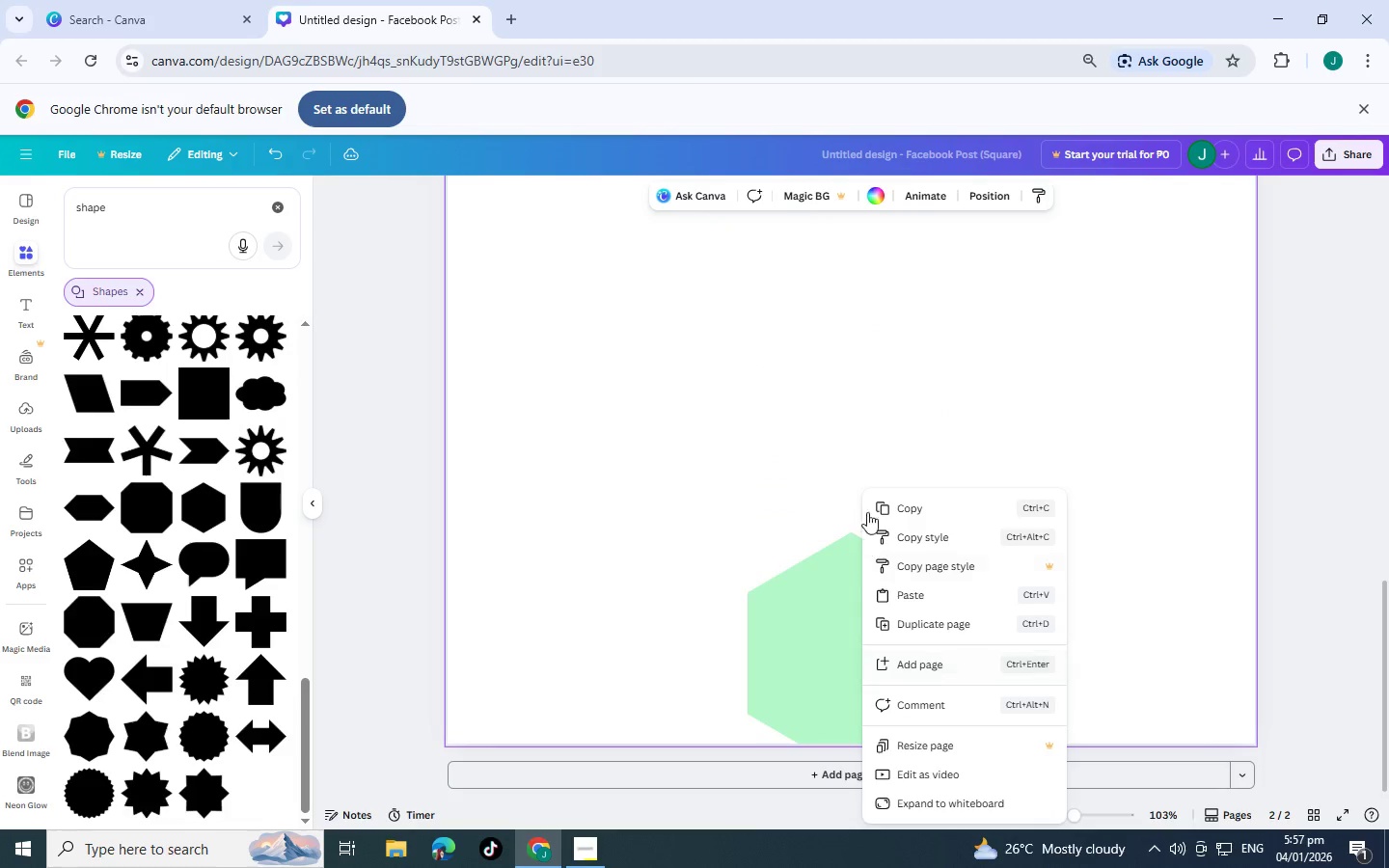 
left_click([862, 667])
 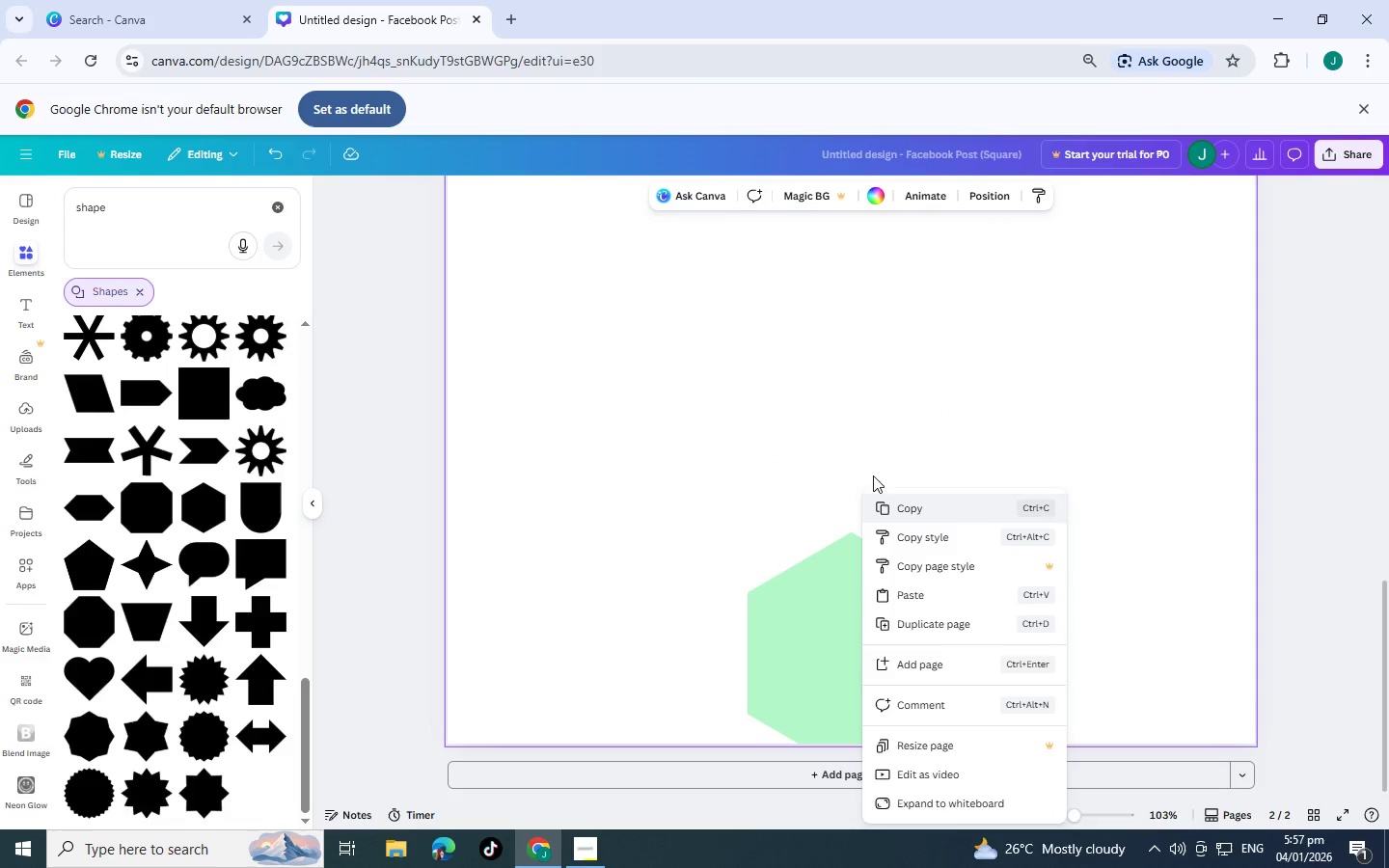 
left_click([877, 410])
 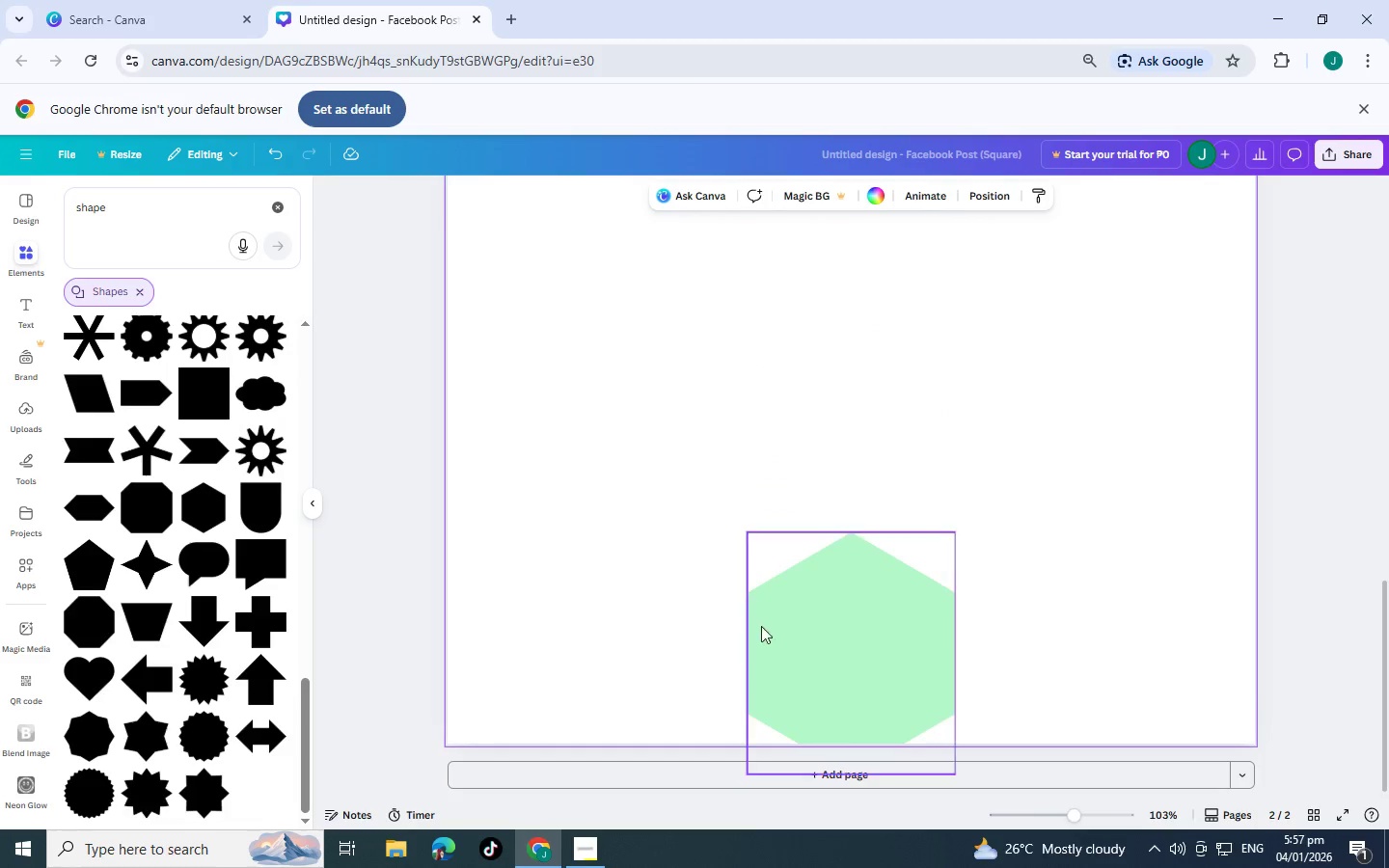 
left_click_drag(start_coordinate=[842, 636], to_coordinate=[835, 450])
 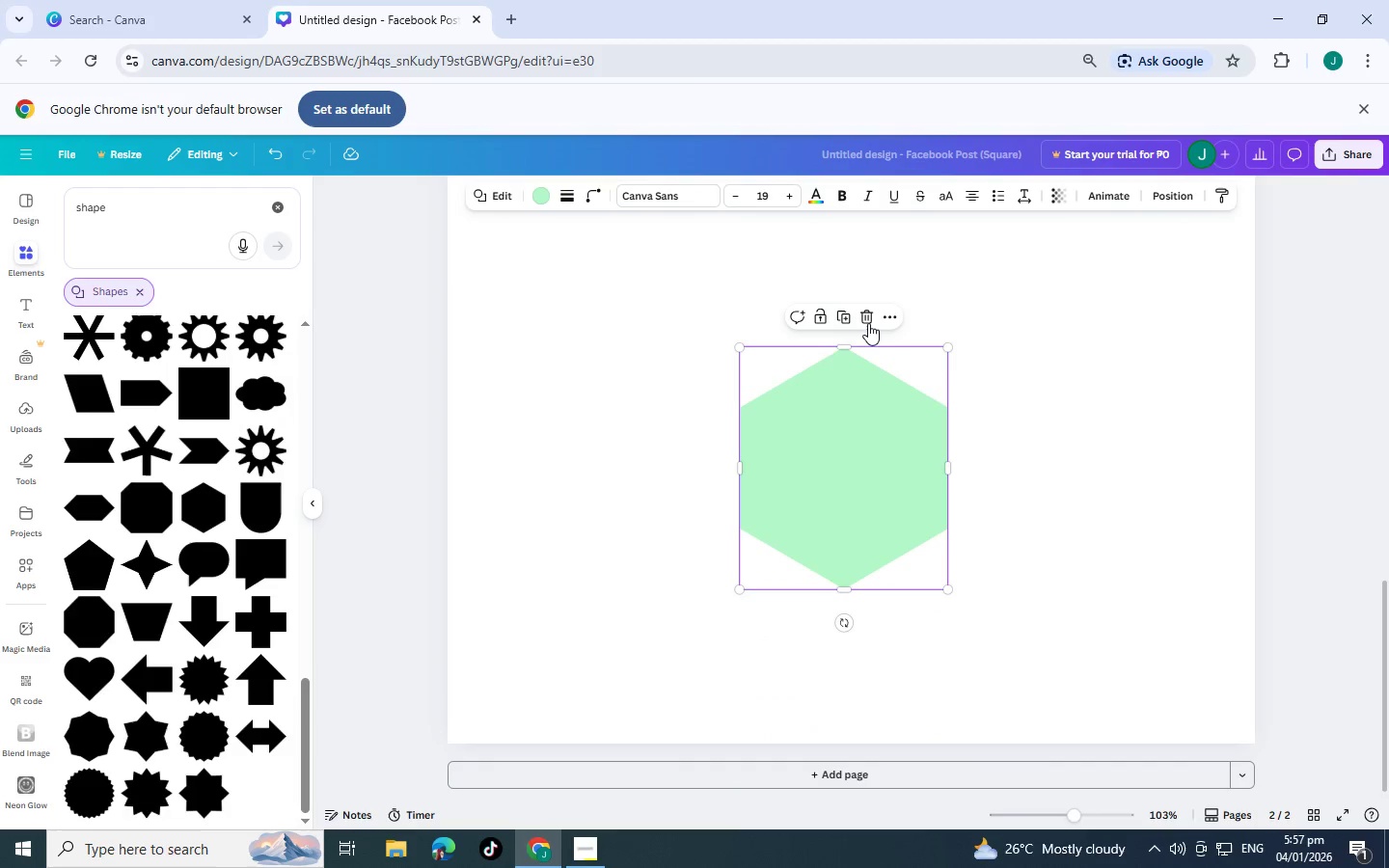 
left_click([867, 323])
 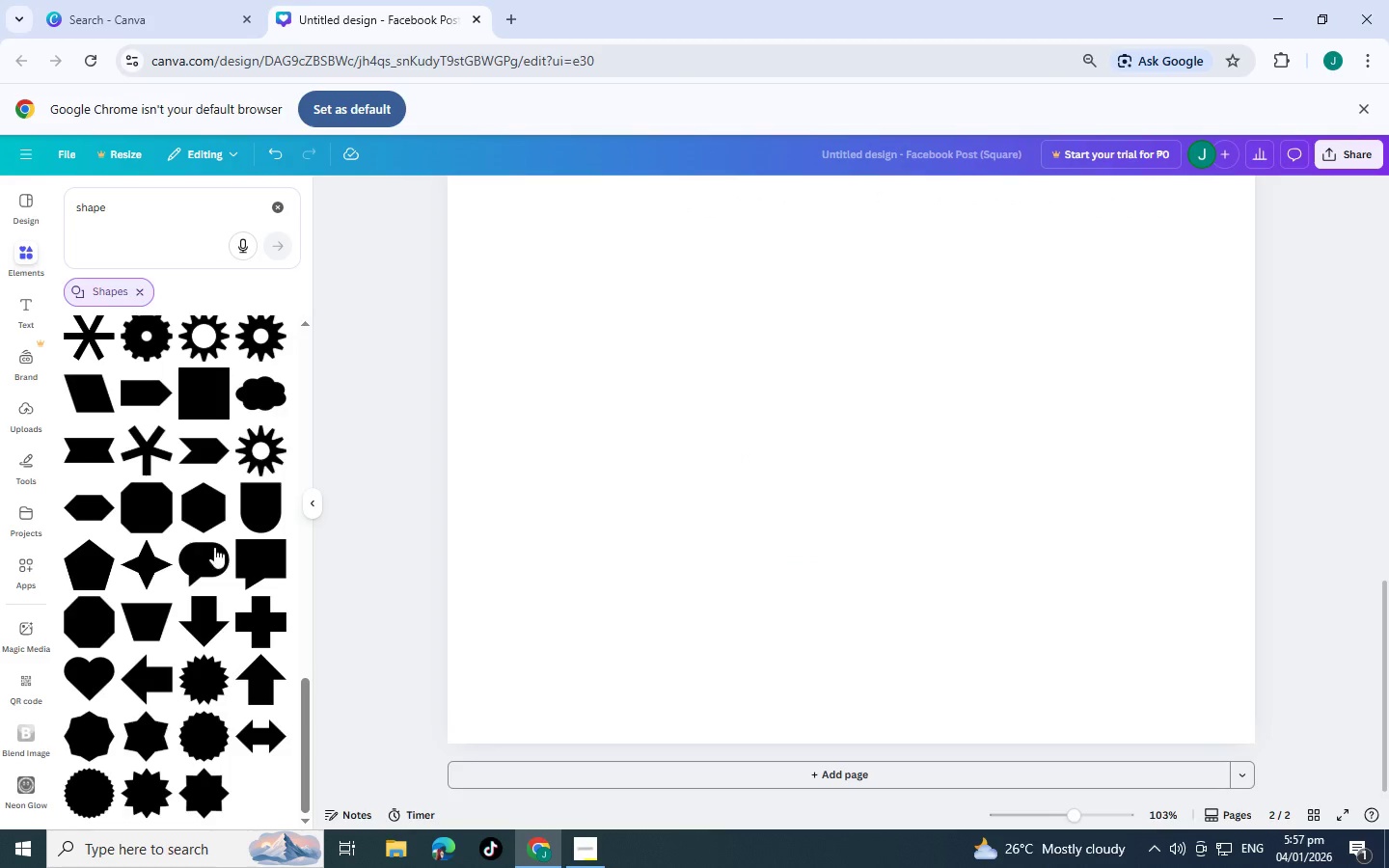 
scroll: coordinate [167, 480], scroll_direction: up, amount: 17.0
 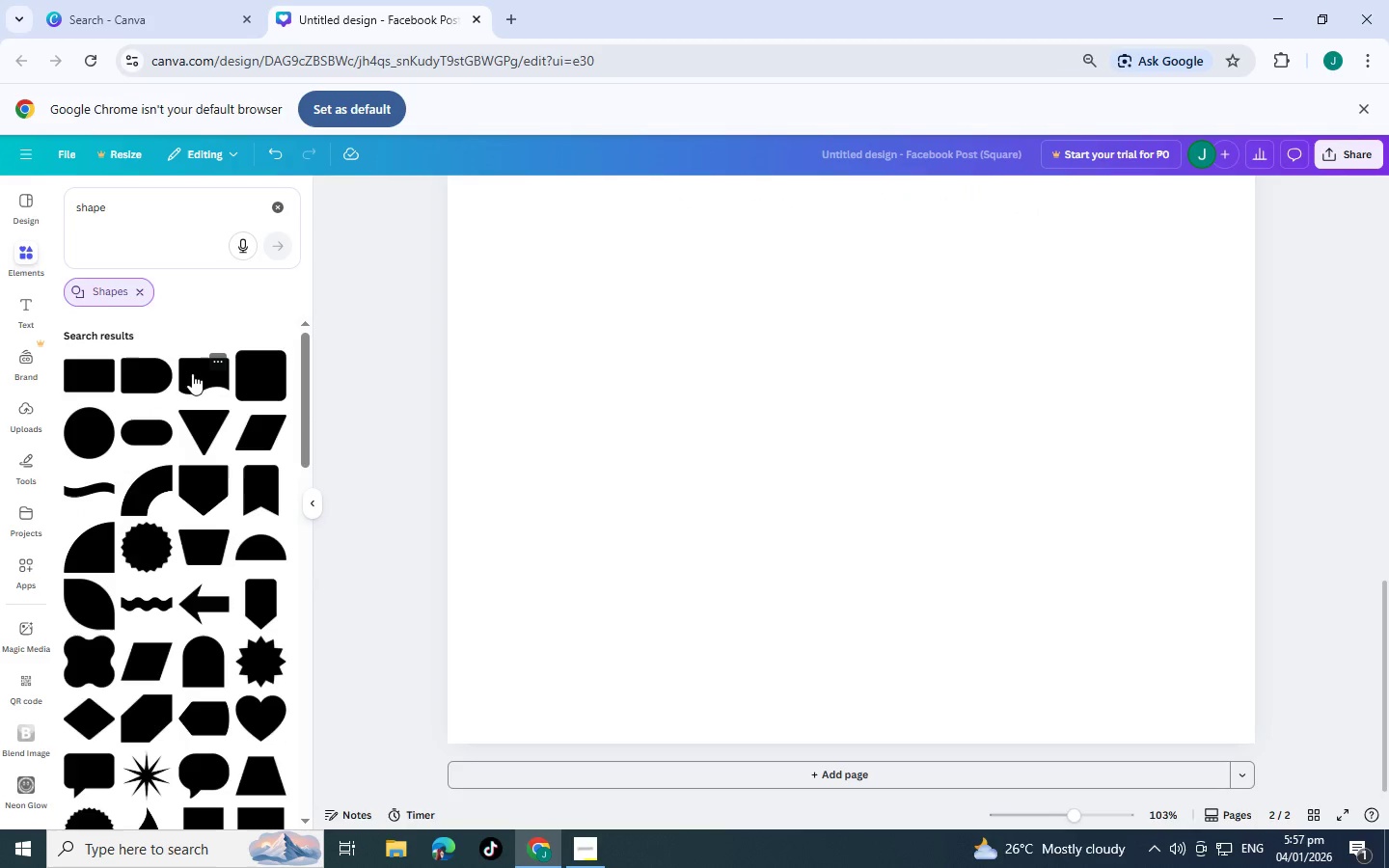 
scroll: coordinate [241, 474], scroll_direction: down, amount: 1.0
 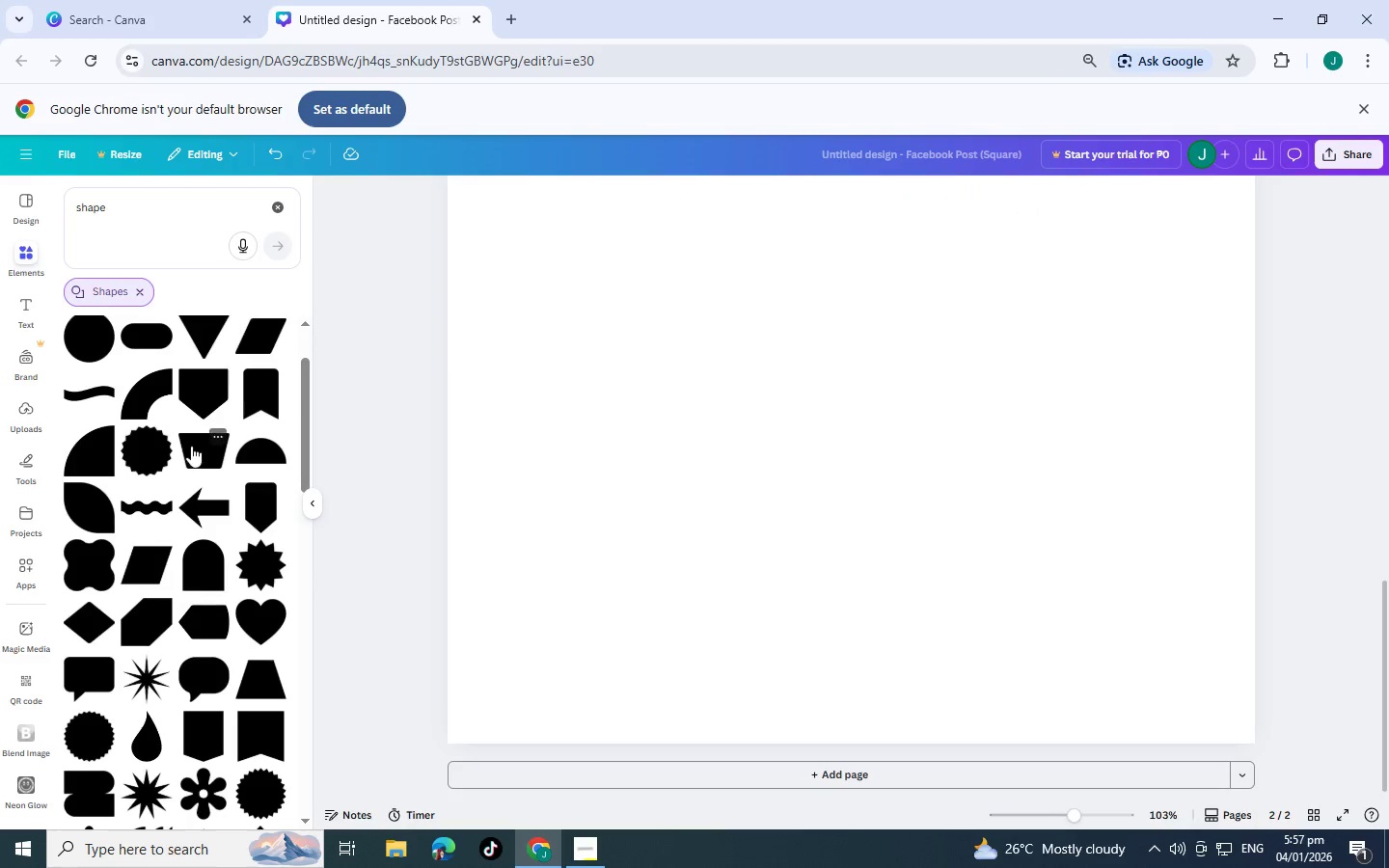 
left_click([191, 446])
 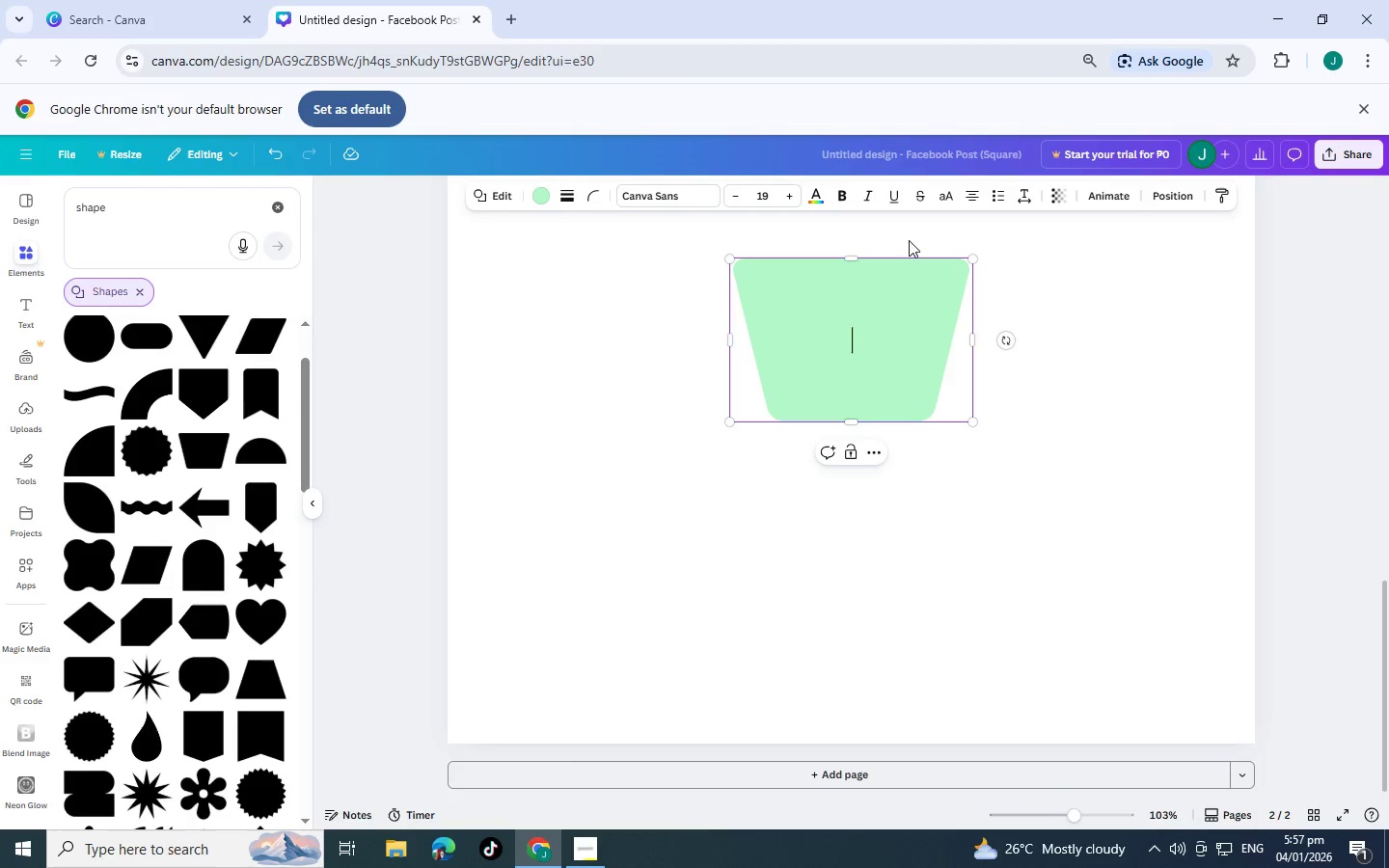 
left_click([911, 493])
 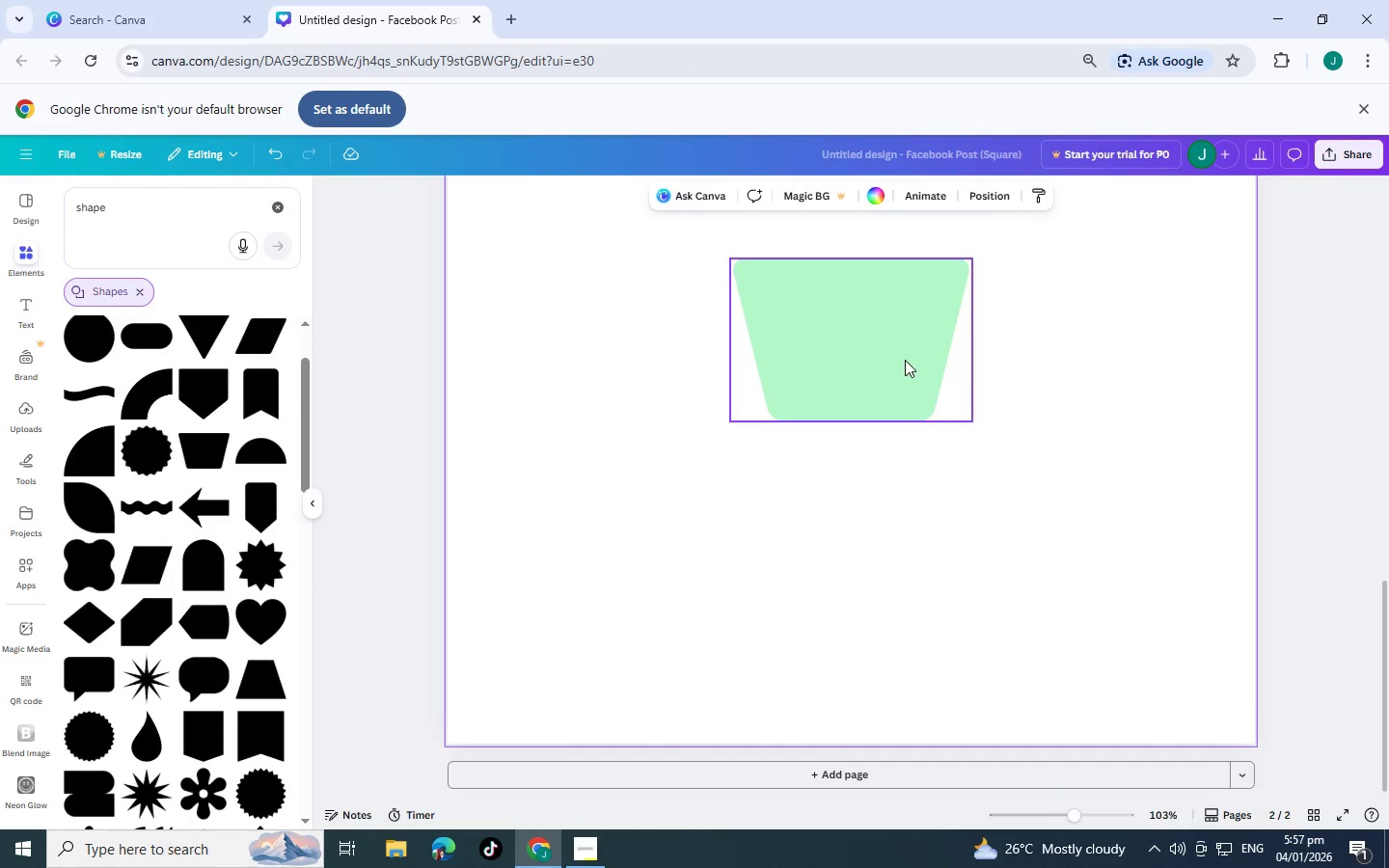 
left_click([905, 360])
 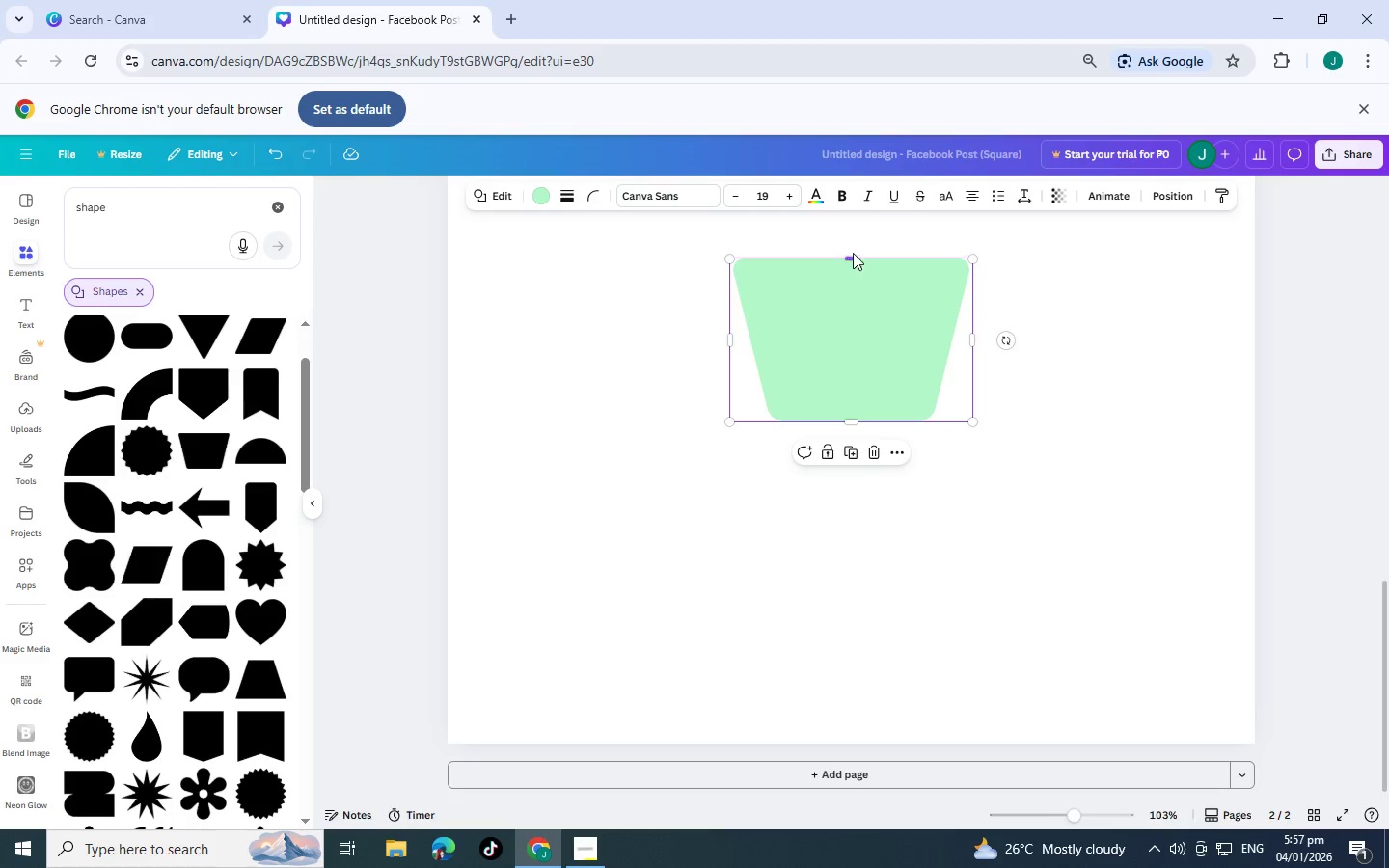 
left_click_drag(start_coordinate=[856, 259], to_coordinate=[907, 375])
 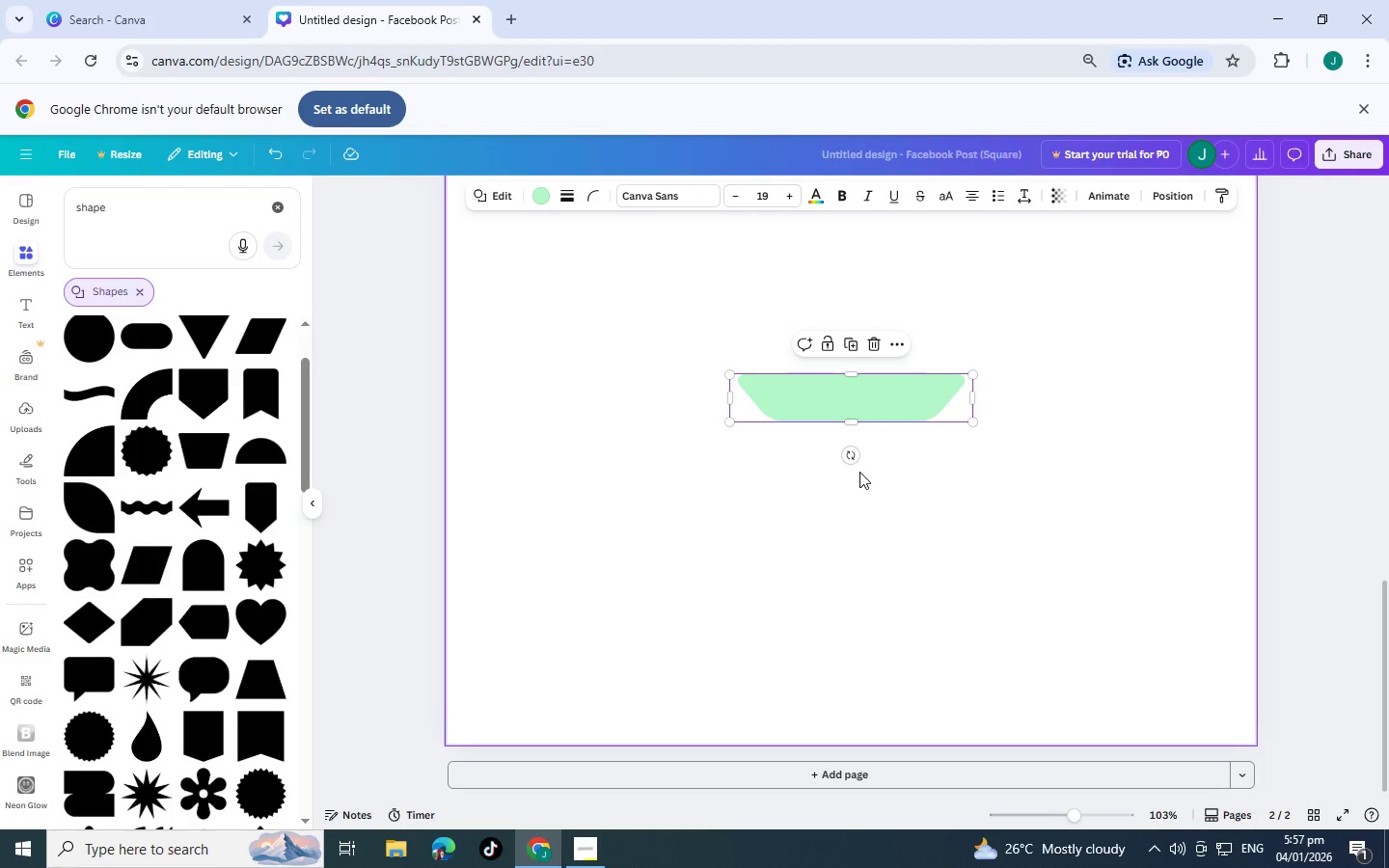 
left_click_drag(start_coordinate=[850, 461], to_coordinate=[835, 466])
 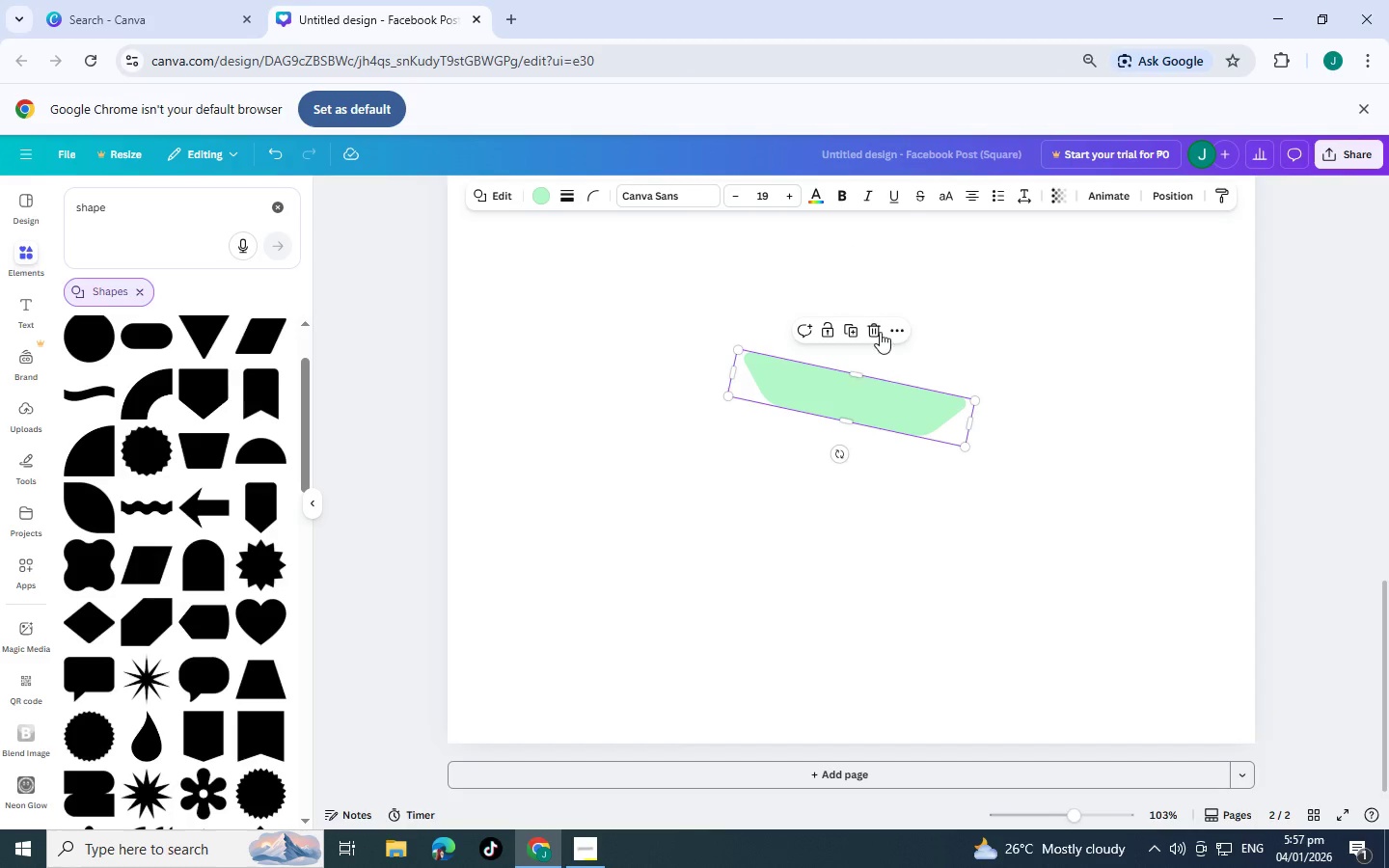 
left_click([875, 330])
 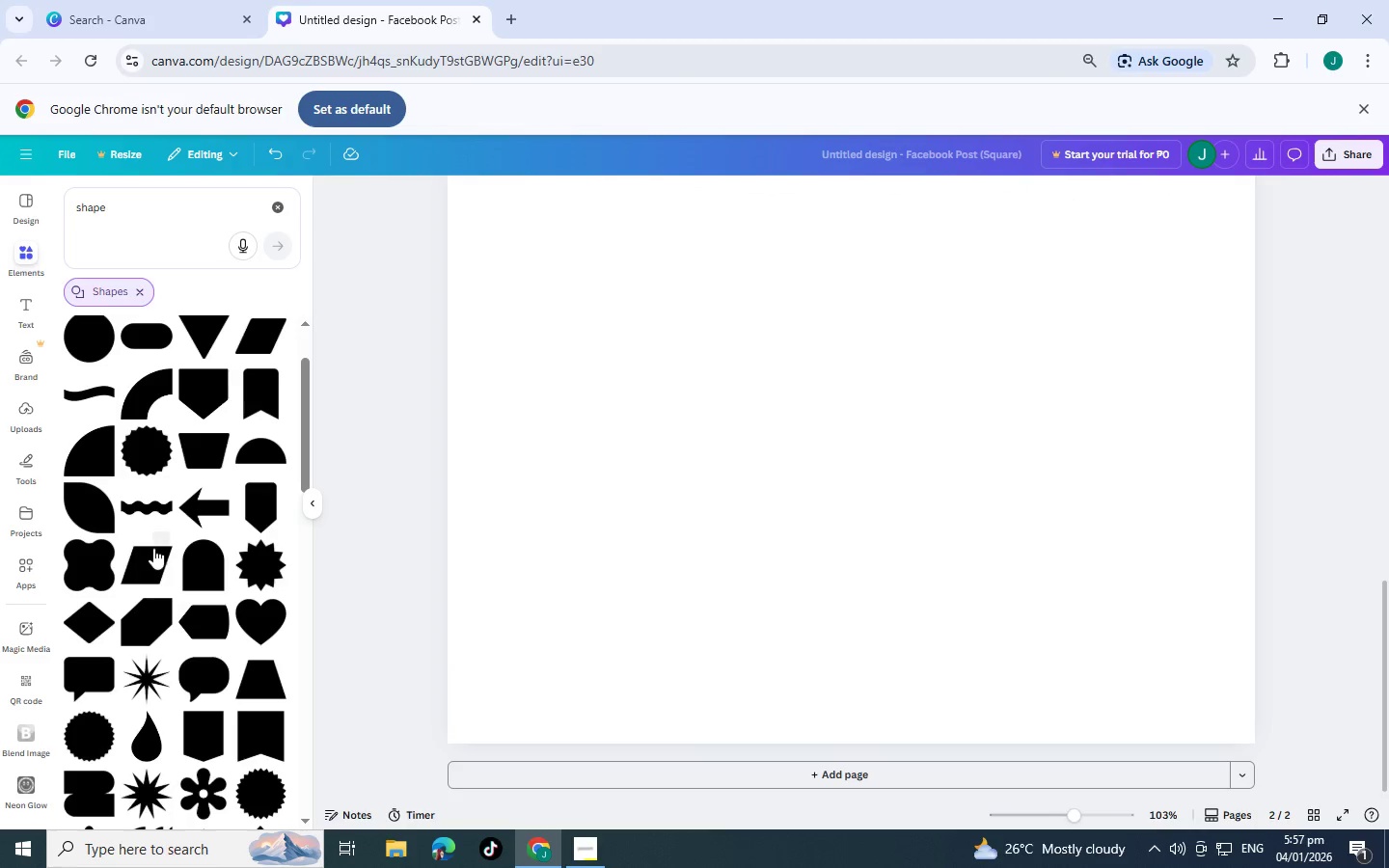 
scroll: coordinate [153, 548], scroll_direction: down, amount: 3.0
 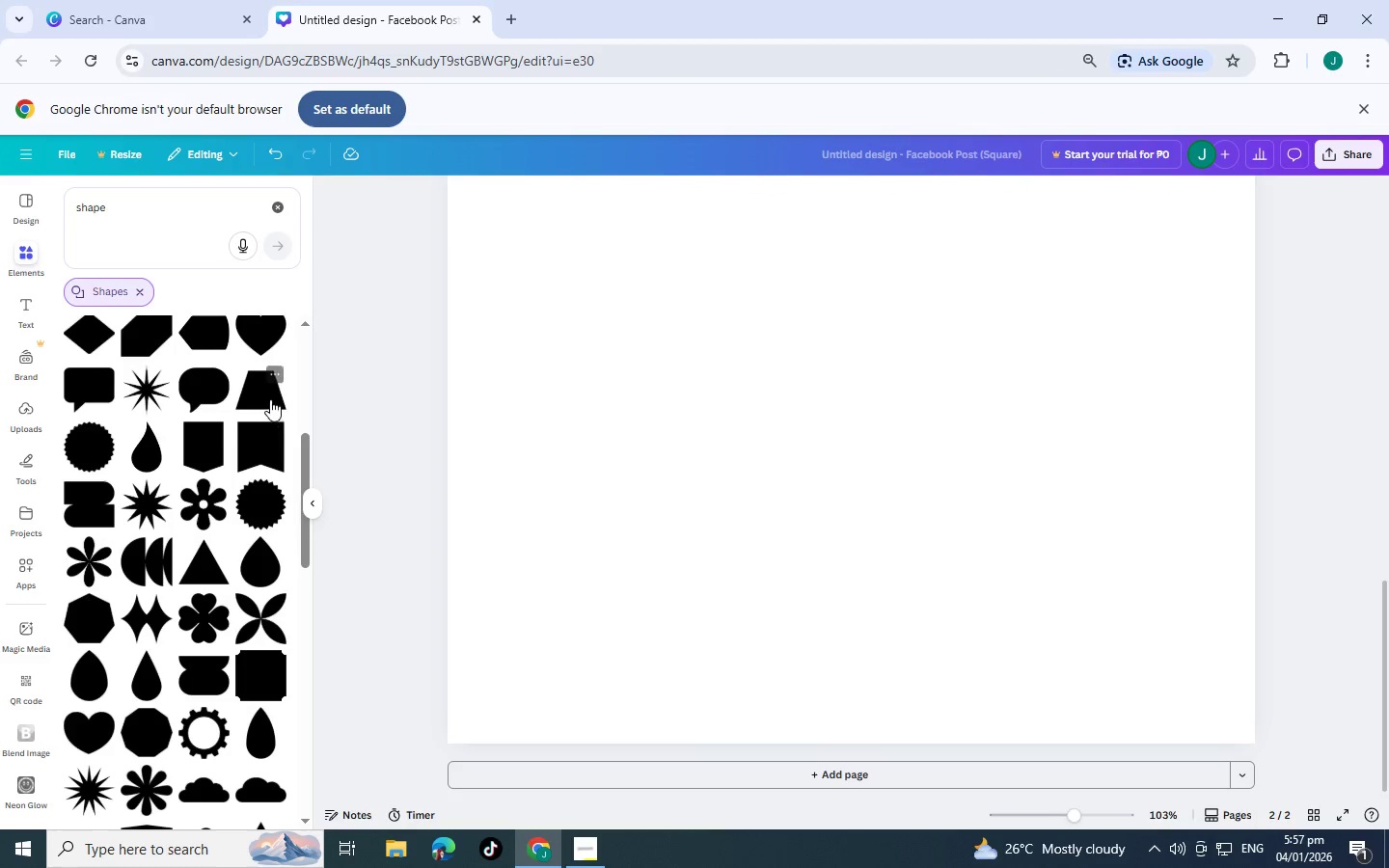 
left_click([261, 390])
 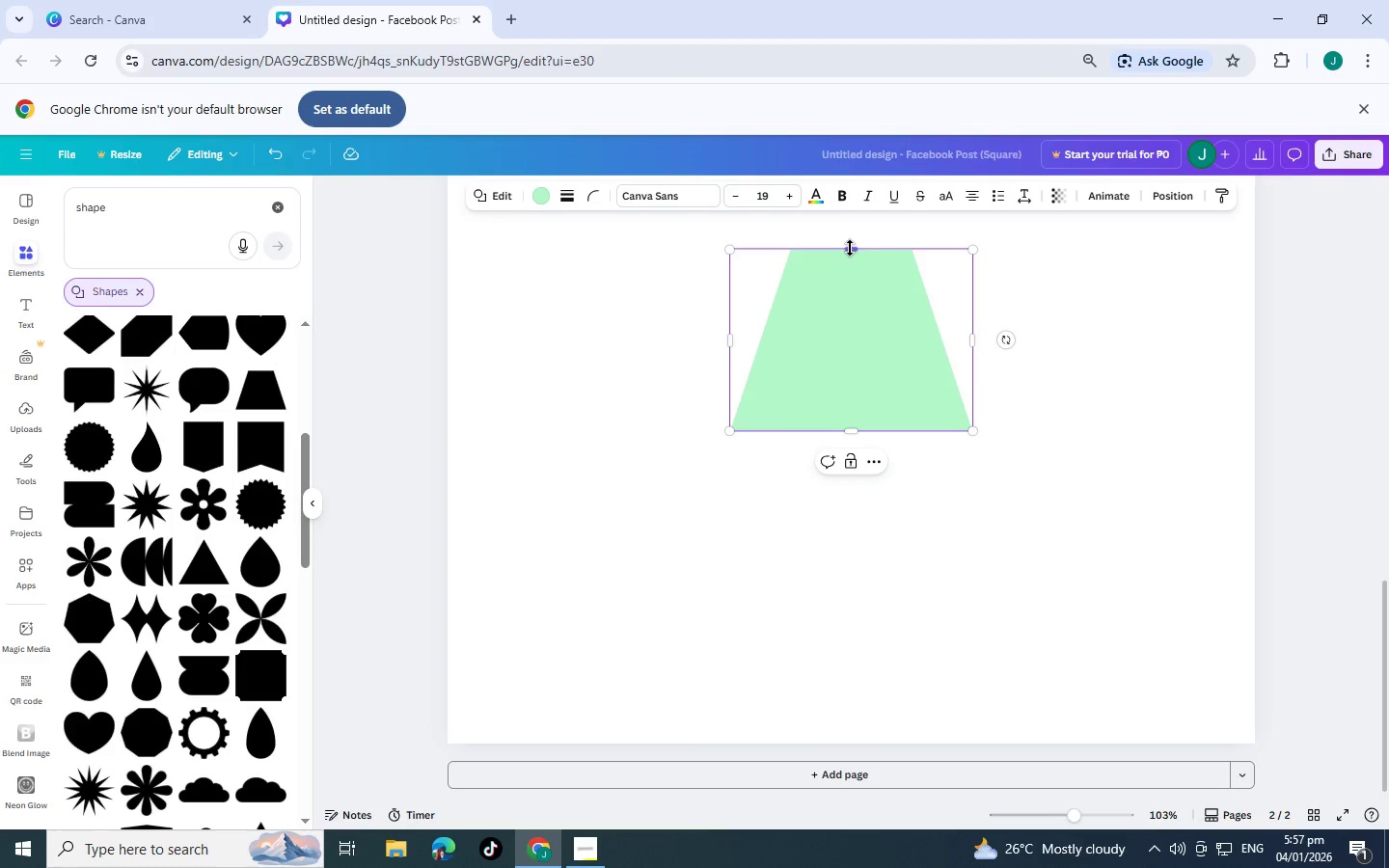 
left_click_drag(start_coordinate=[856, 248], to_coordinate=[867, 395])
 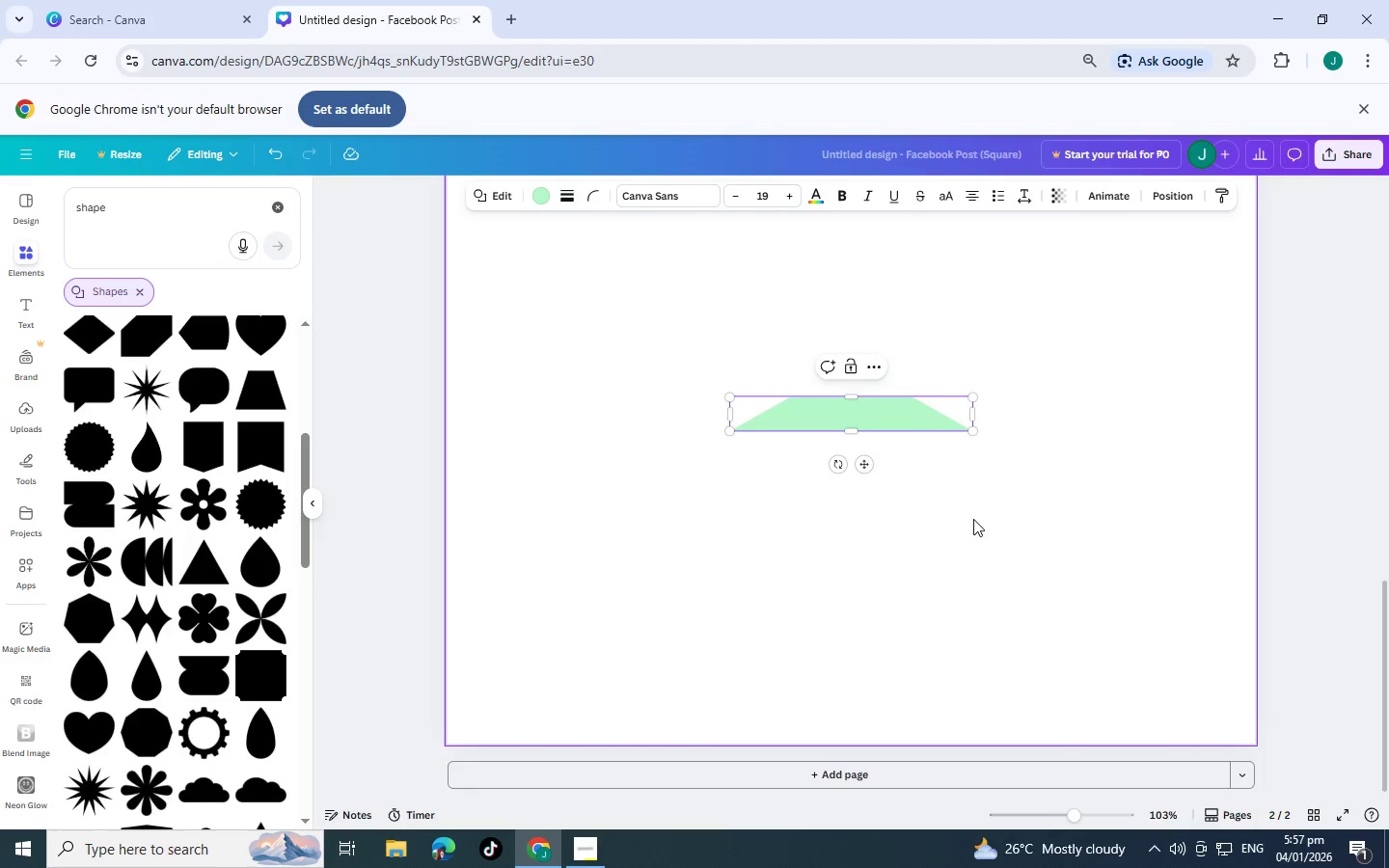 
left_click([833, 419])
 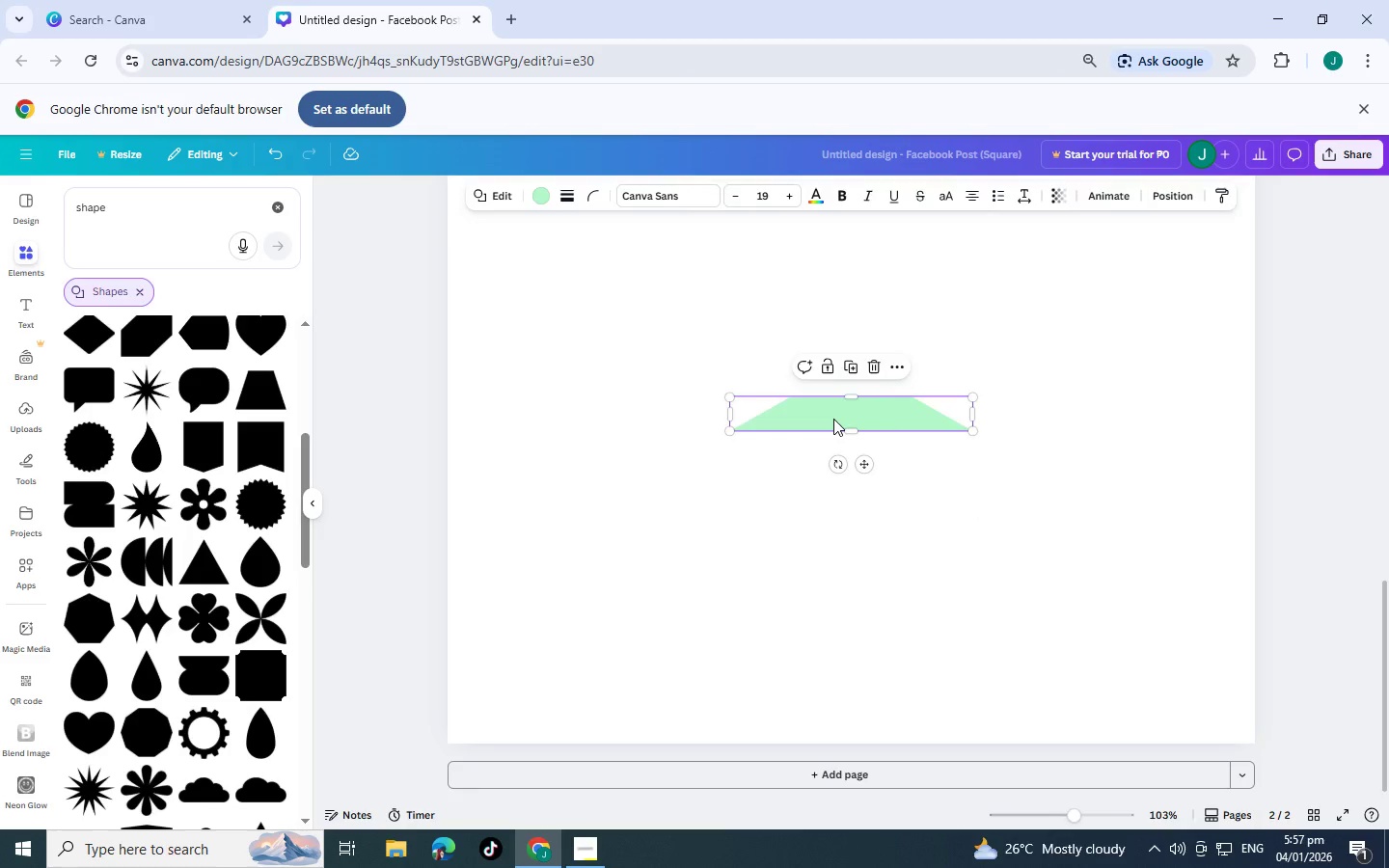 
key(Delete)
 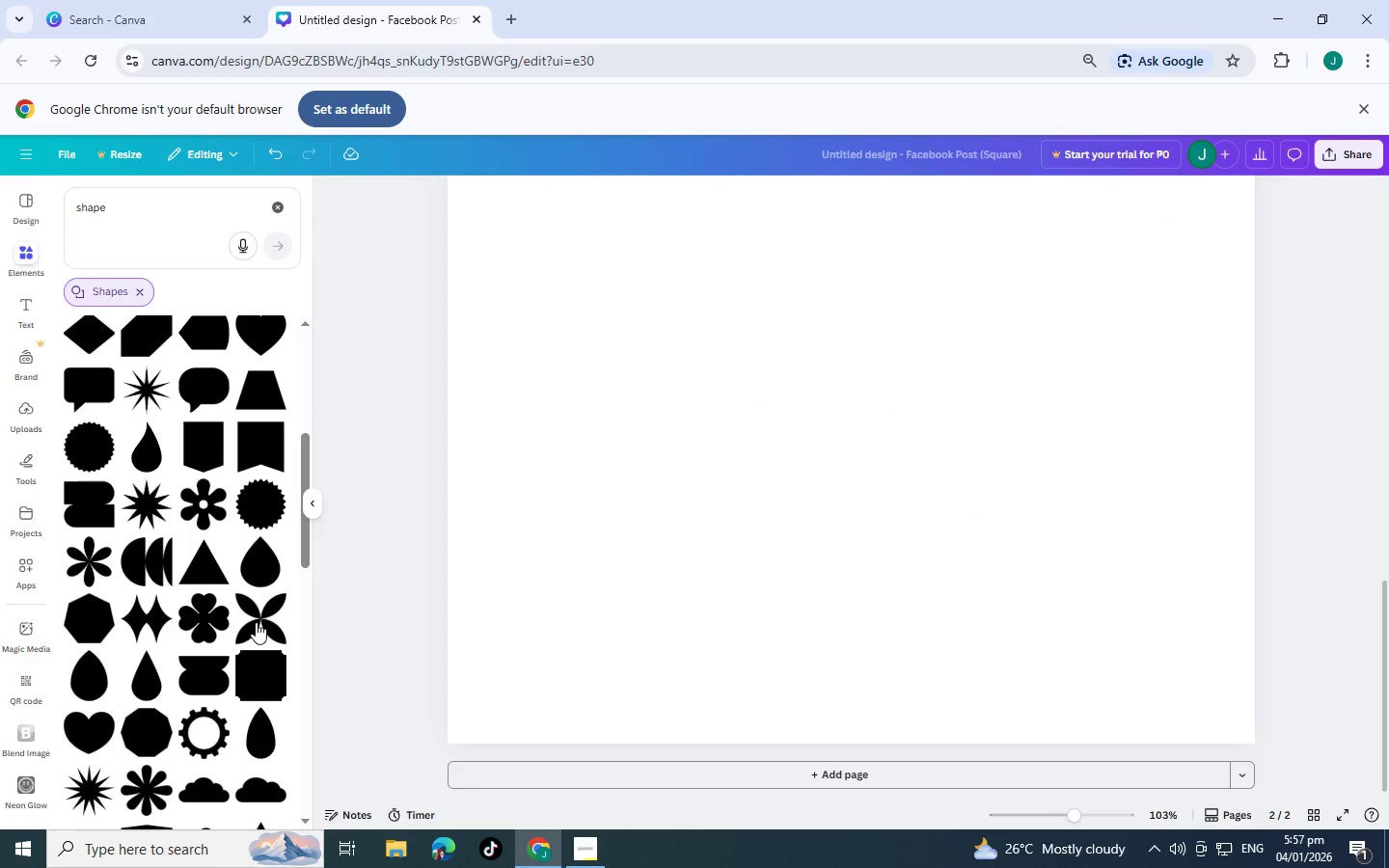 
scroll: coordinate [154, 465], scroll_direction: down, amount: 9.0
 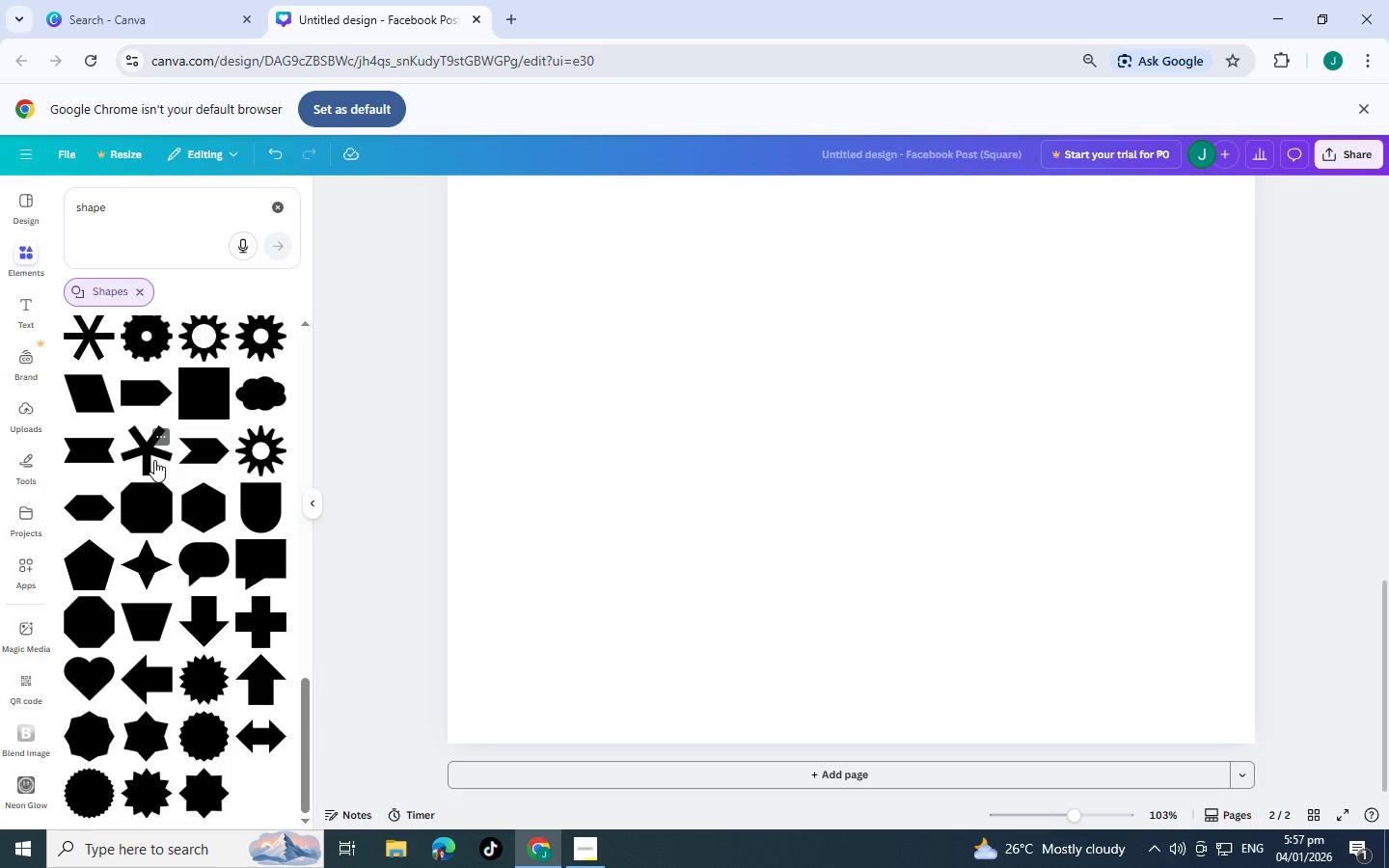 
scroll: coordinate [154, 460], scroll_direction: down, amount: 2.0
 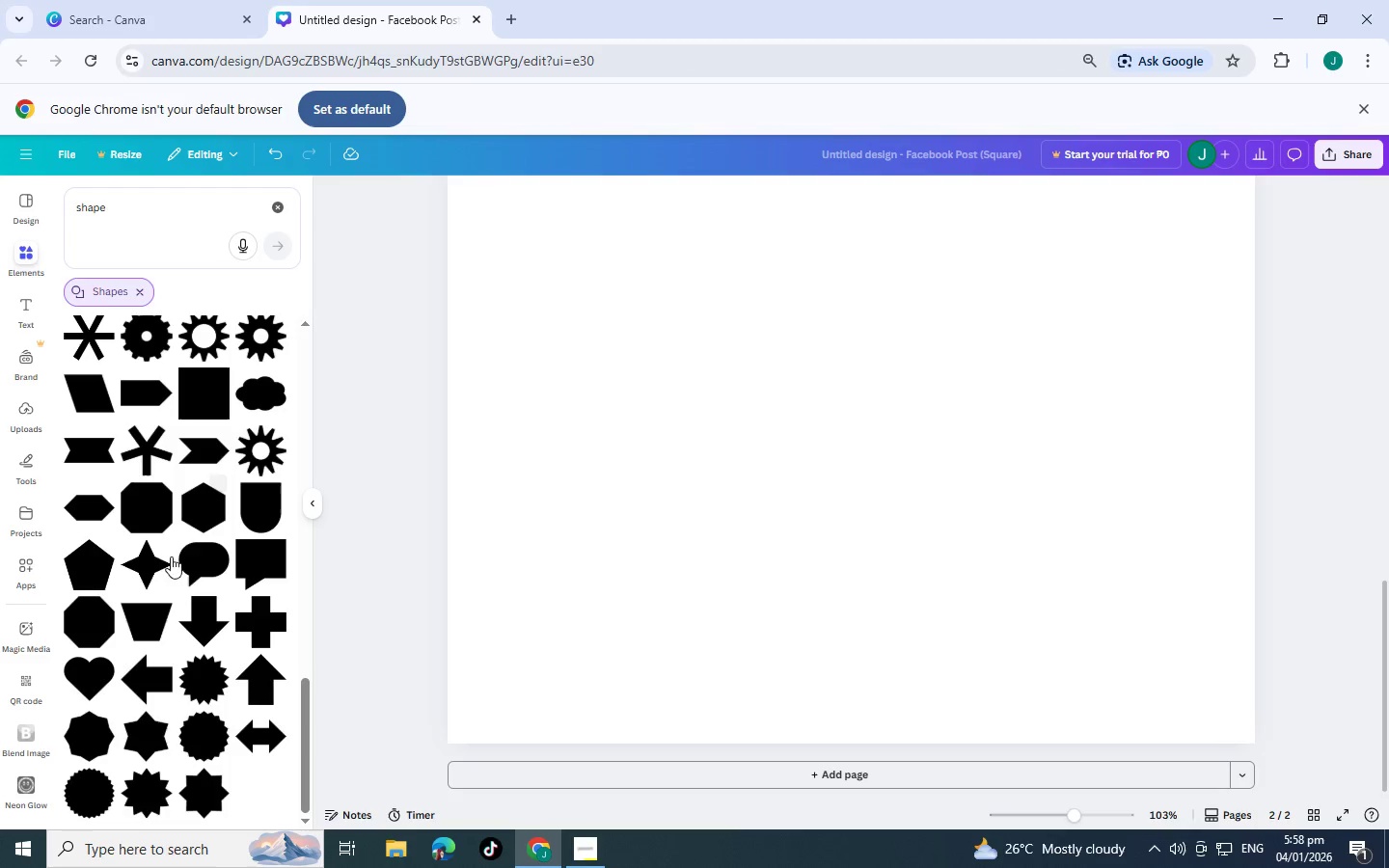 
scroll: coordinate [151, 601], scroll_direction: up, amount: 17.0
 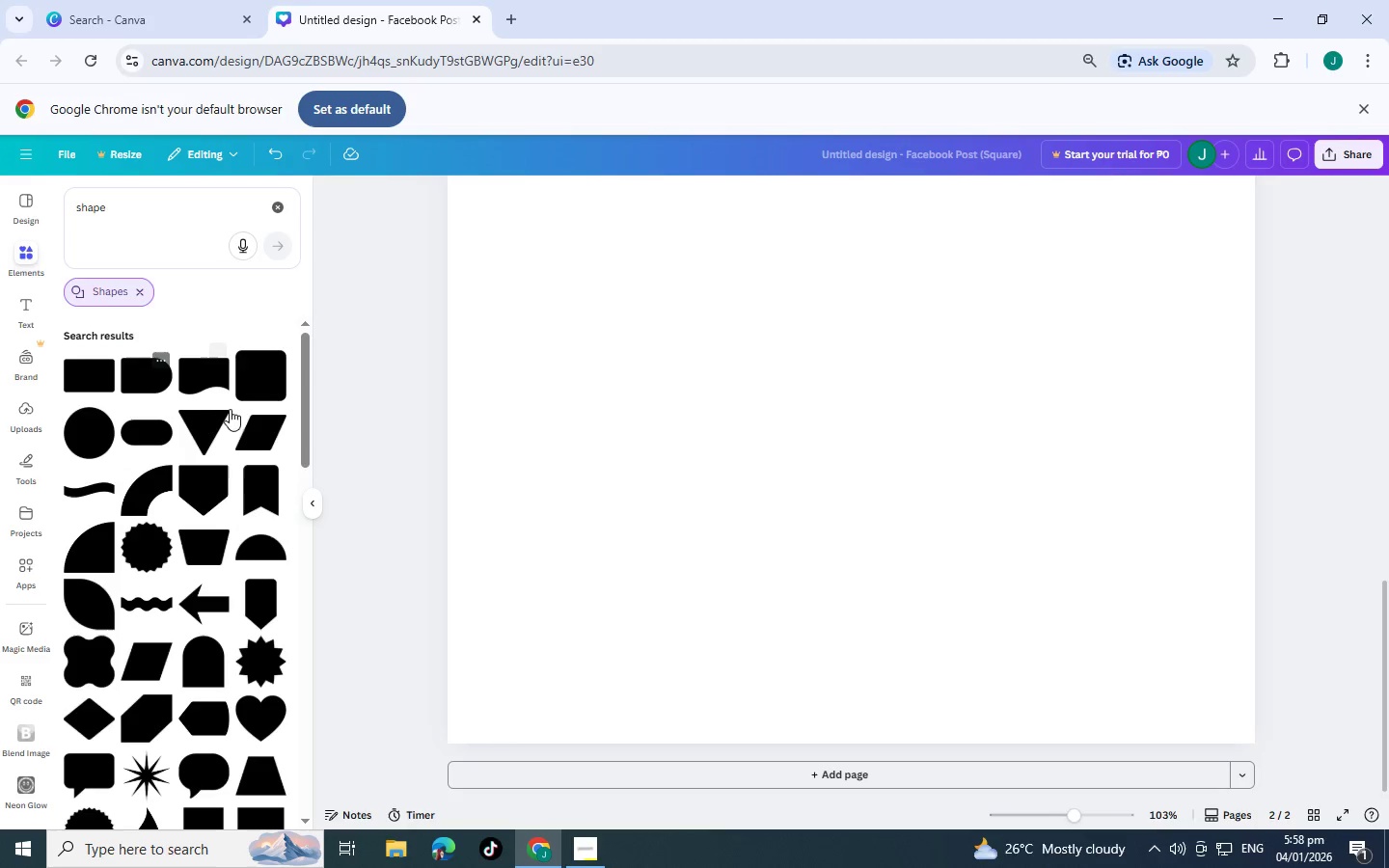 
scroll: coordinate [236, 451], scroll_direction: none, amount: 0.0
 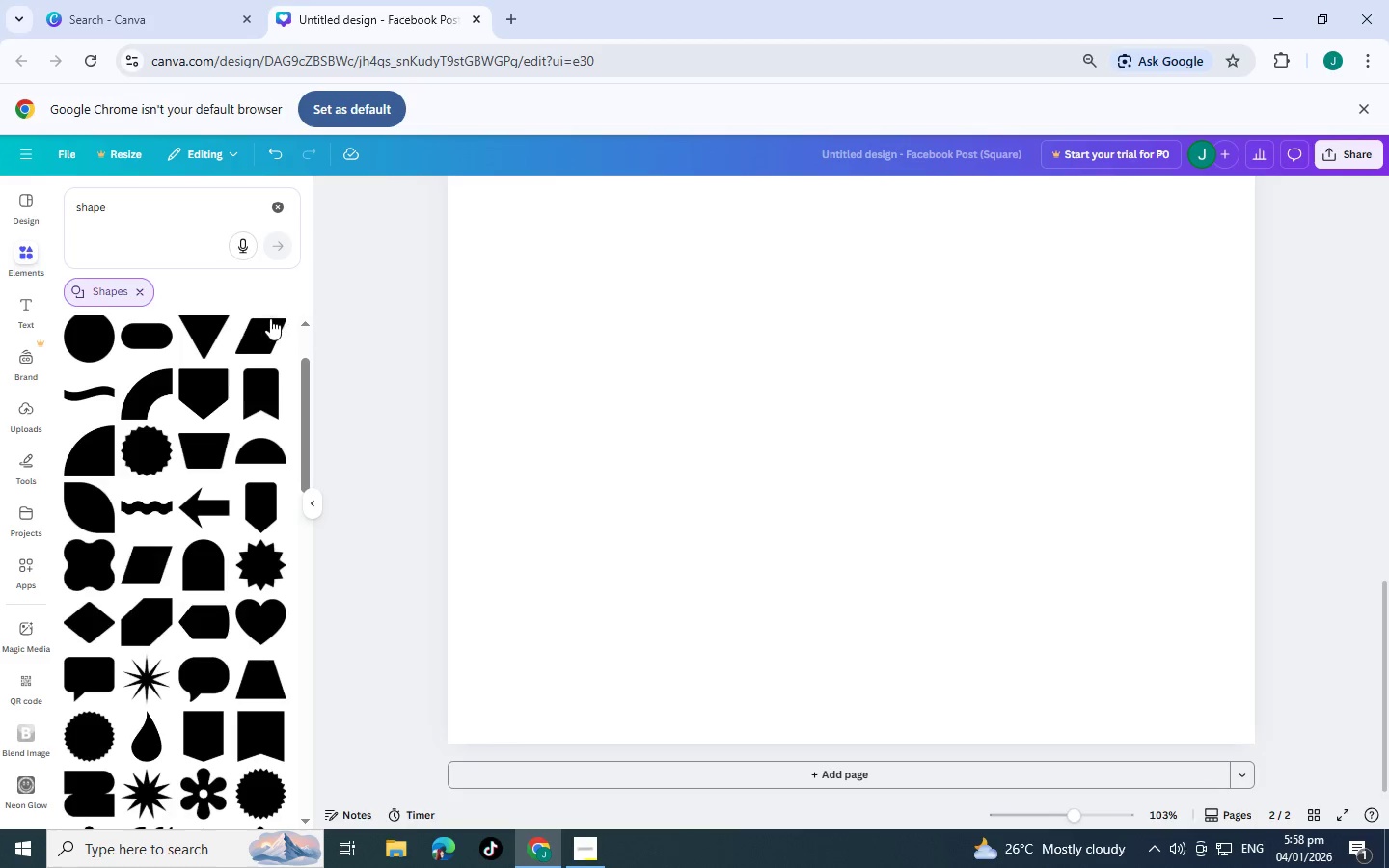 
left_click([272, 325])
 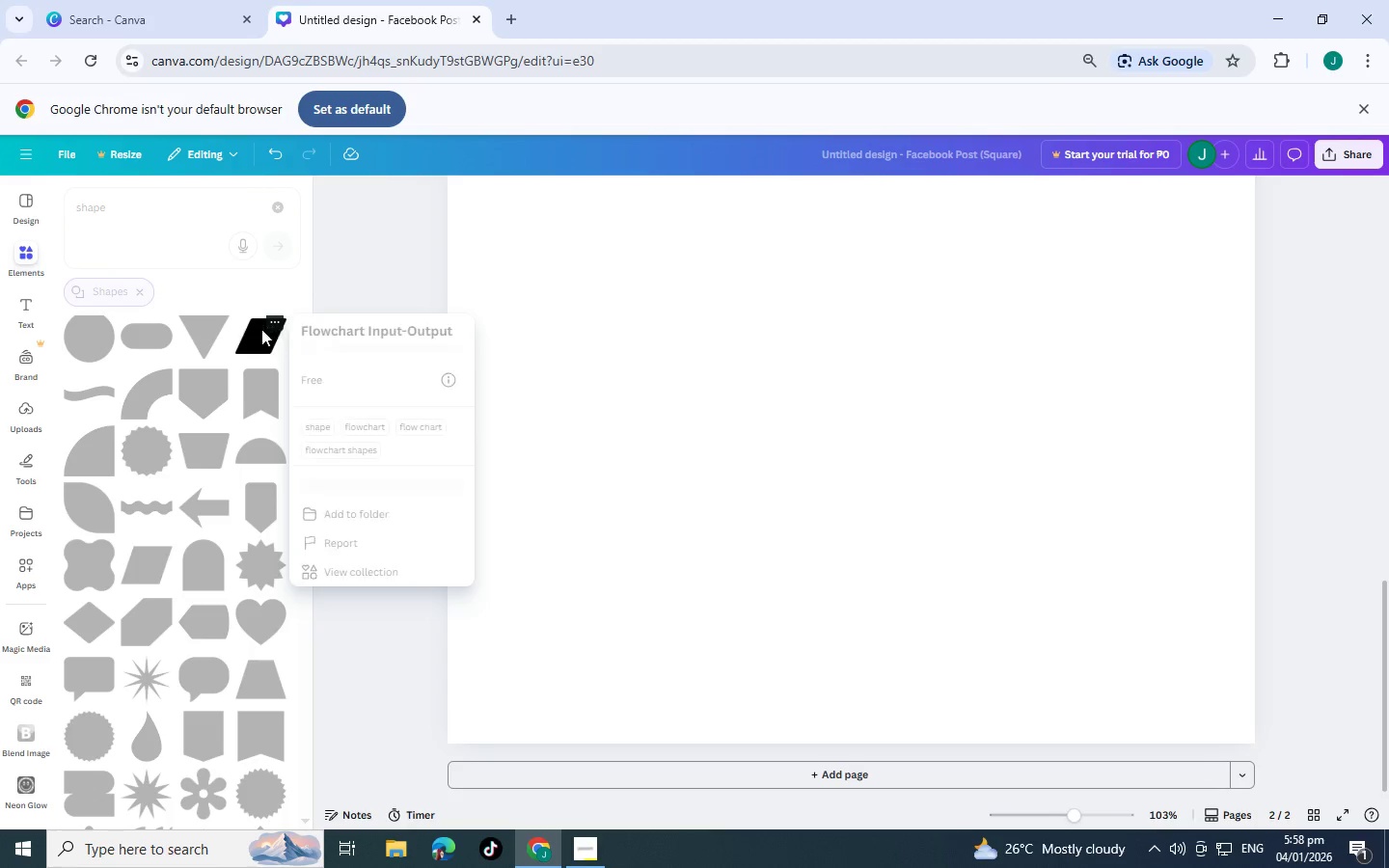 
left_click([261, 329])
 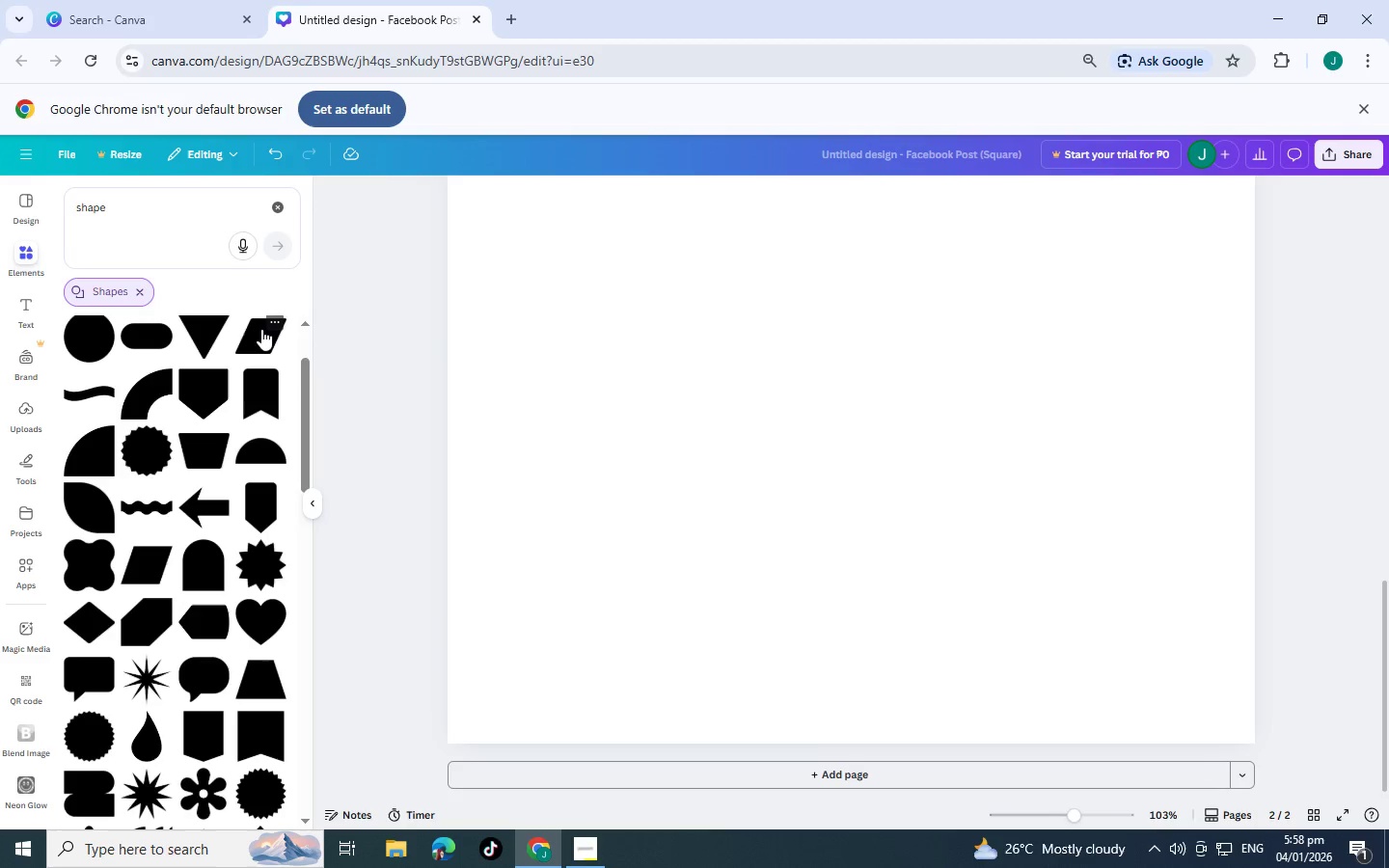 
left_click([261, 329])
 